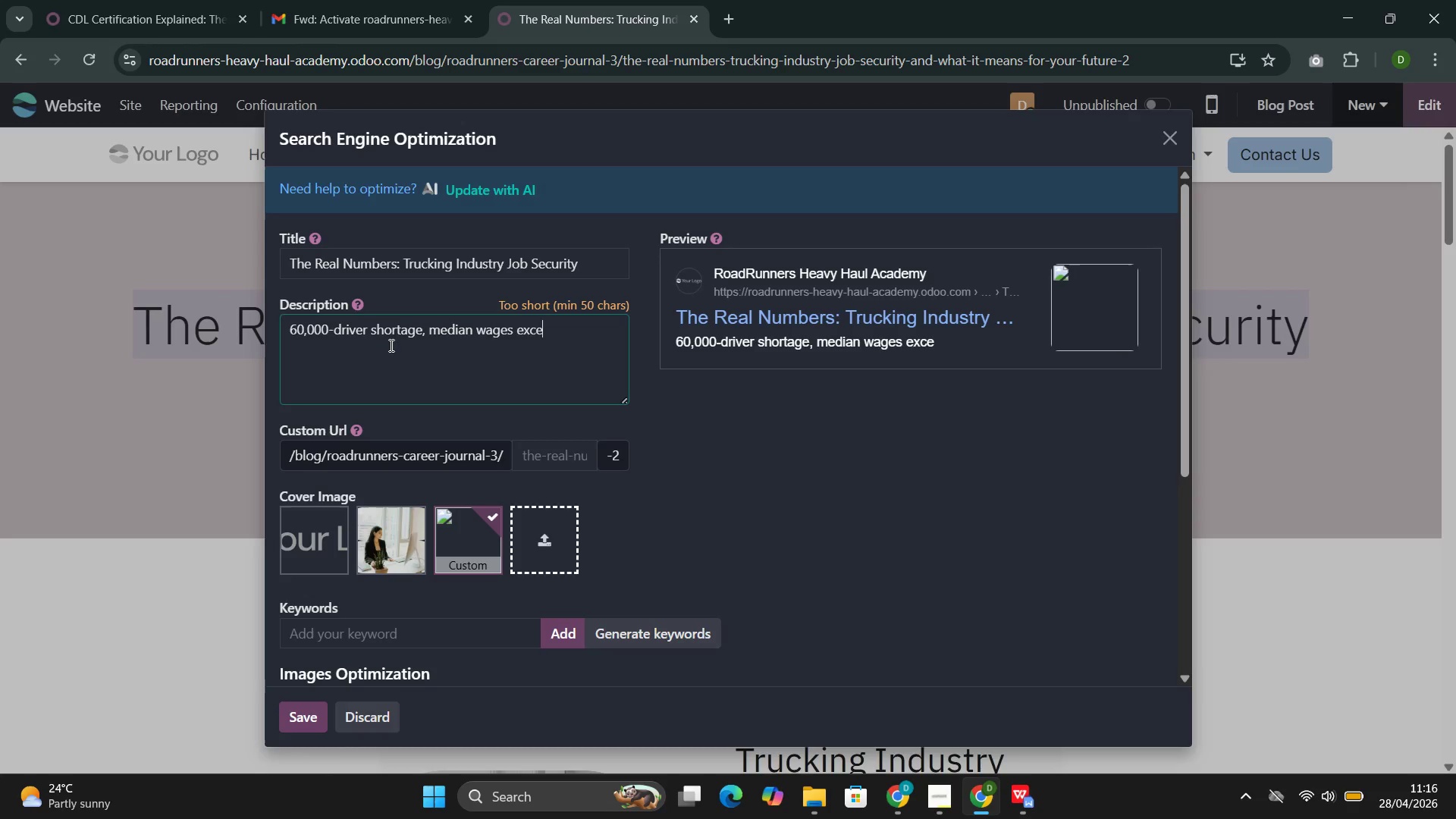 
key(Control+E)
 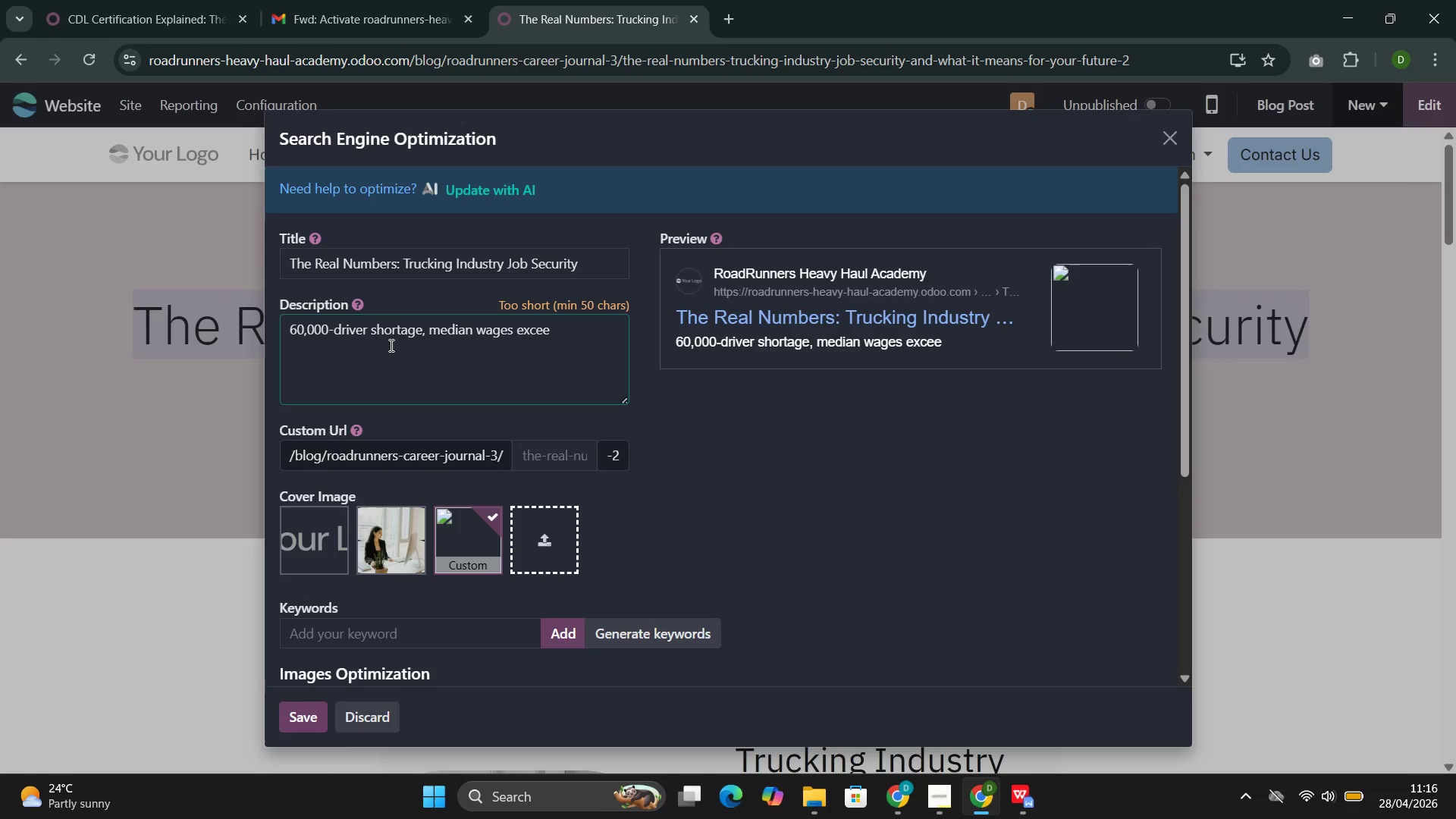 
key(Control+D)
 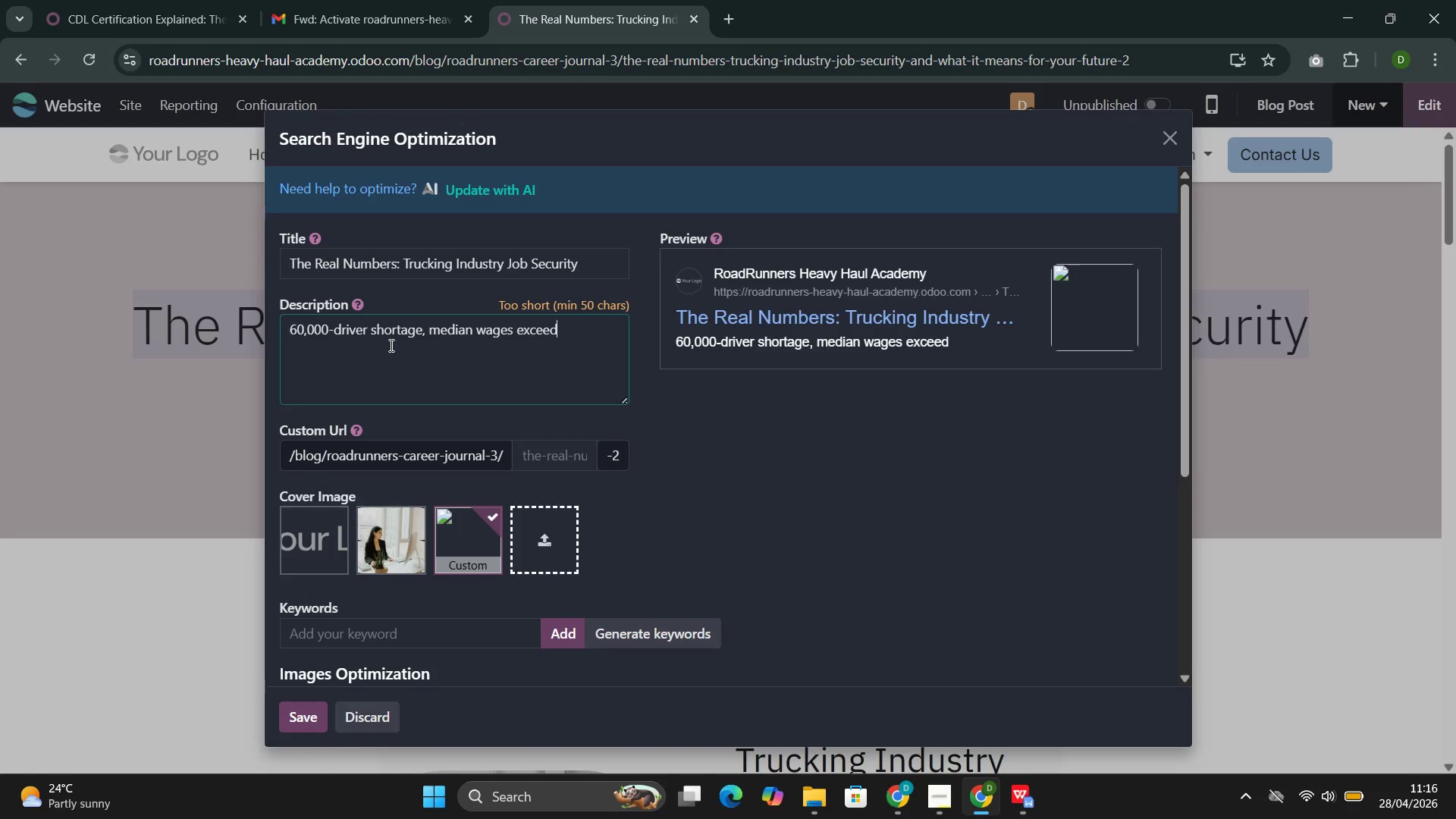 
key(Control+I)
 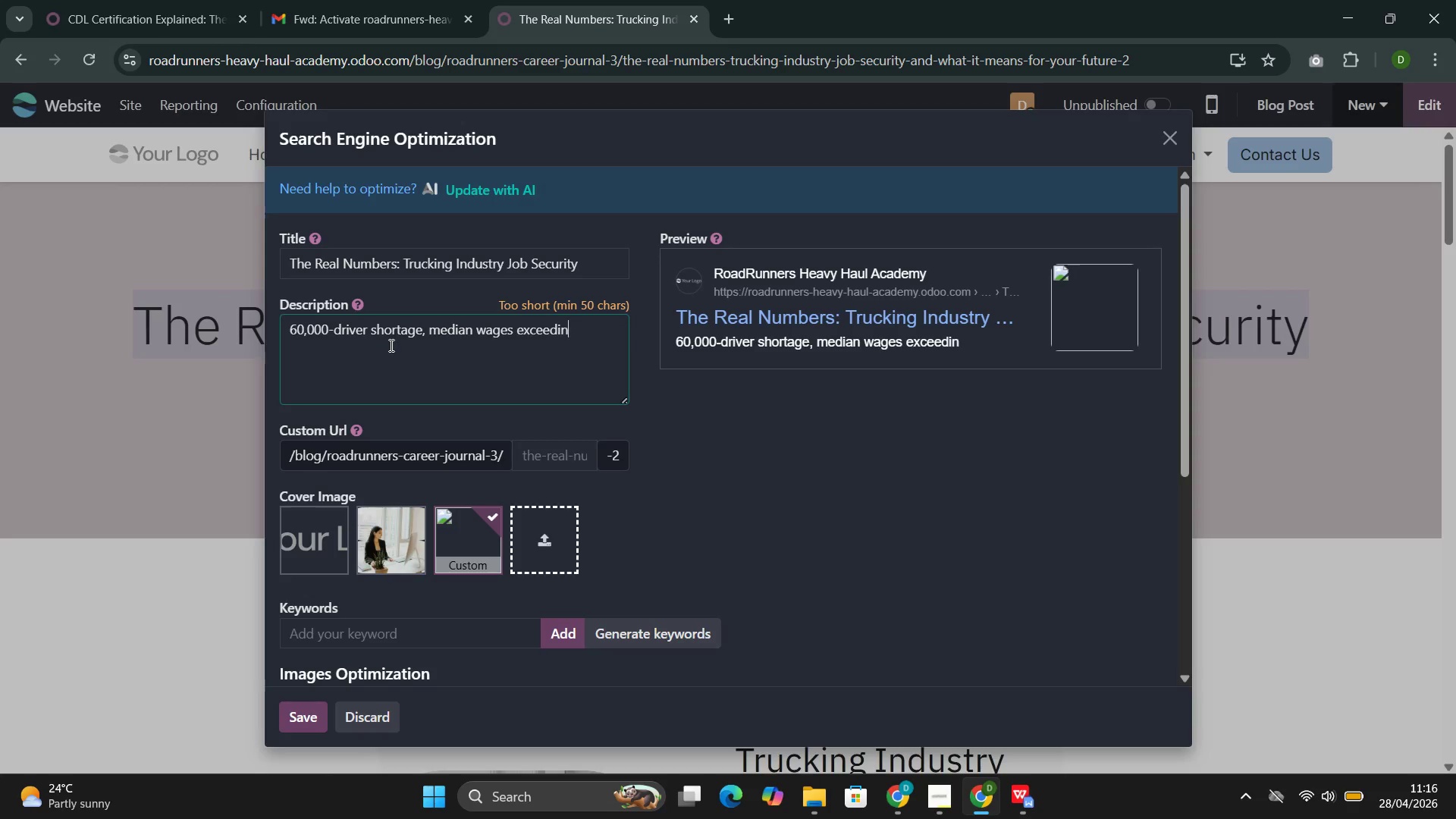 
key(Control+N)
 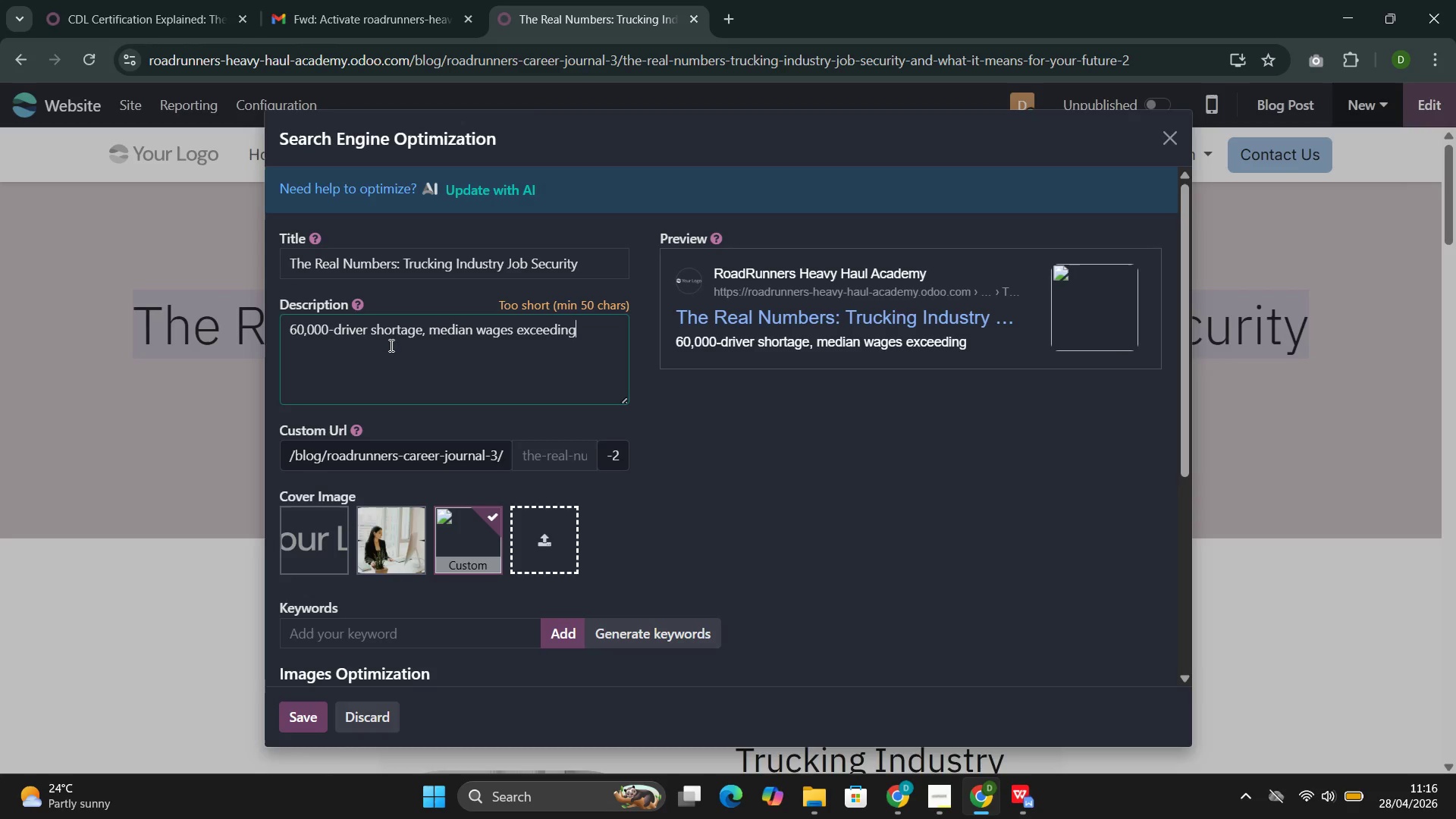 
key(Control+G)
 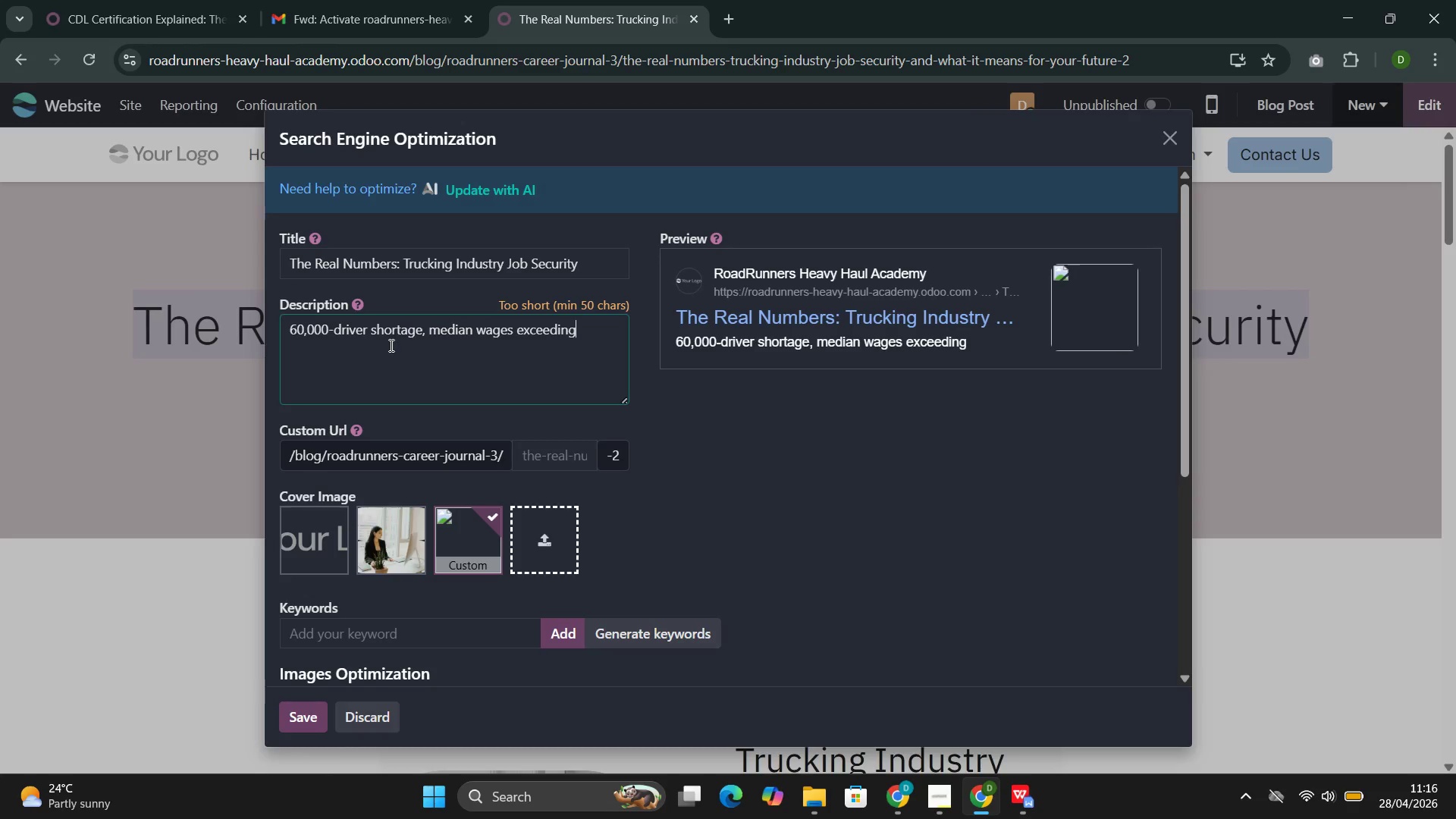 
key(Control+Space)
 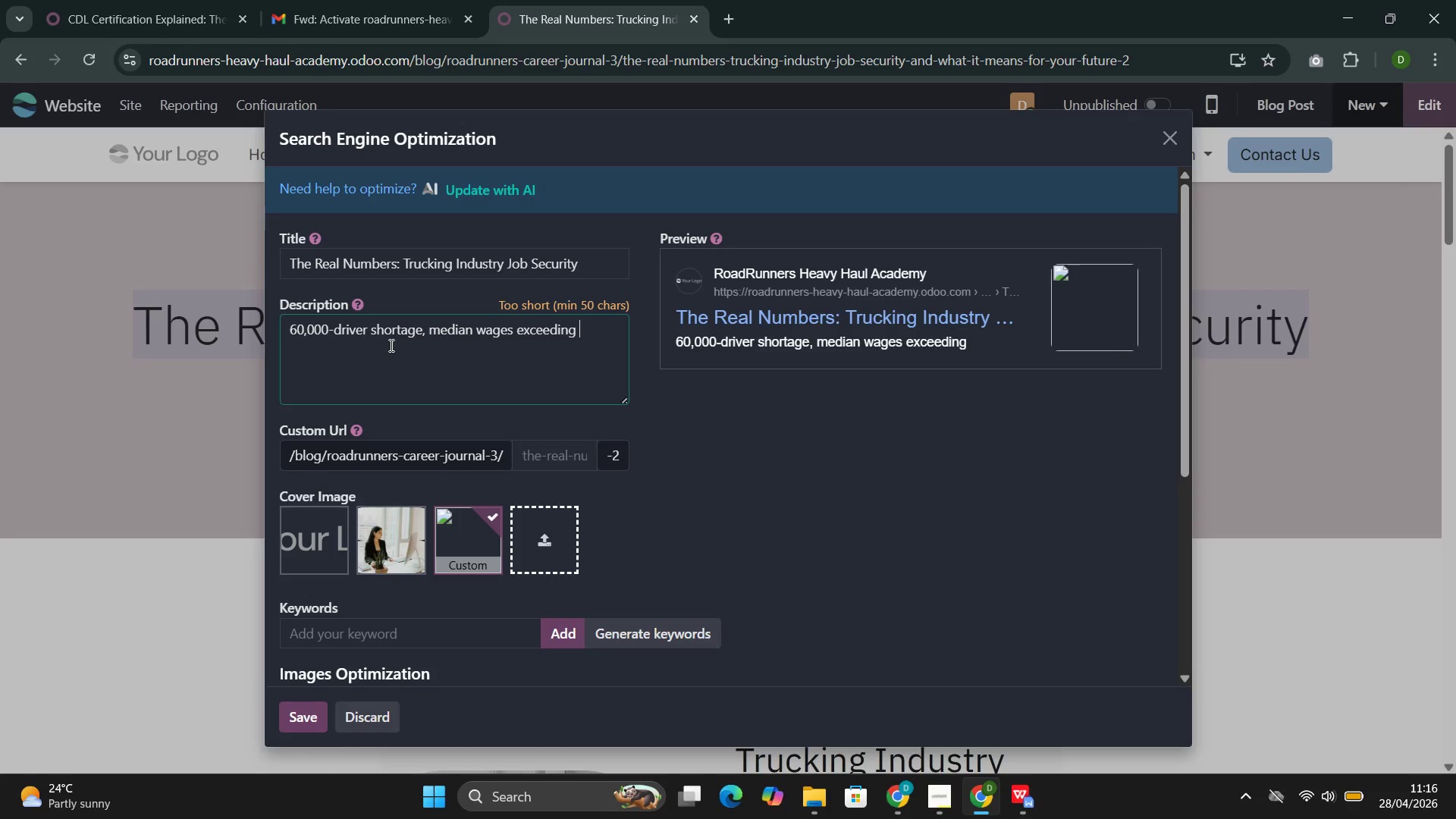 
key(Control+B)
 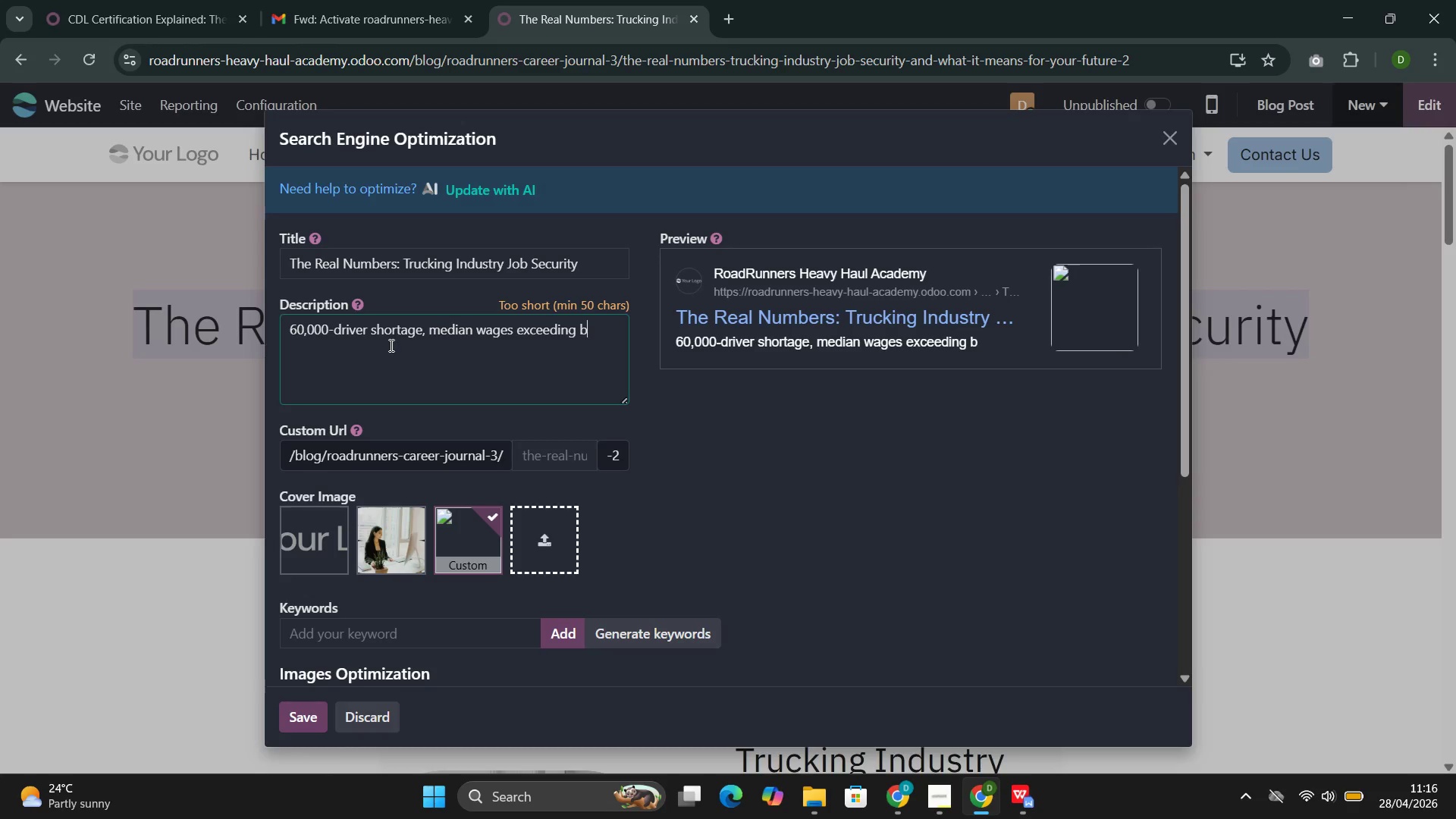 
key(Control+A)
 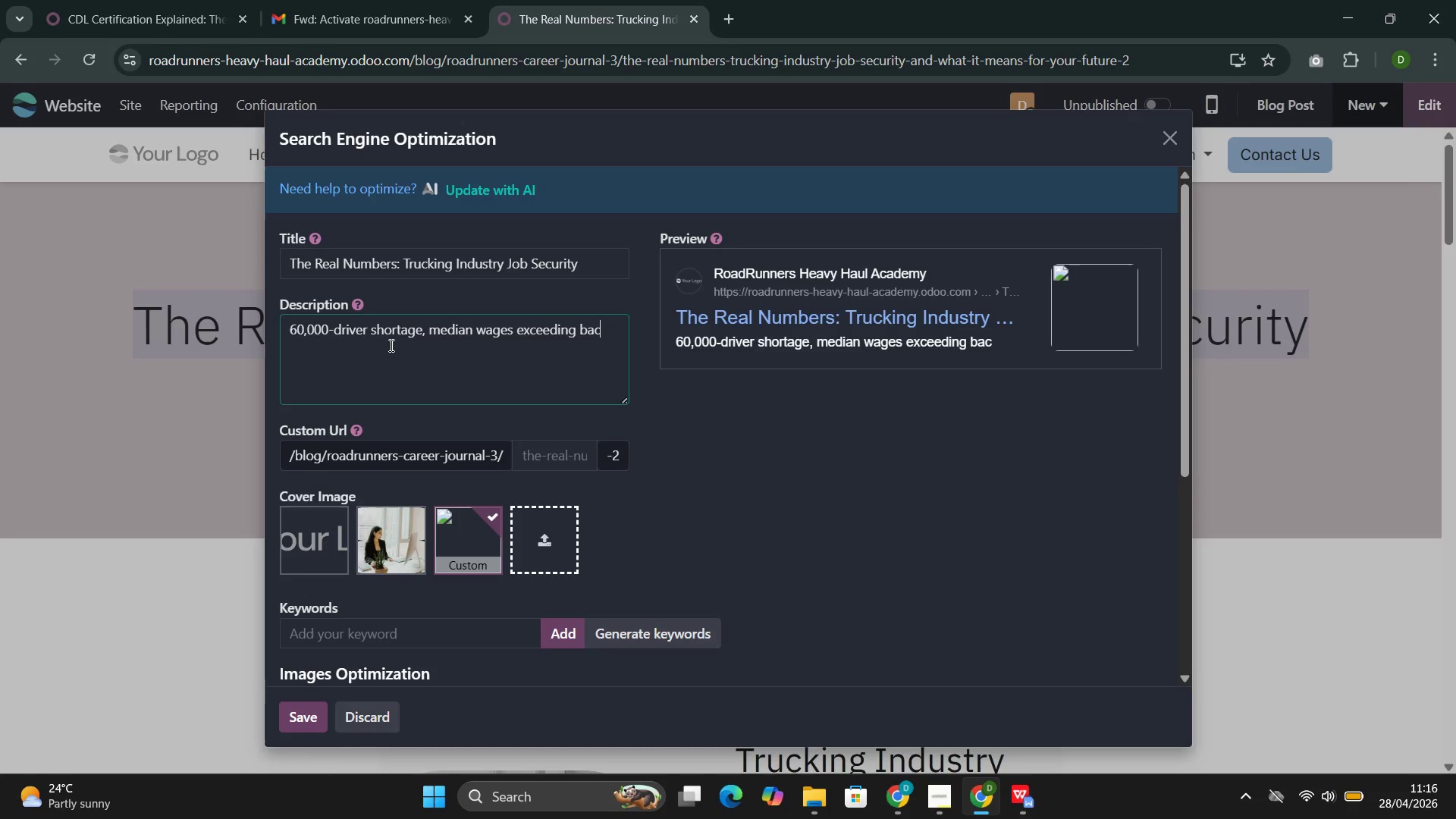 
key(Control+C)
 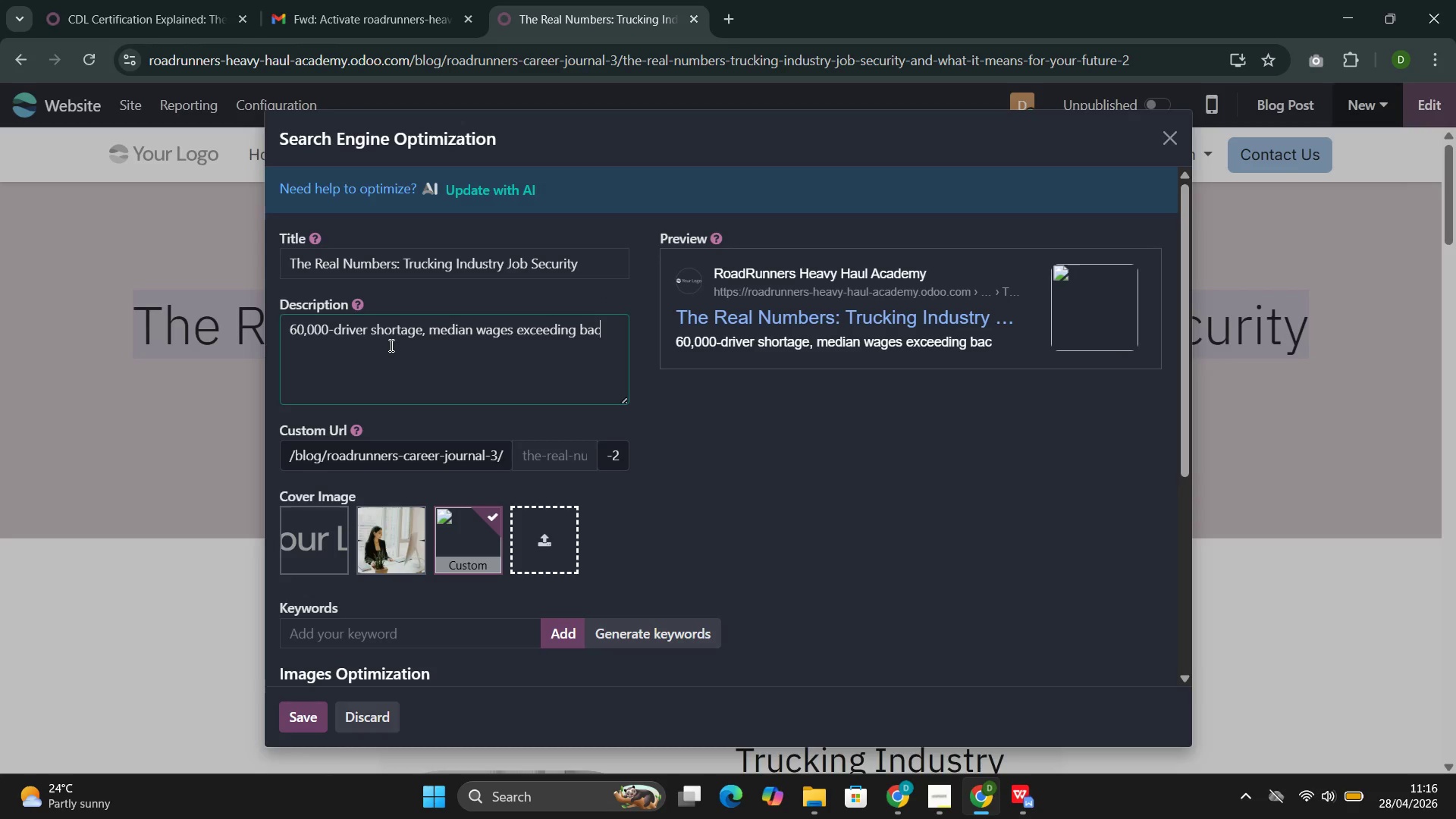 
key(Control+H)
 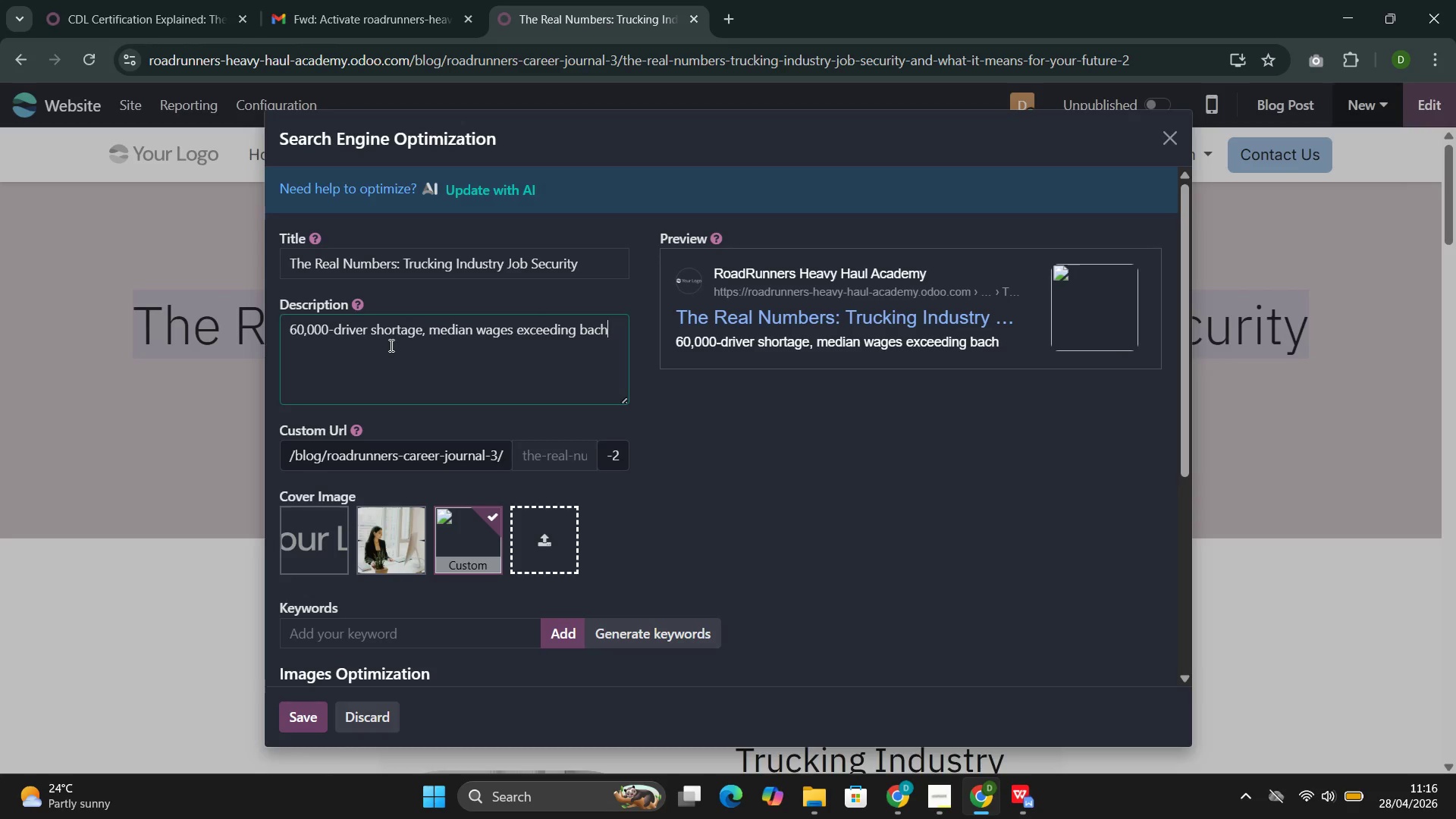 
key(Control+E)
 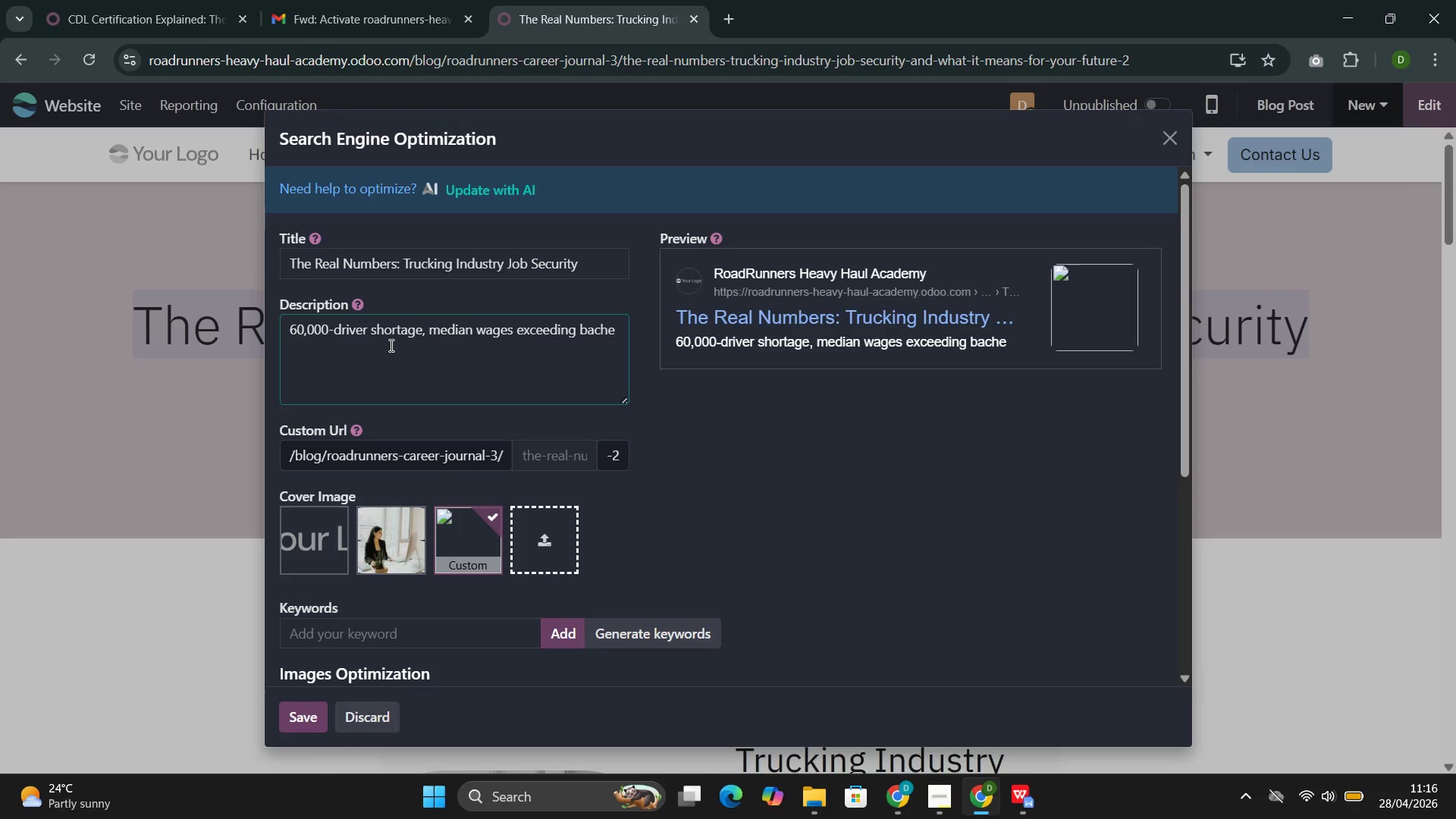 
key(Control+L)
 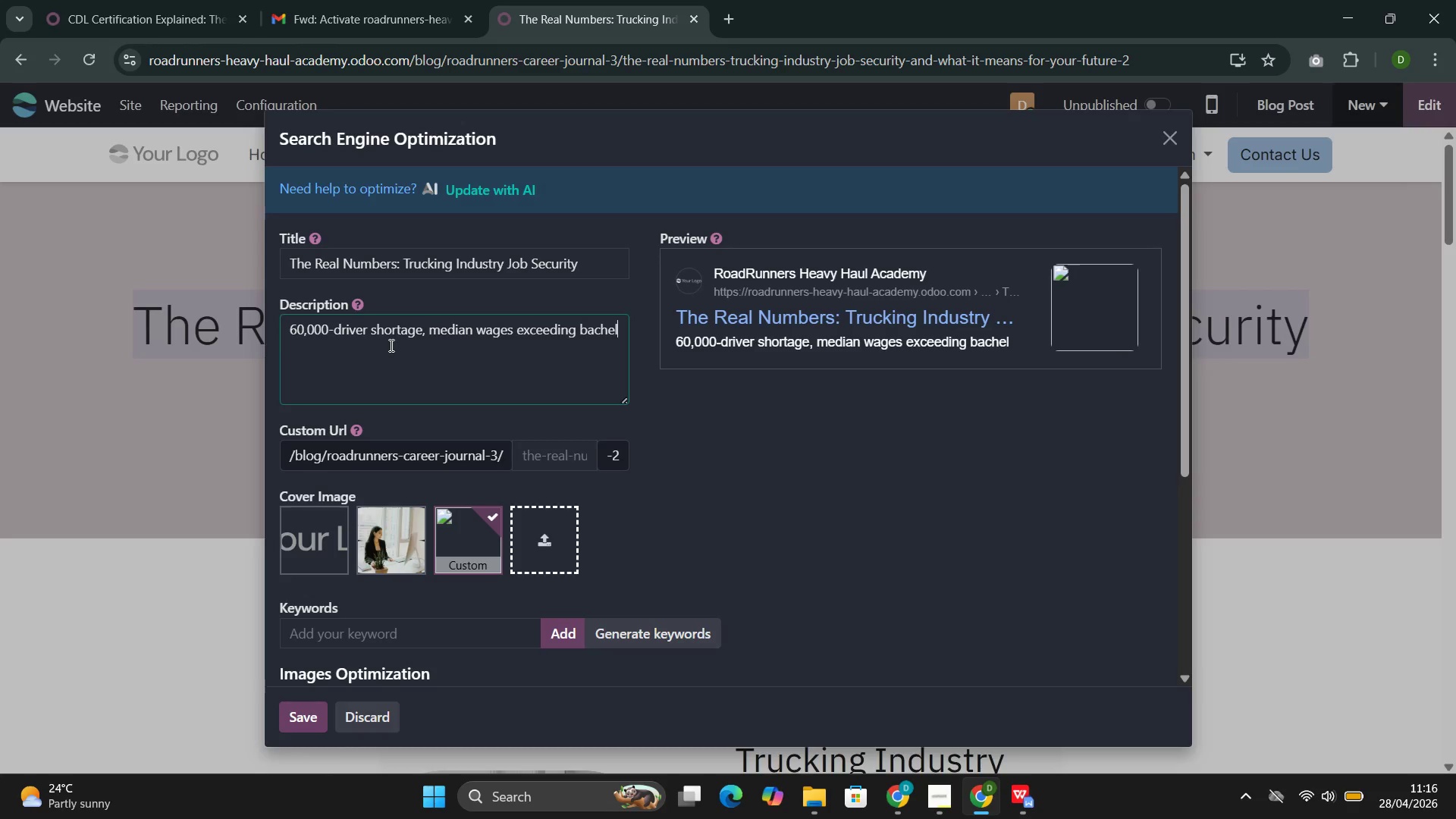 
key(Control+O)
 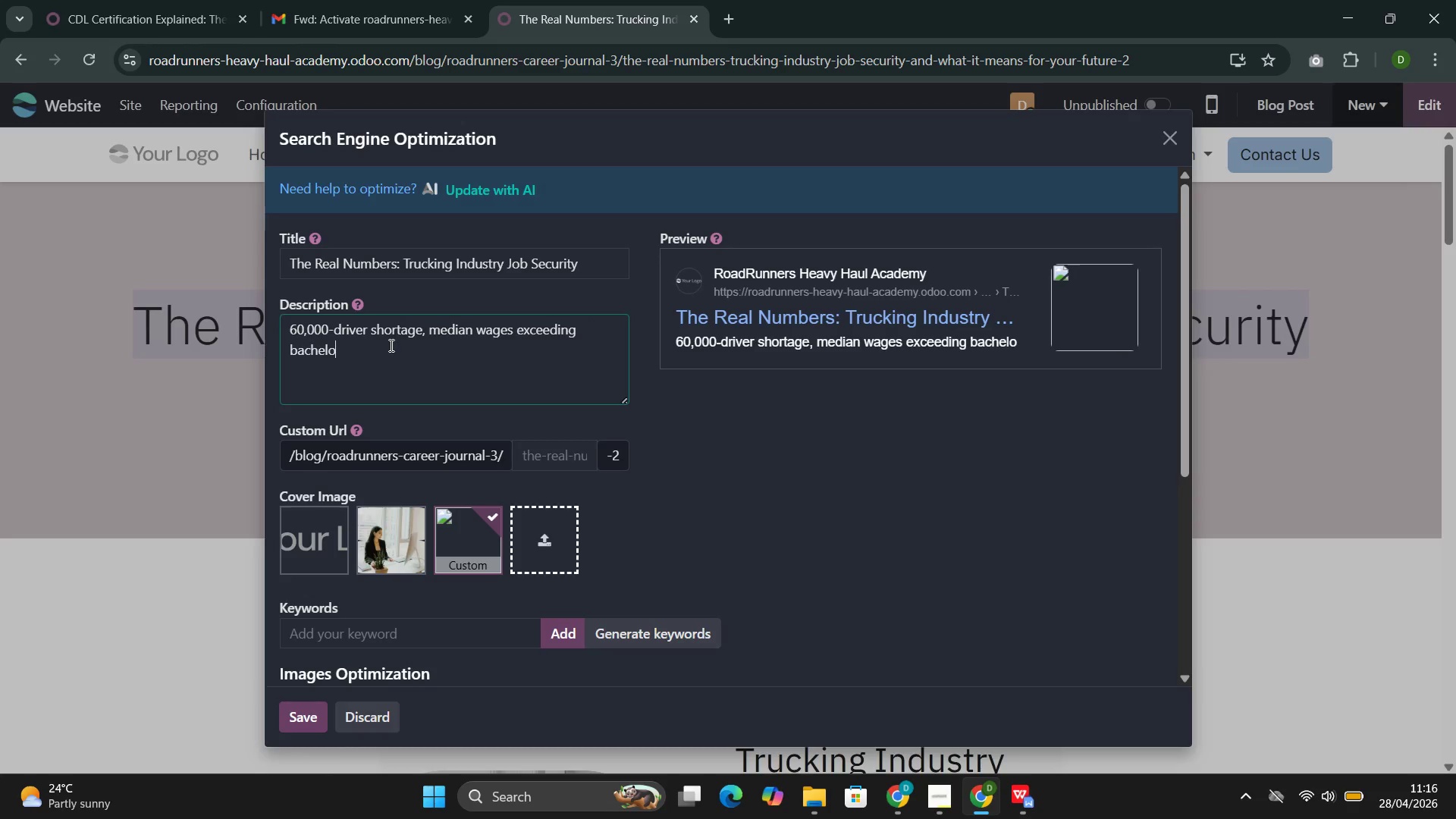 
key(Control+R)
 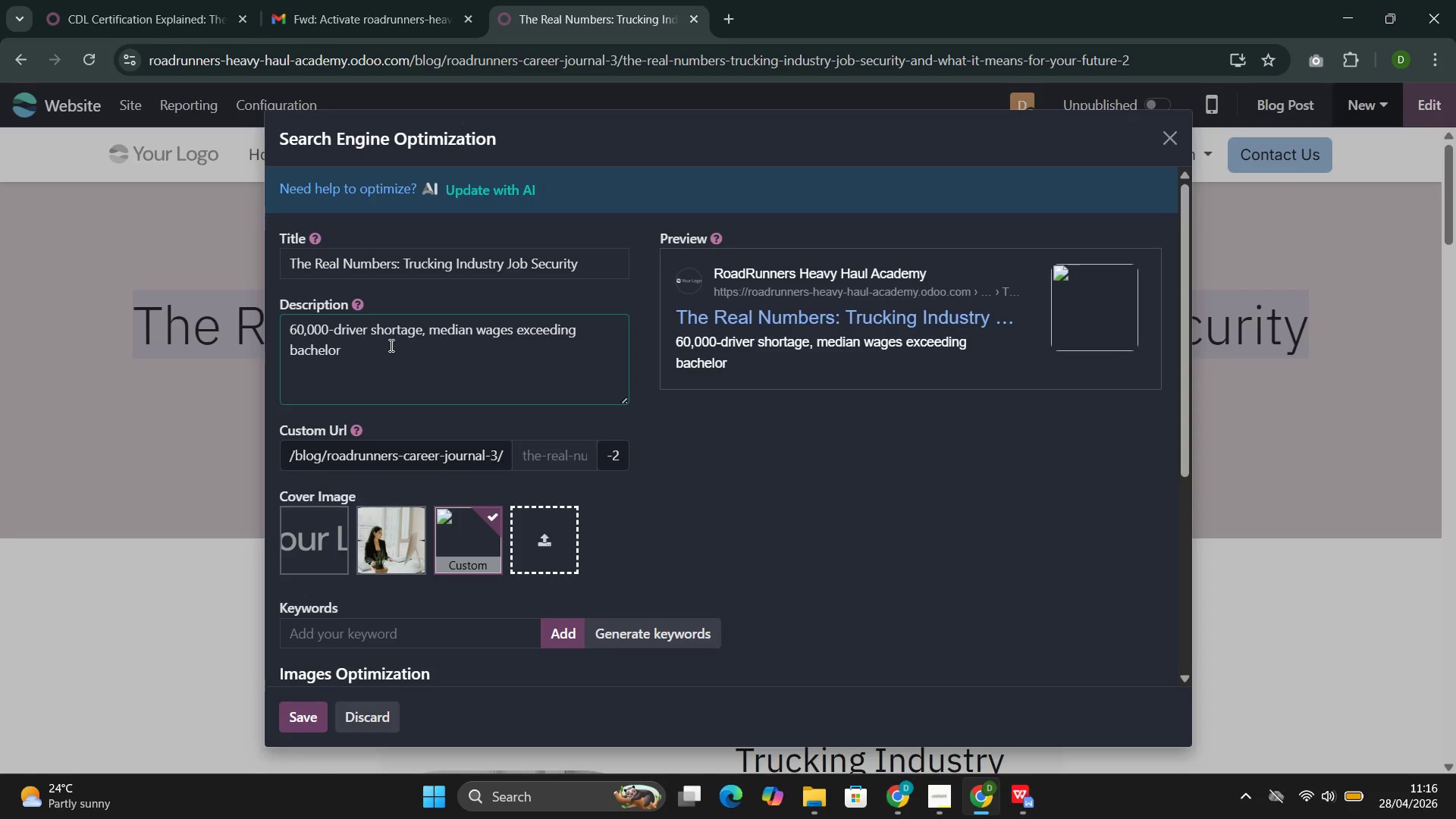 
key(Control+Quote)
 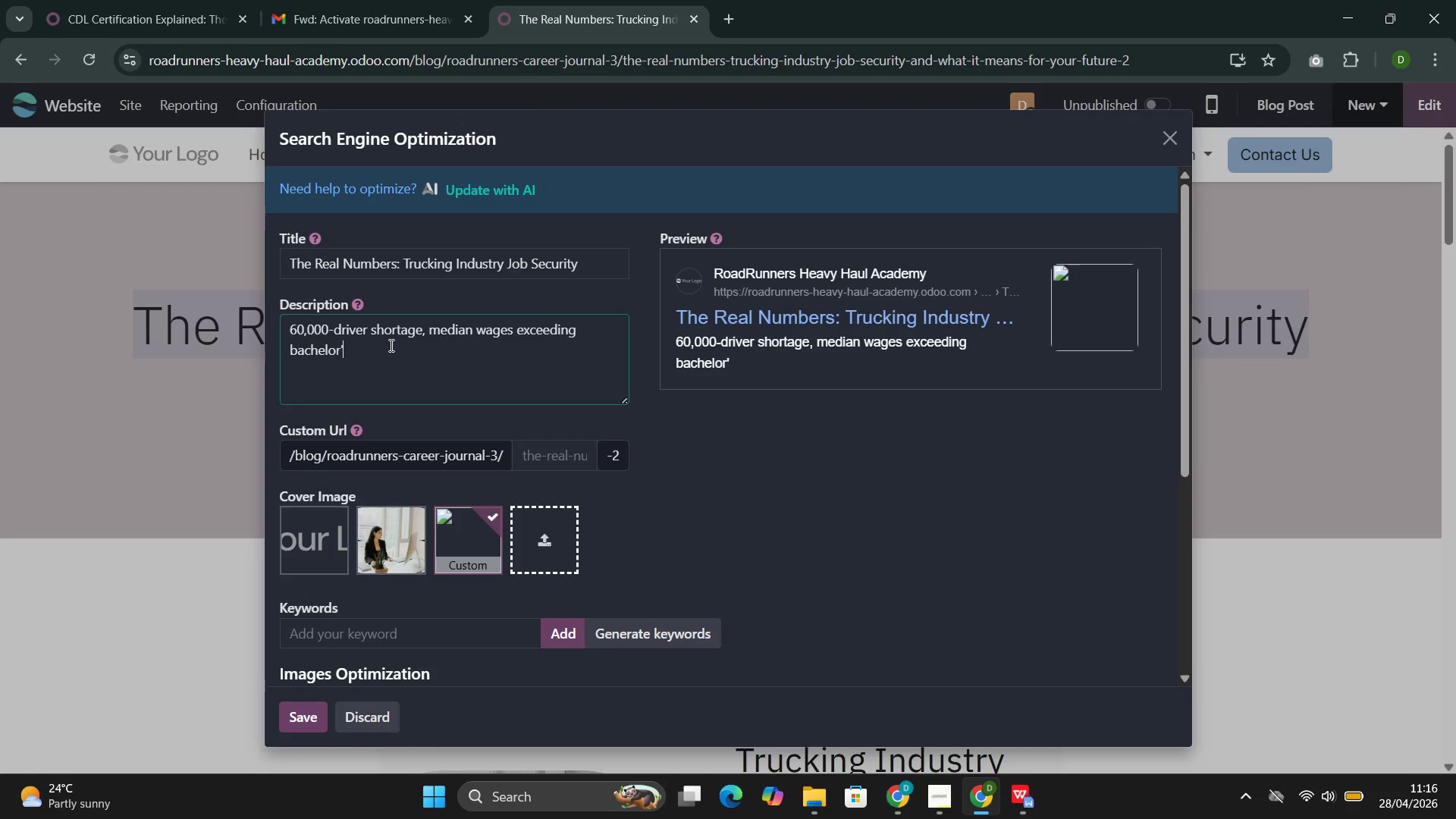 
key(Control+S)
 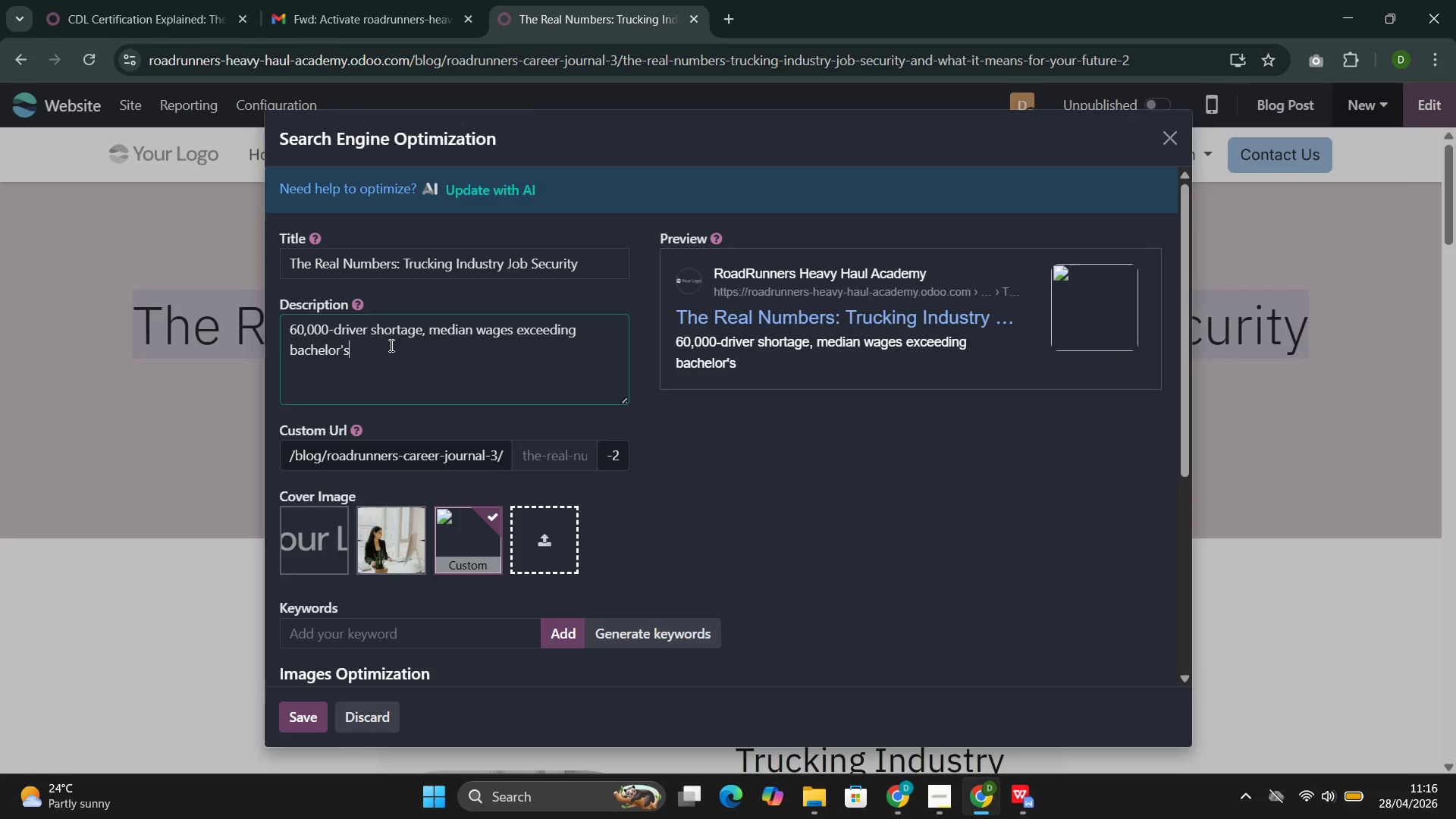 
key(Control+Space)
 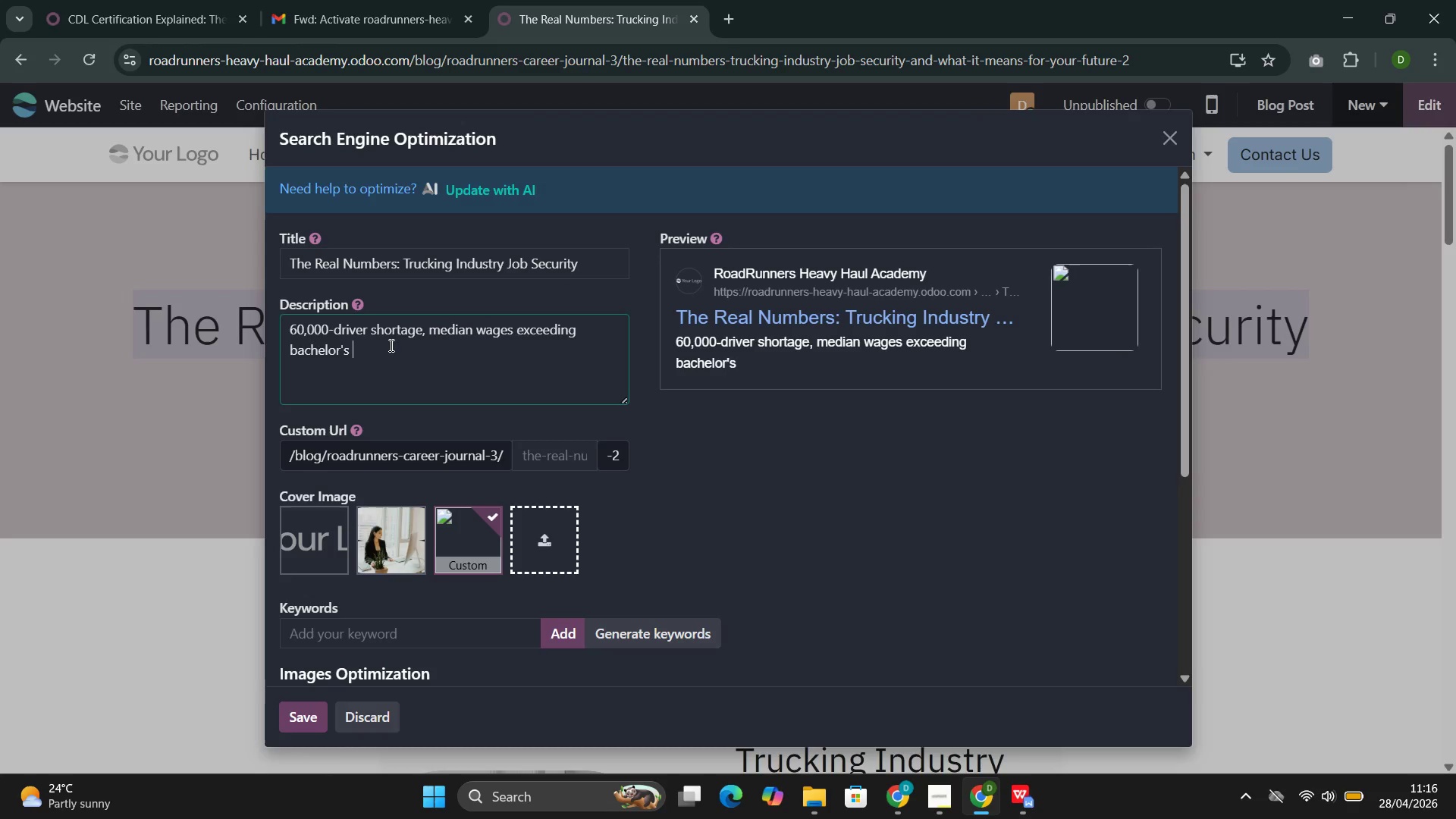 
key(Control+Backspace)
 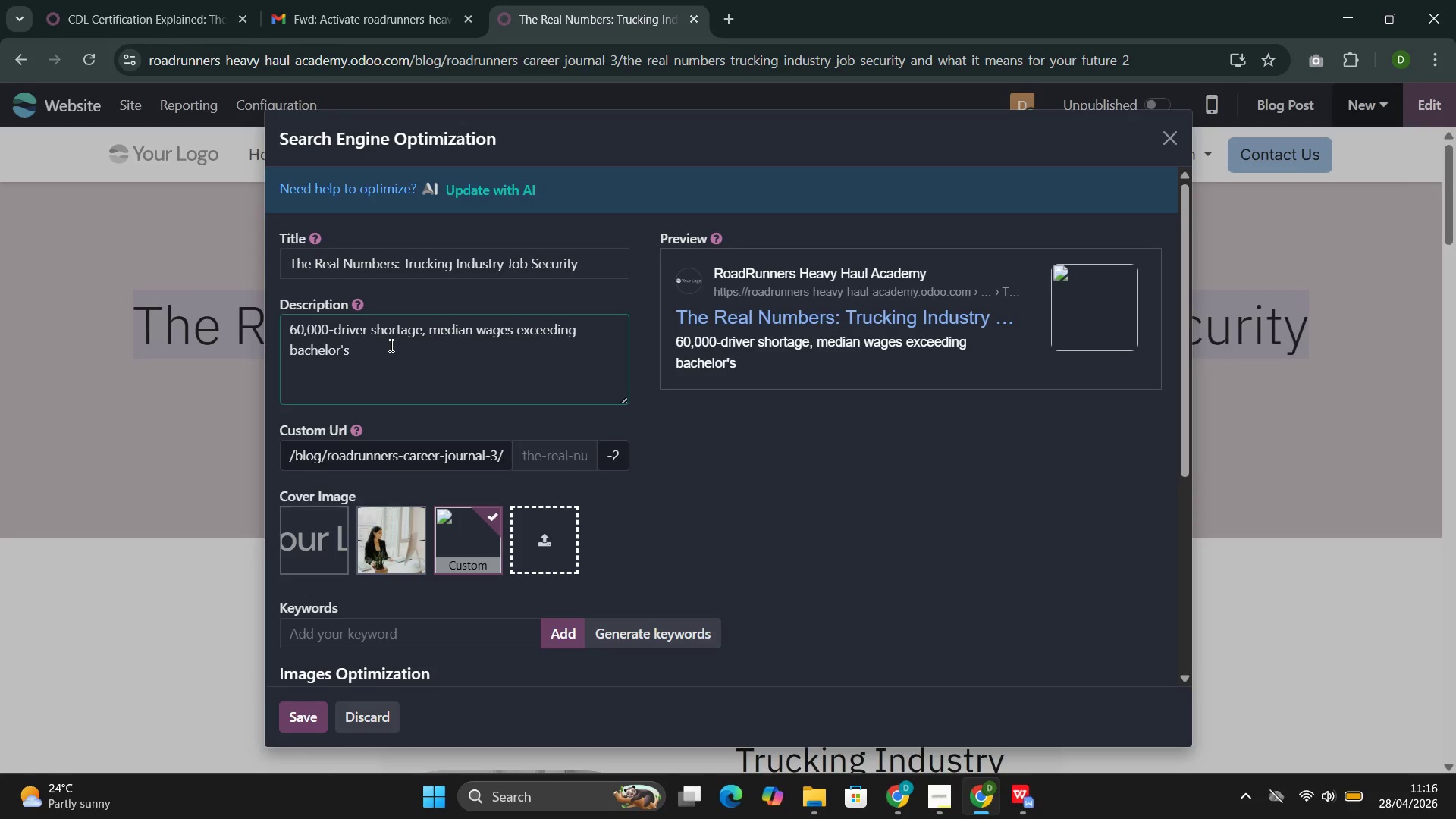 
wait(10.0)
 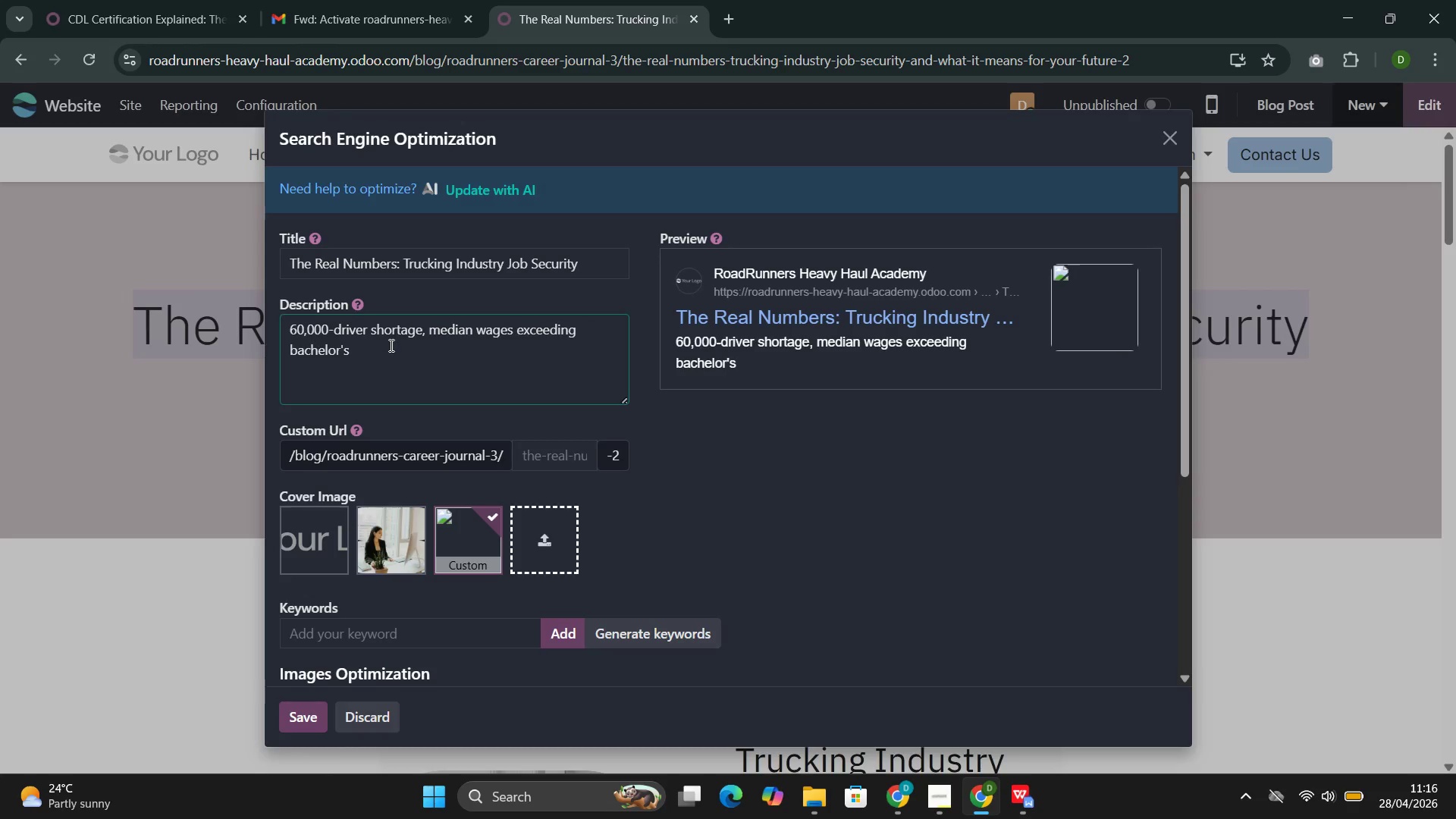 
key(Control+Minus)
 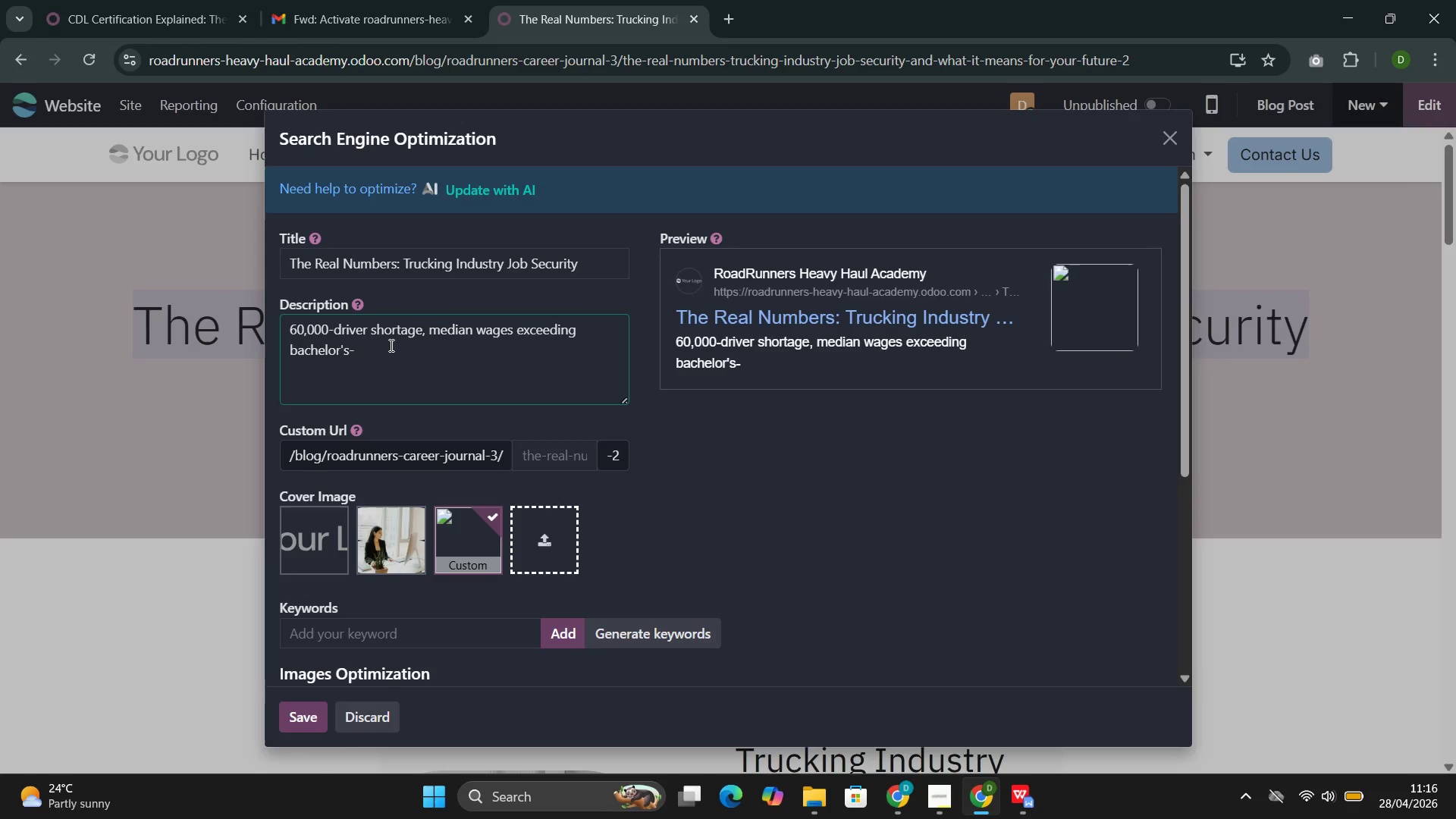 
key(Control+D)
 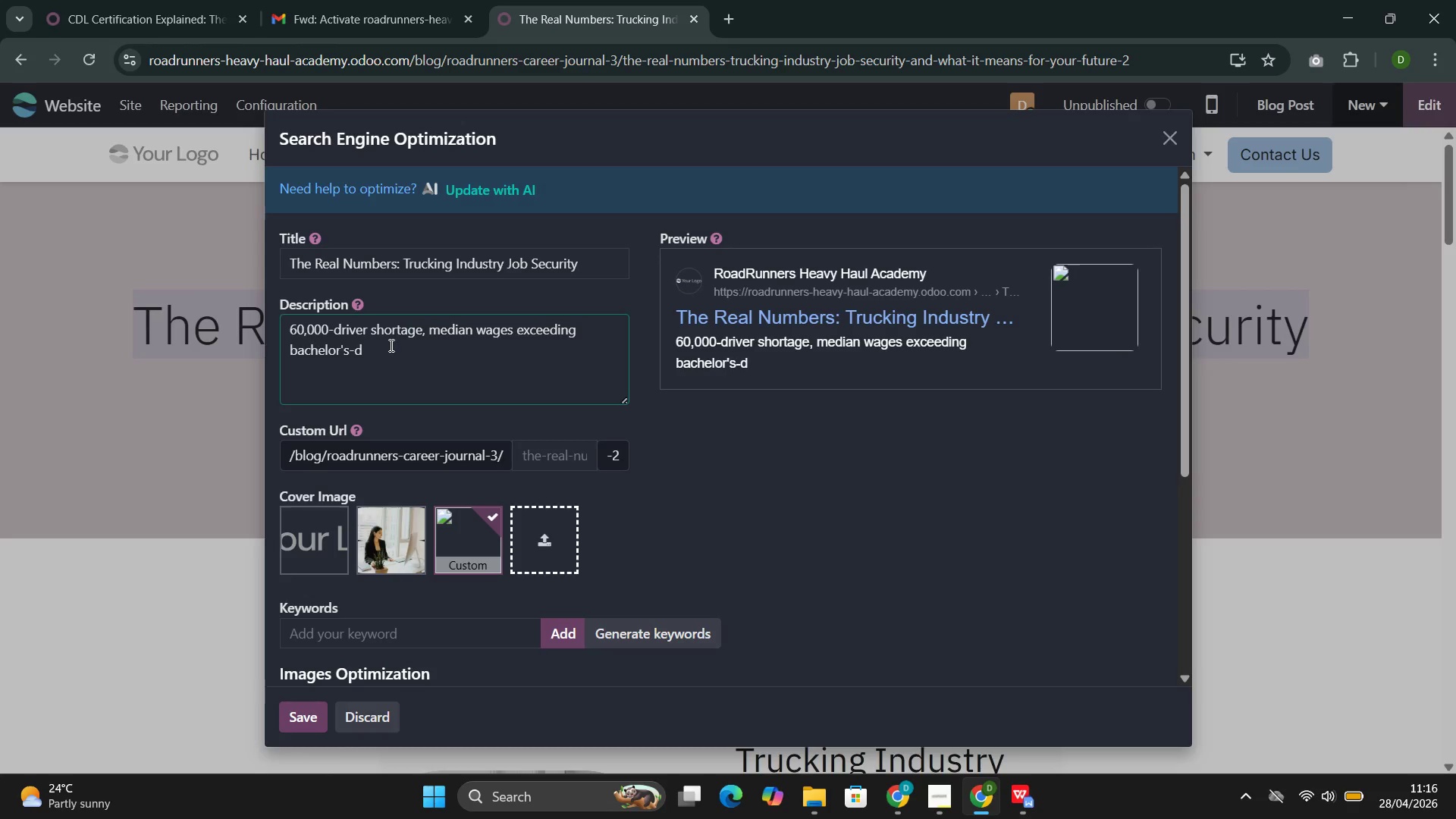 
key(Control+E)
 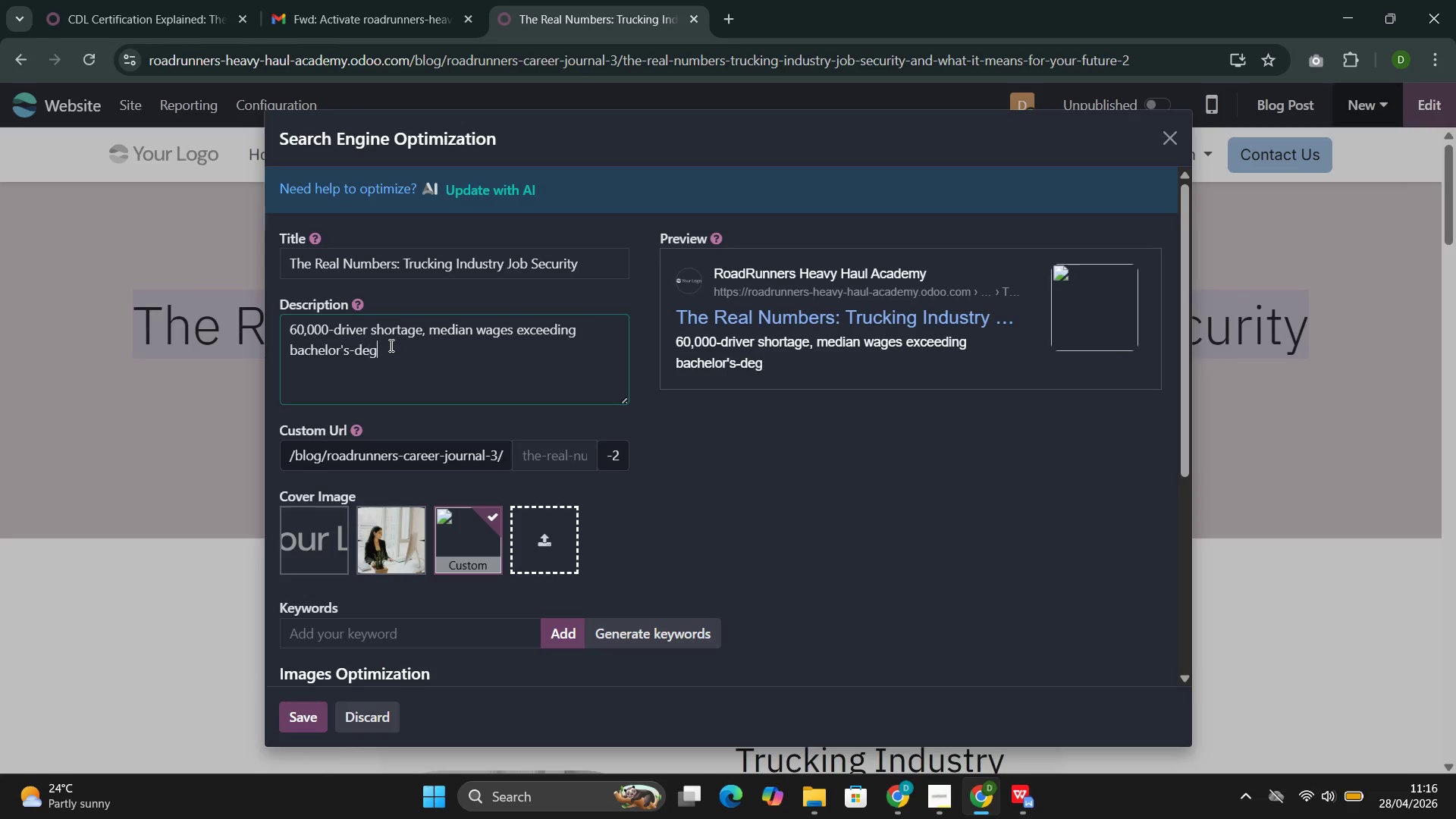 
key(Control+G)
 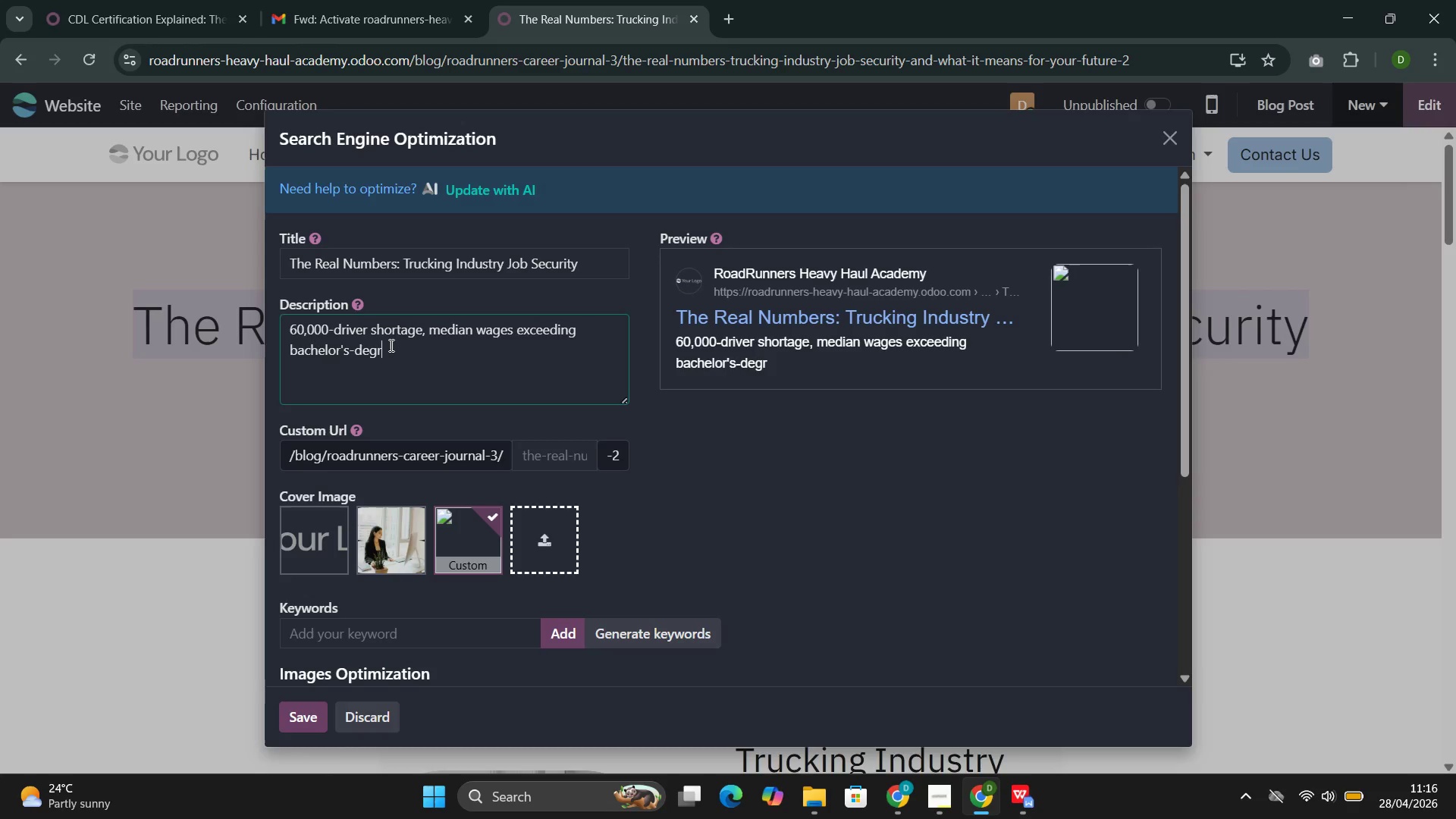 
key(Control+R)
 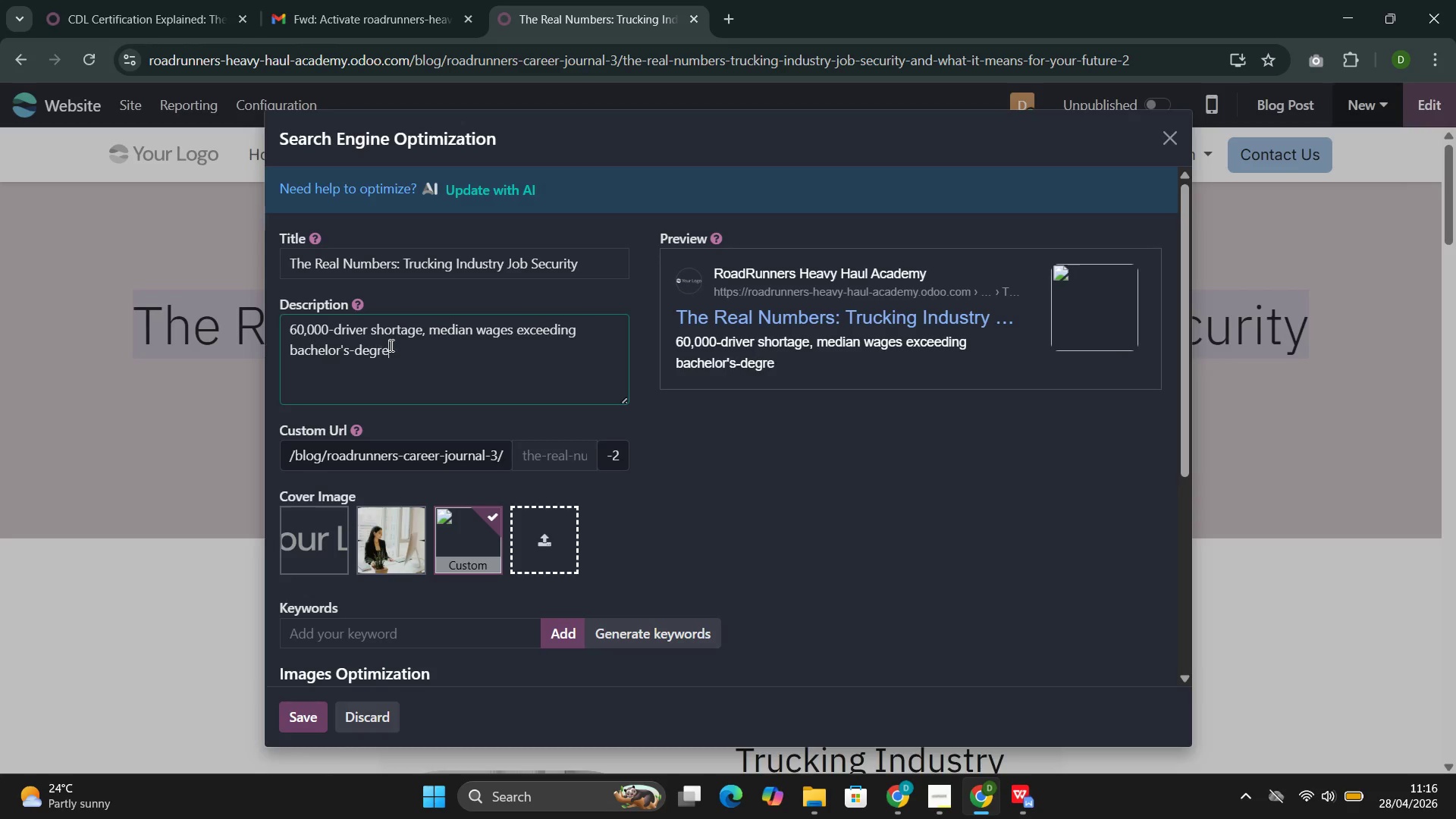 
key(Control+E)
 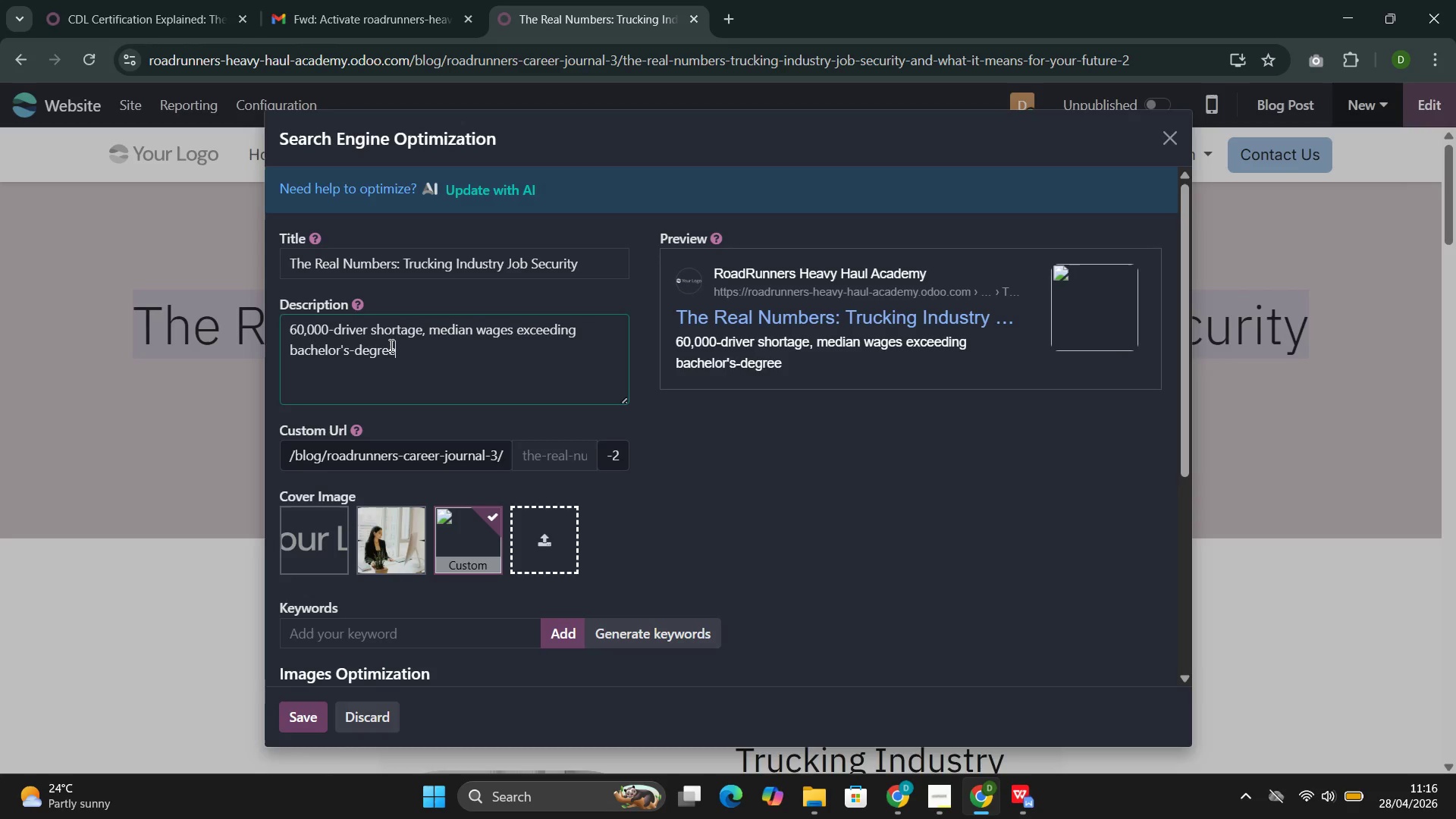 
key(Control+E)
 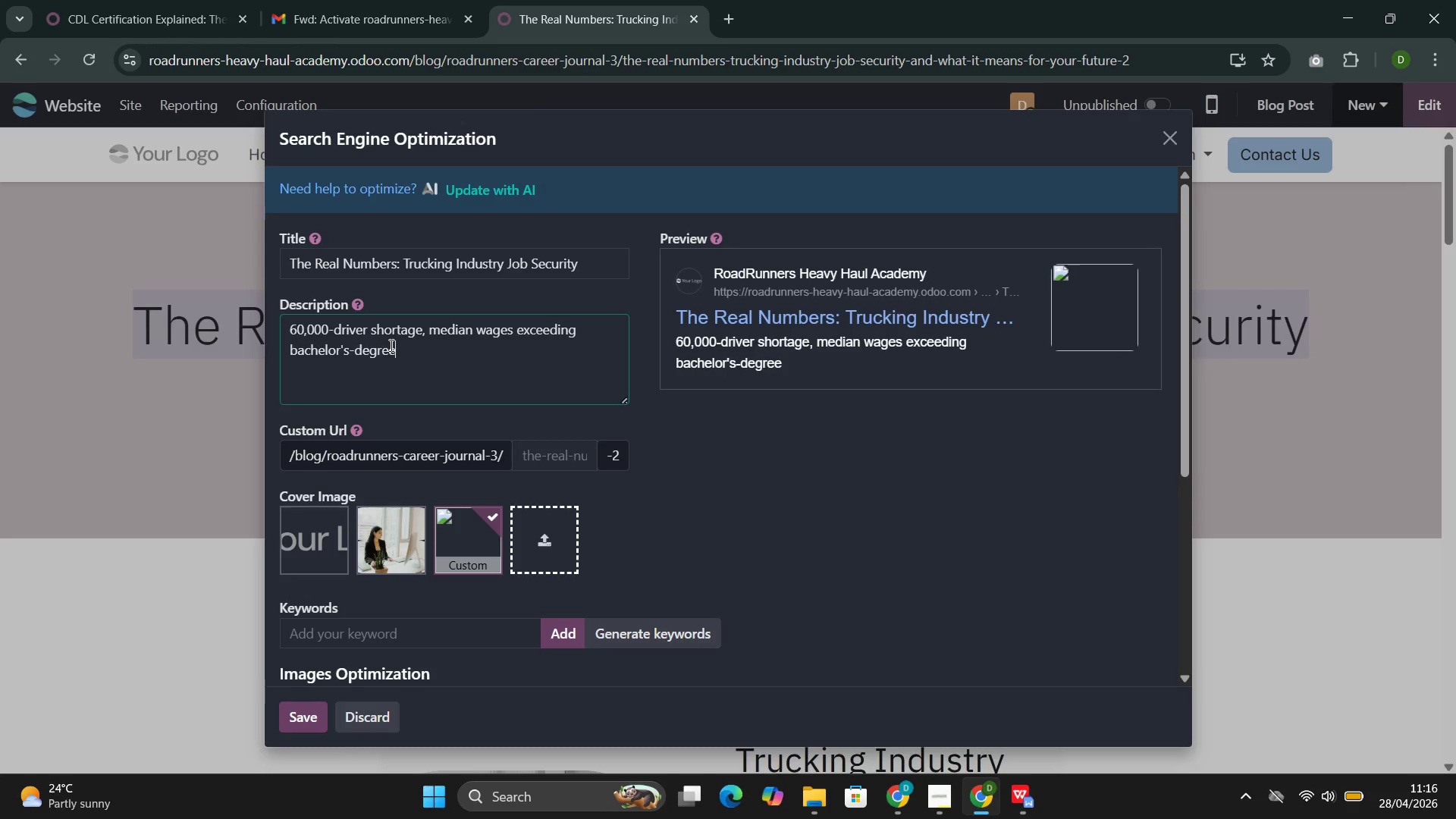 
key(Control+Space)
 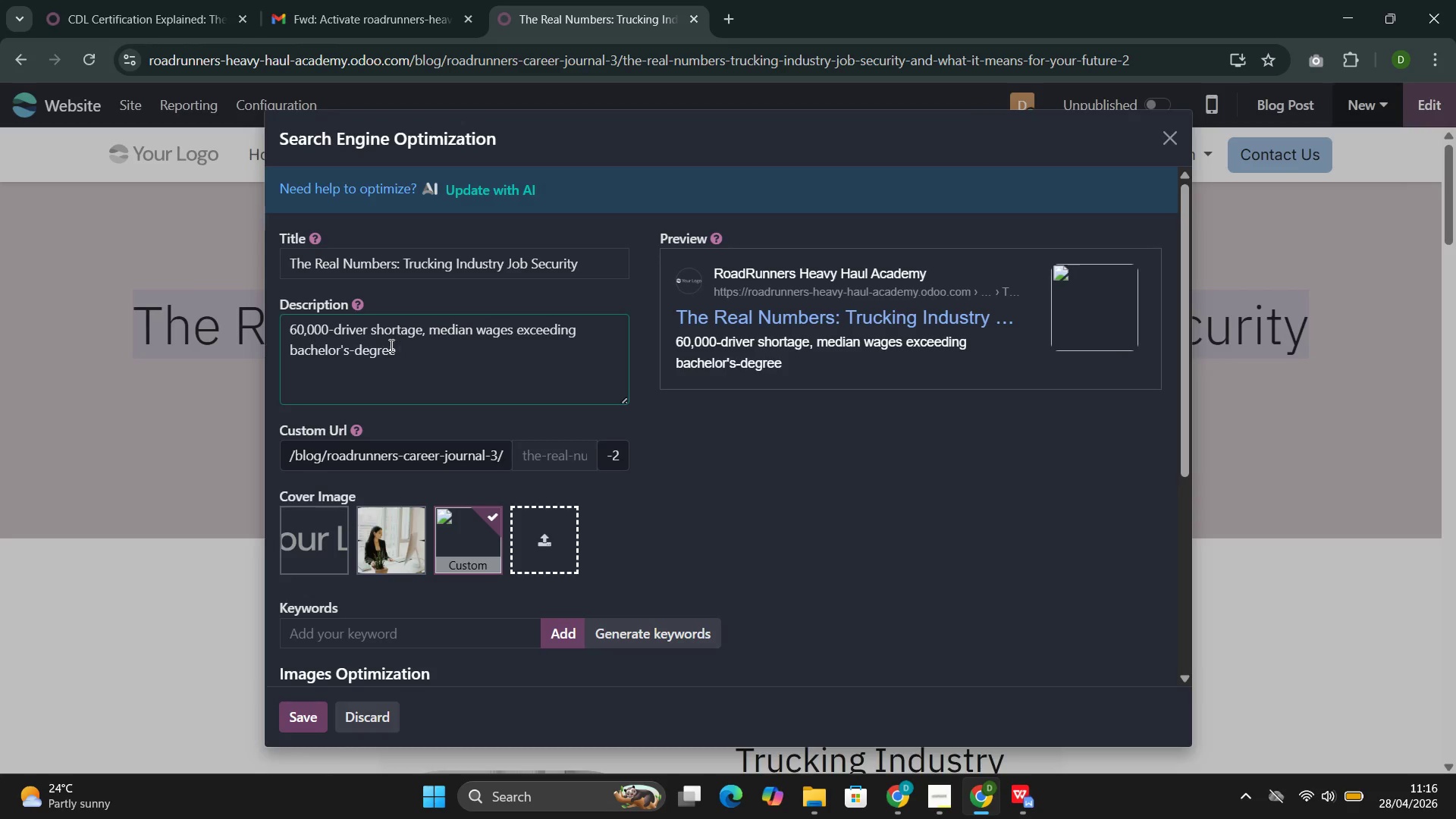 
key(Control+F)
 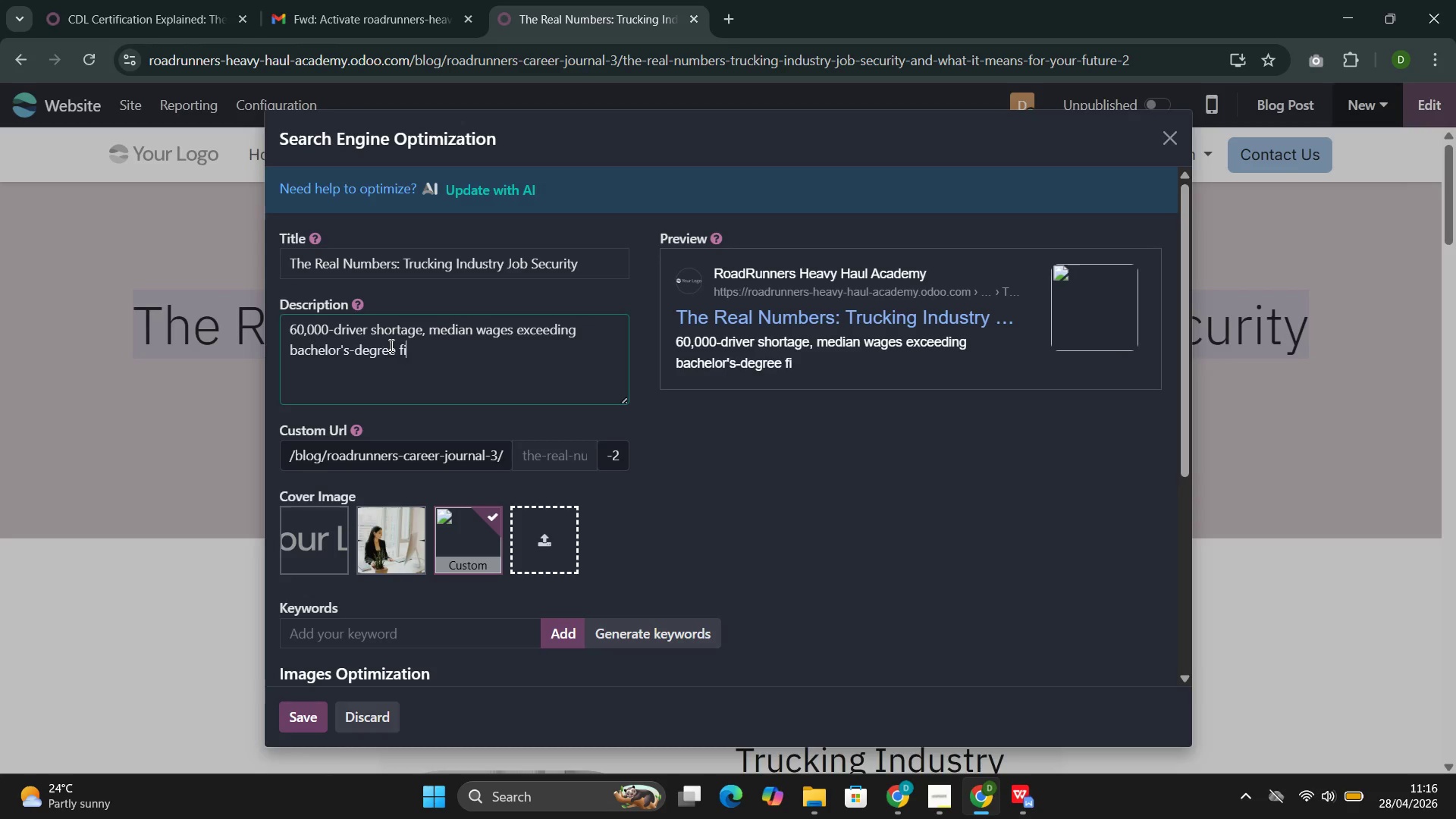 
key(Control+I)
 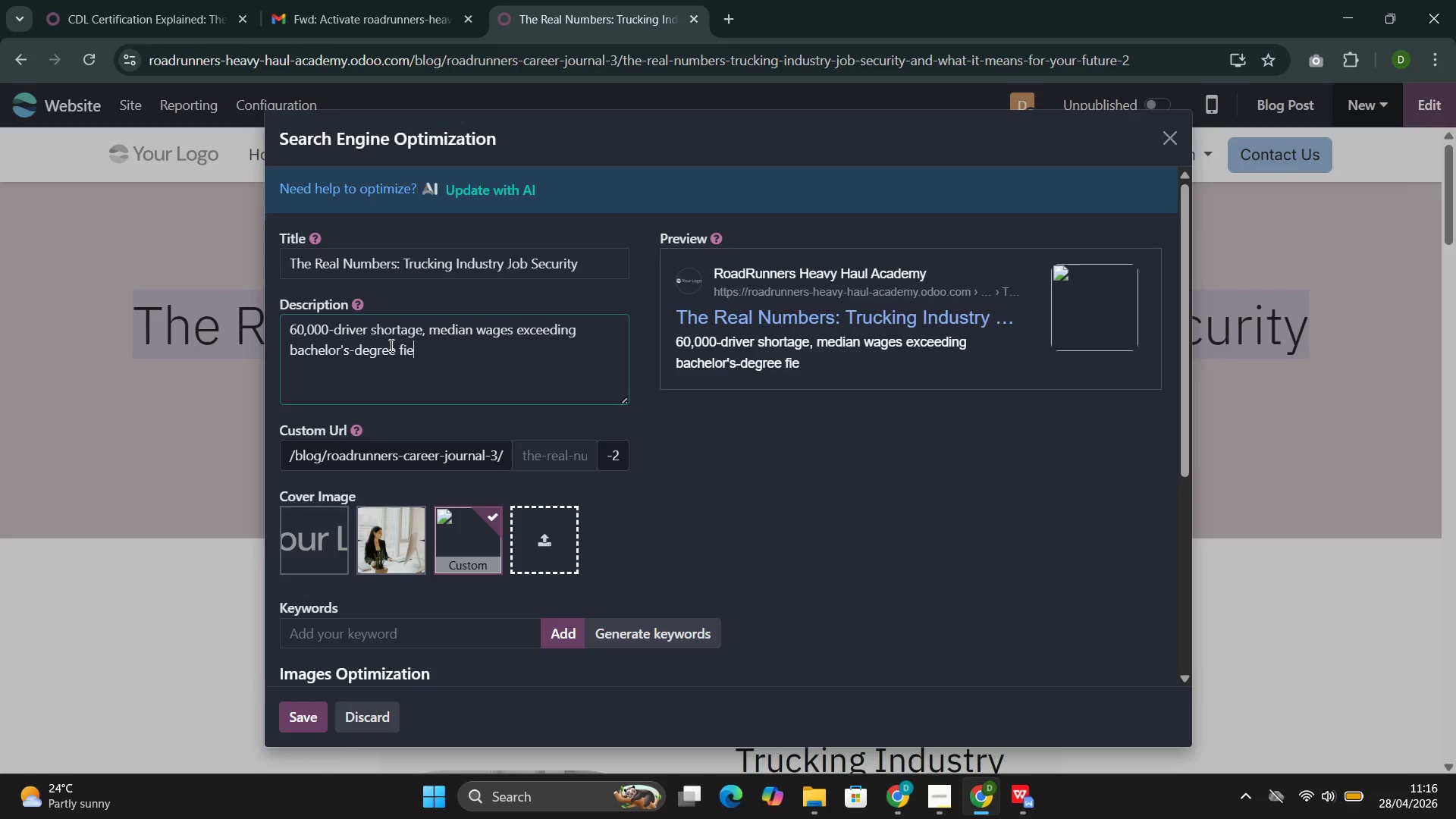 
key(Control+E)
 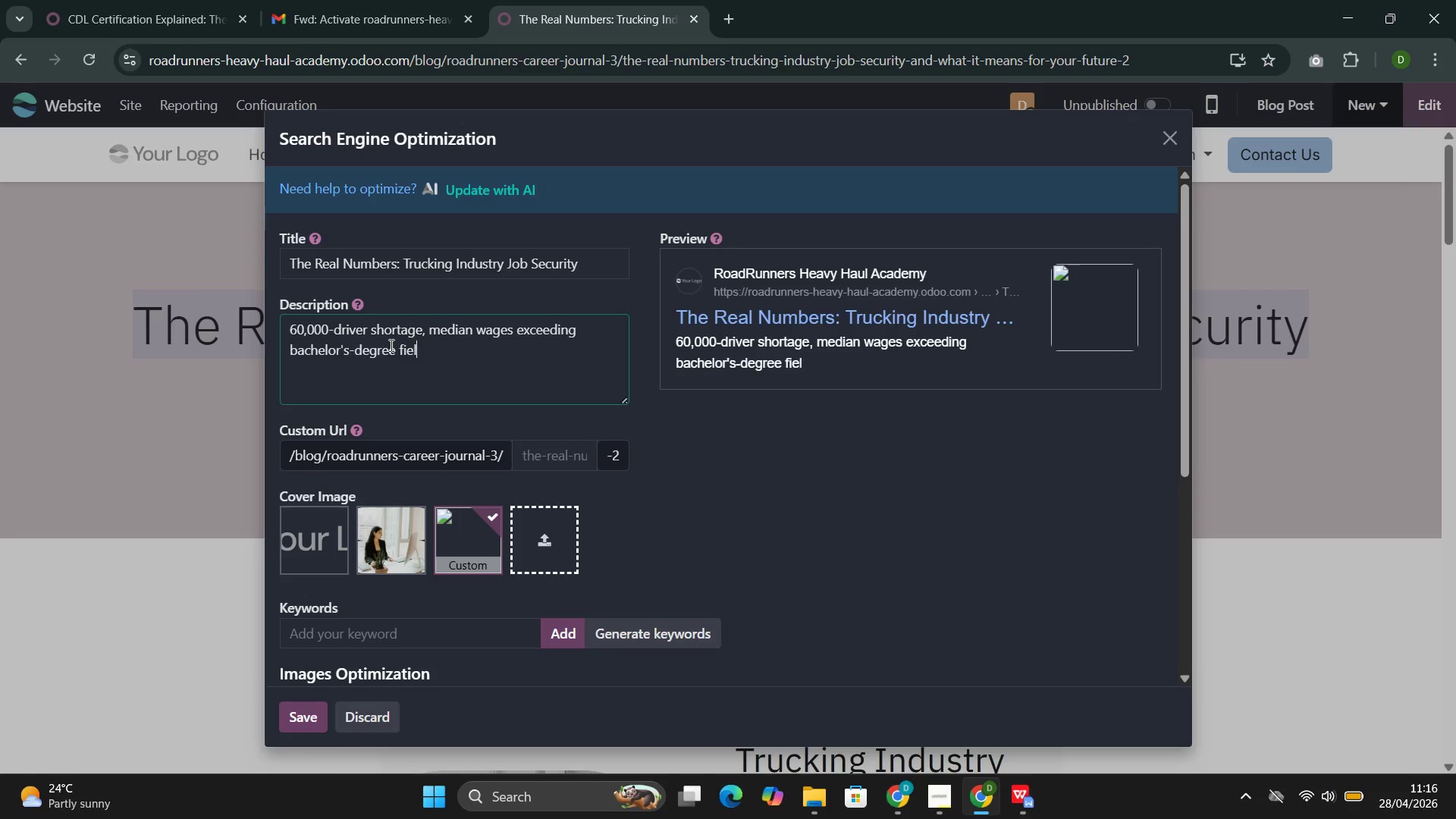 
key(Control+L)
 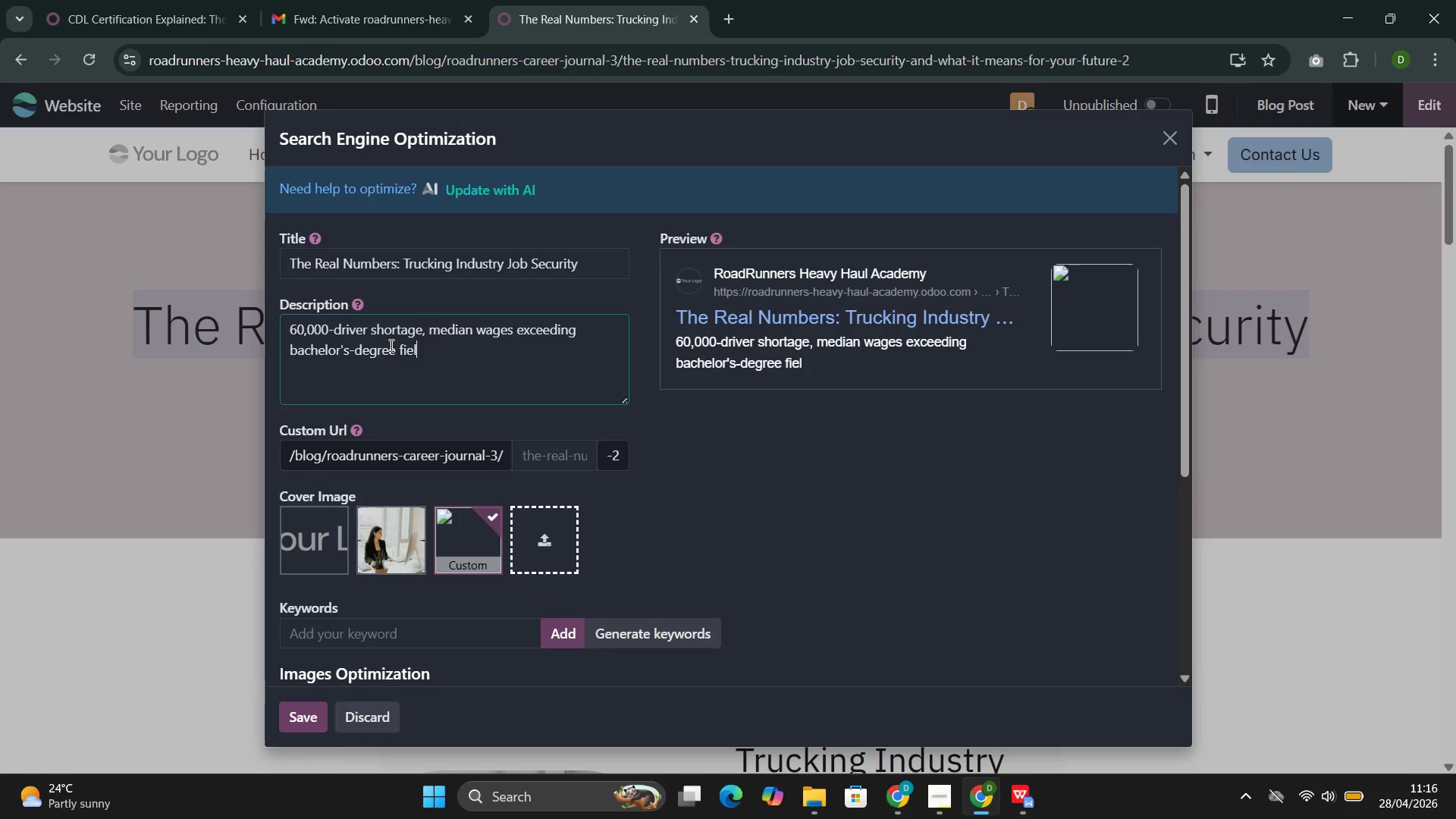 
key(Control+D)
 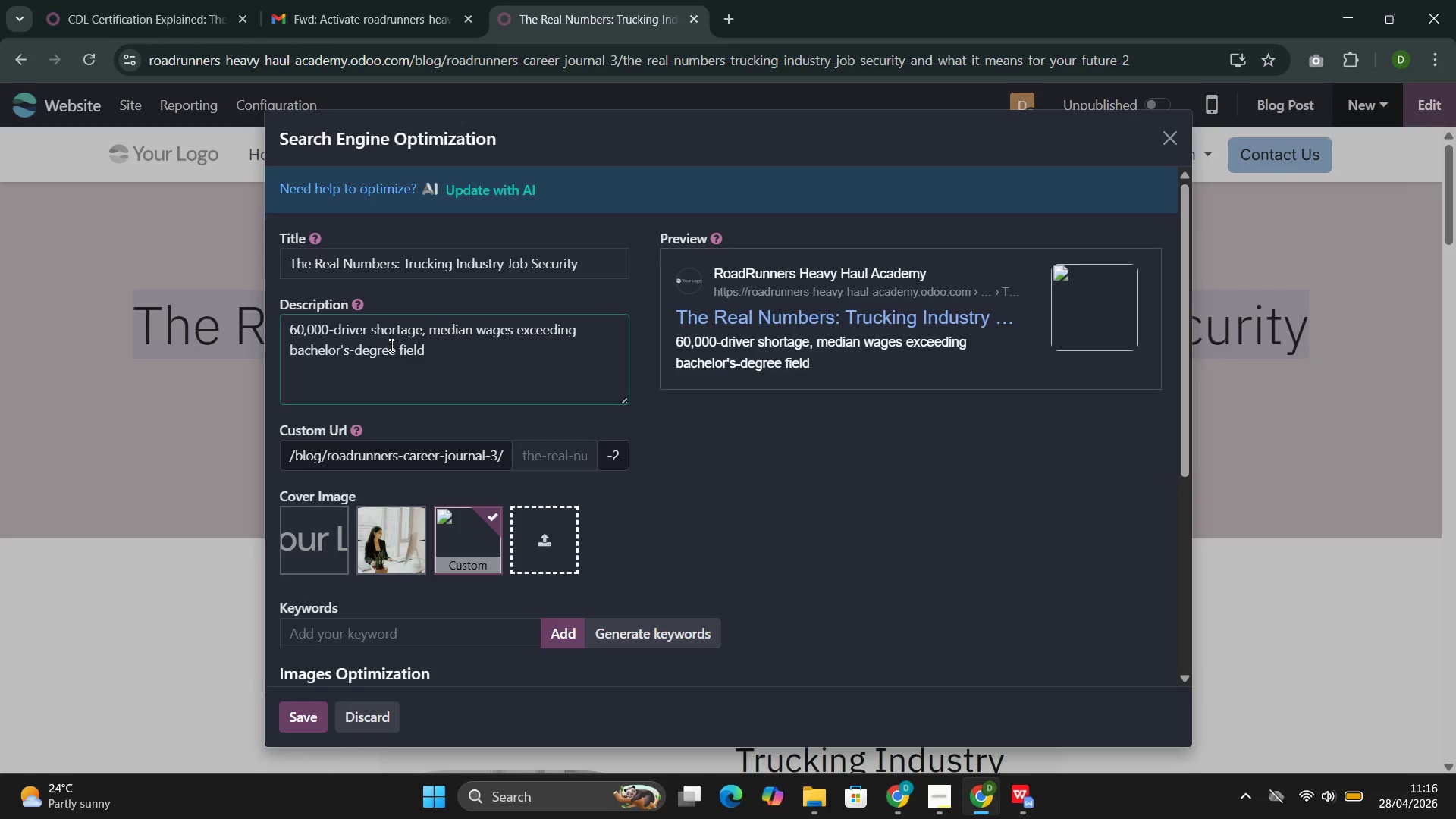 
key(Control+S)
 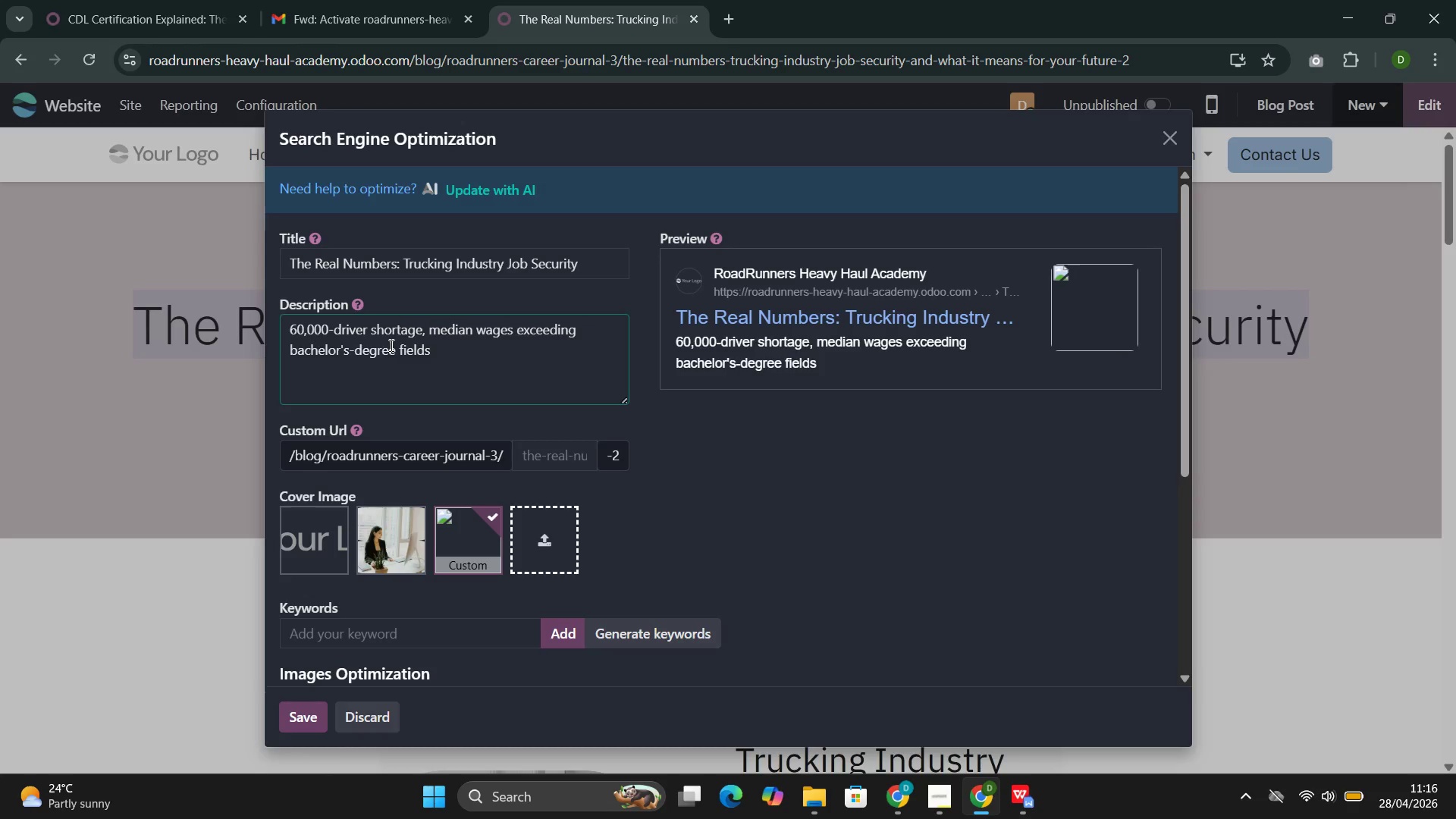 
key(Control+Comma)
 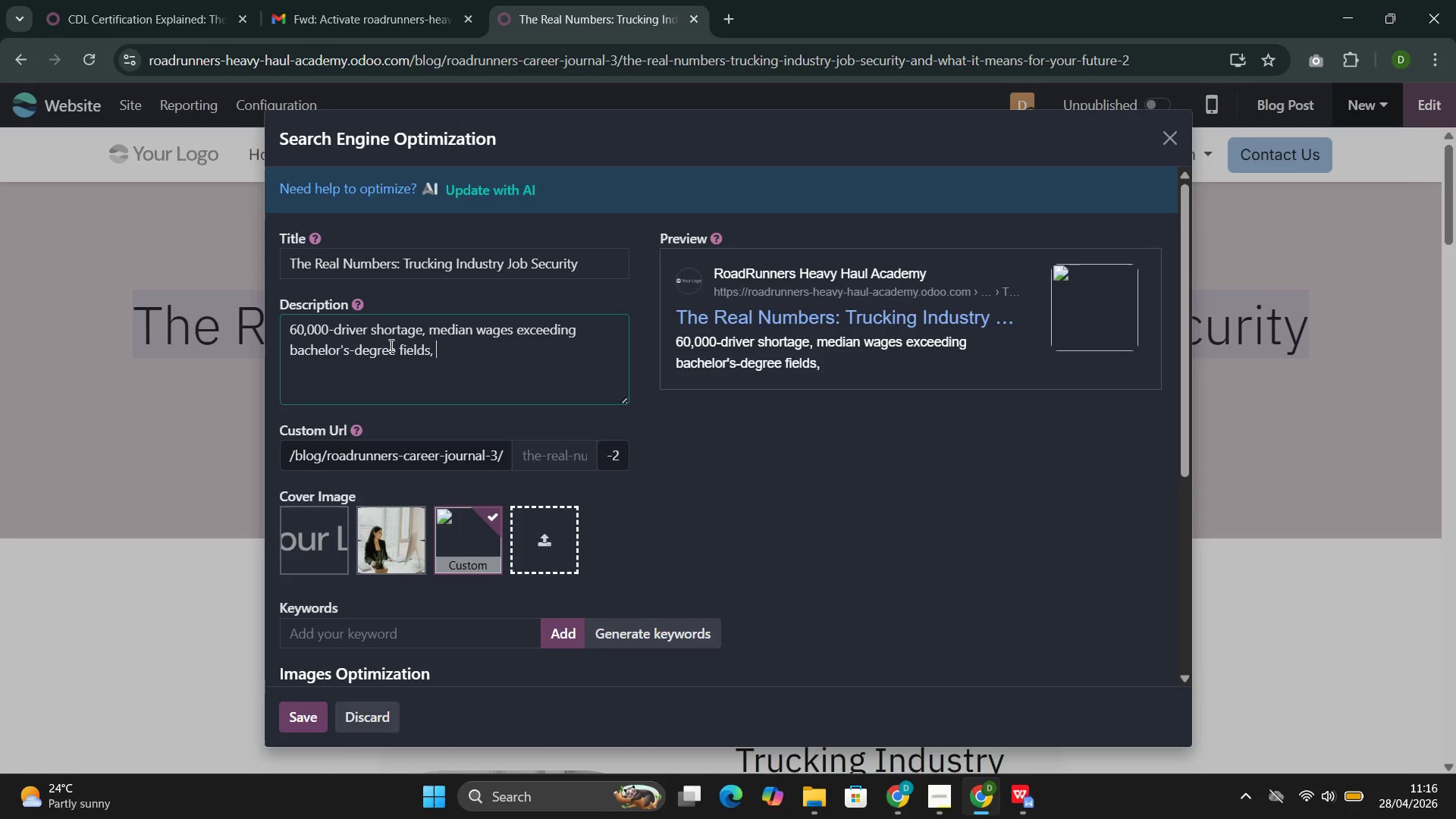 
key(Control+Space)
 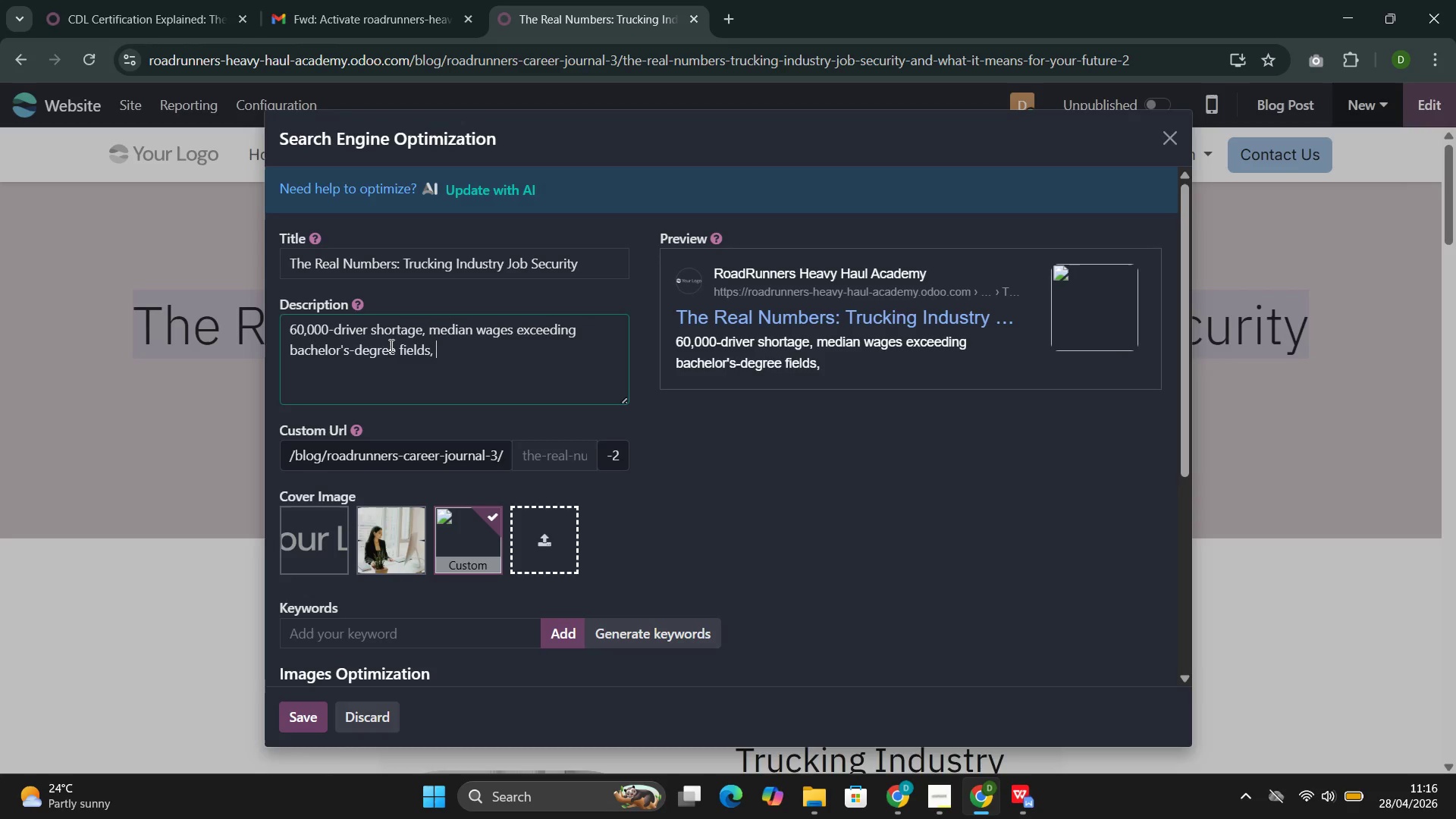 
key(Control+A)
 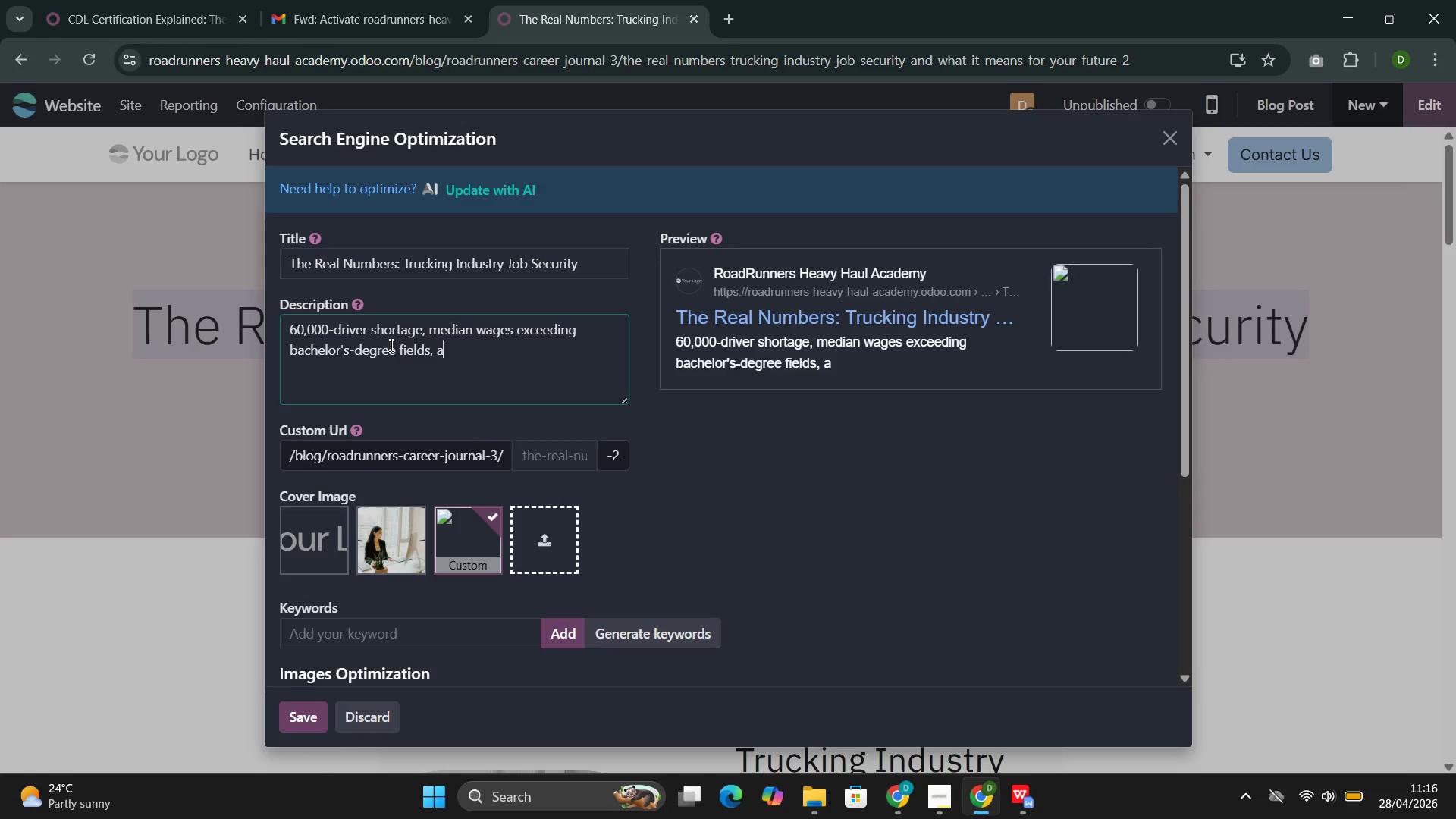 
key(Control+N)
 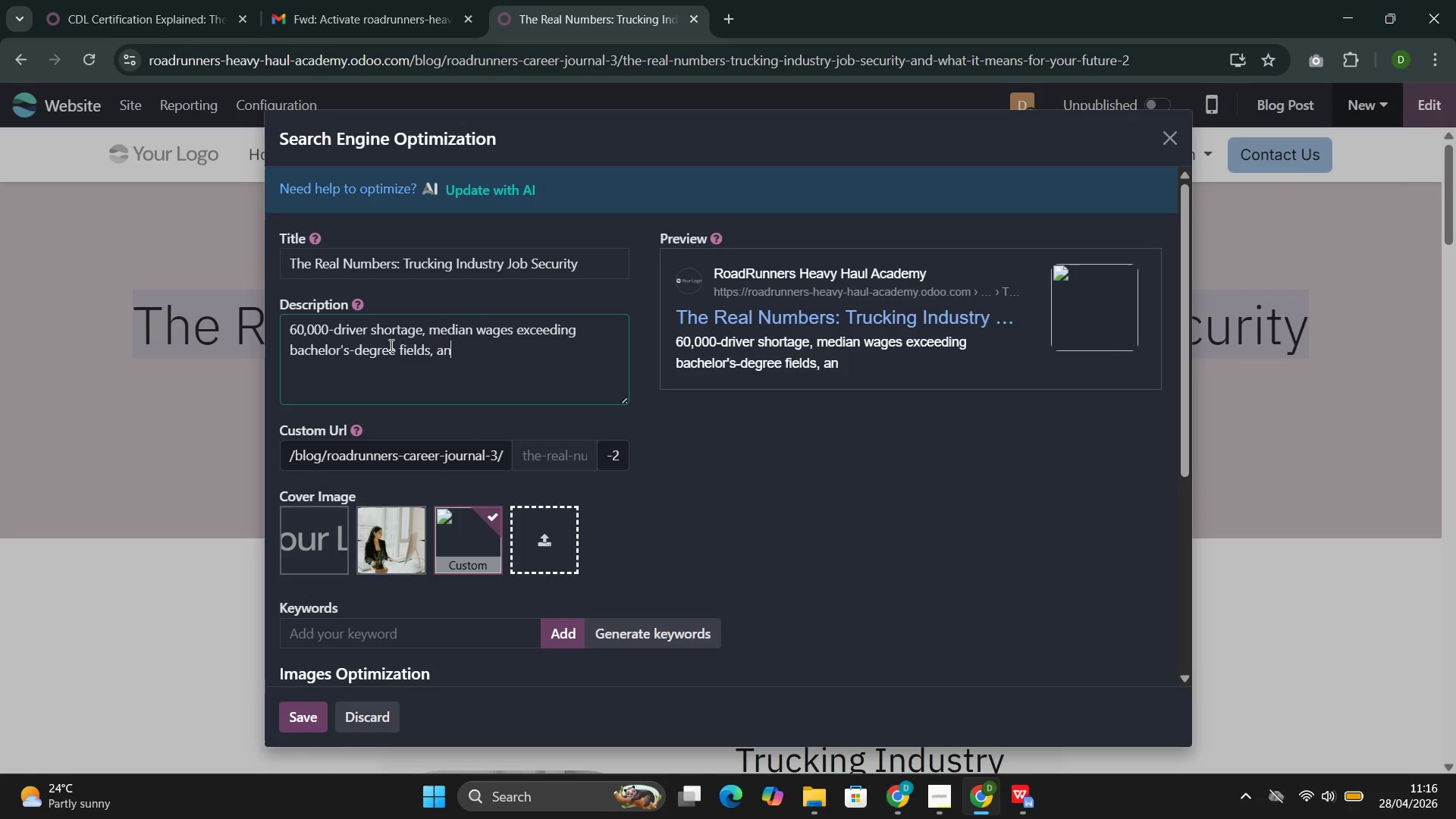 
key(Control+D)
 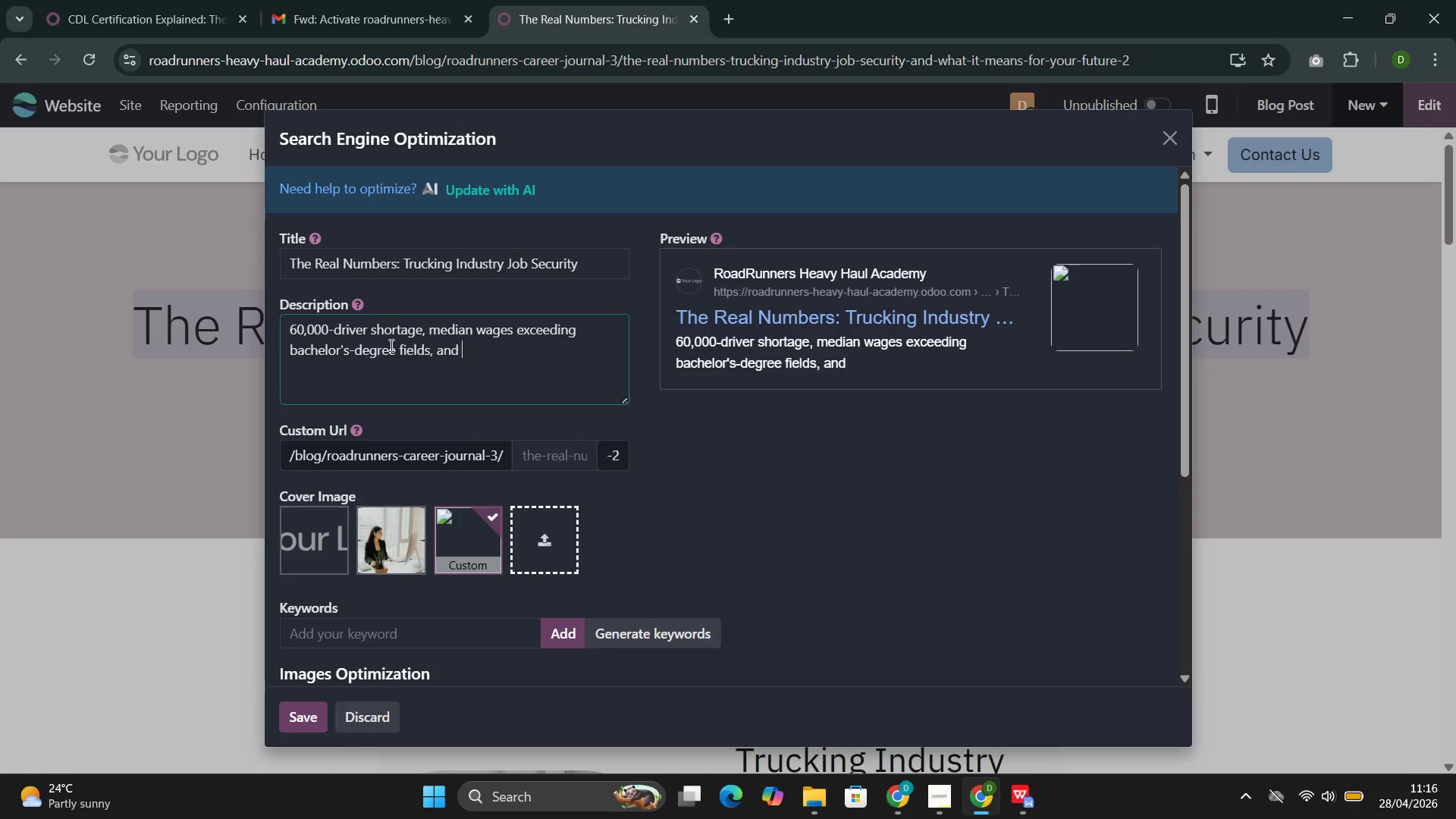 
key(Control+Space)
 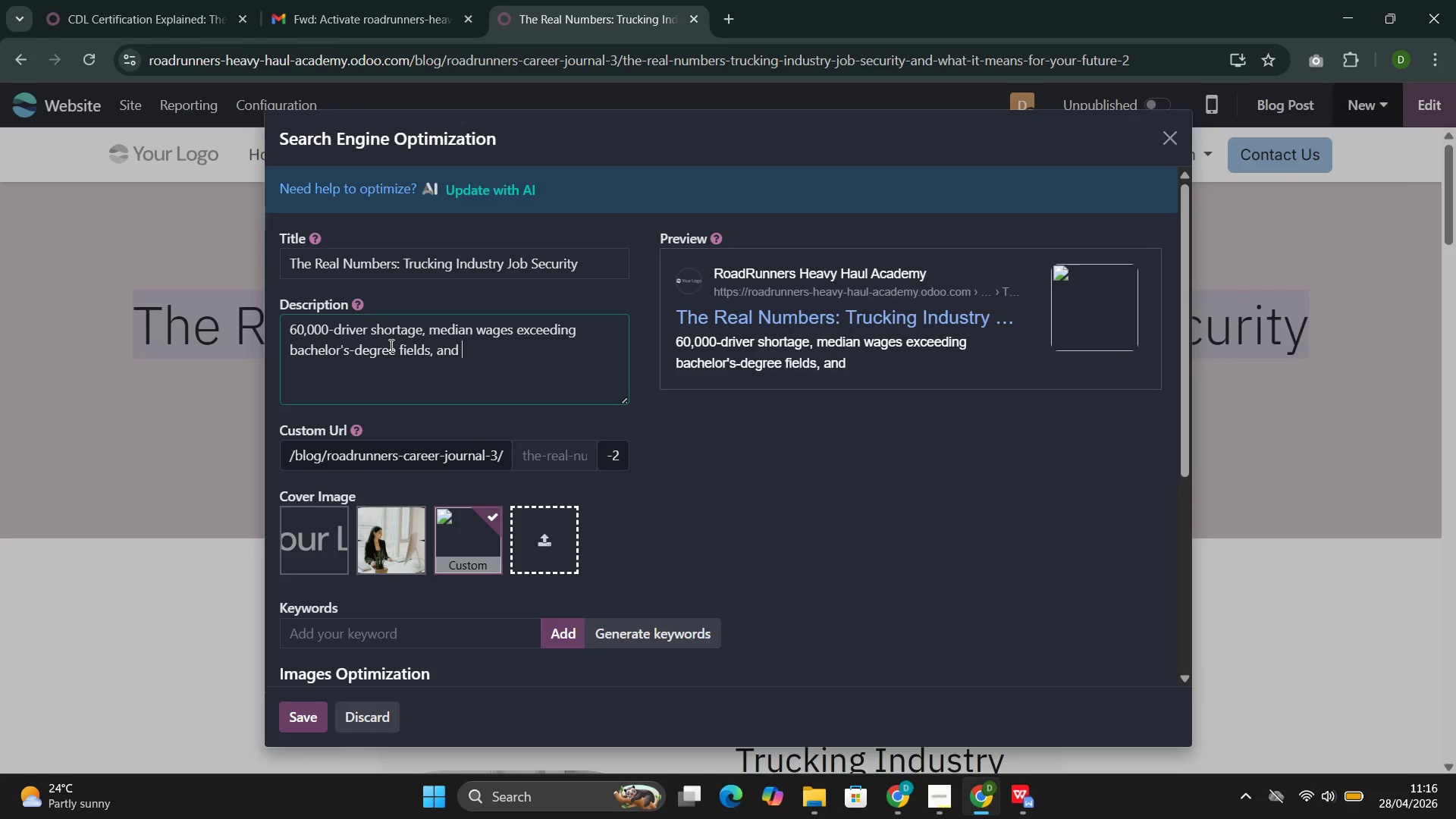 
key(Control+W)
 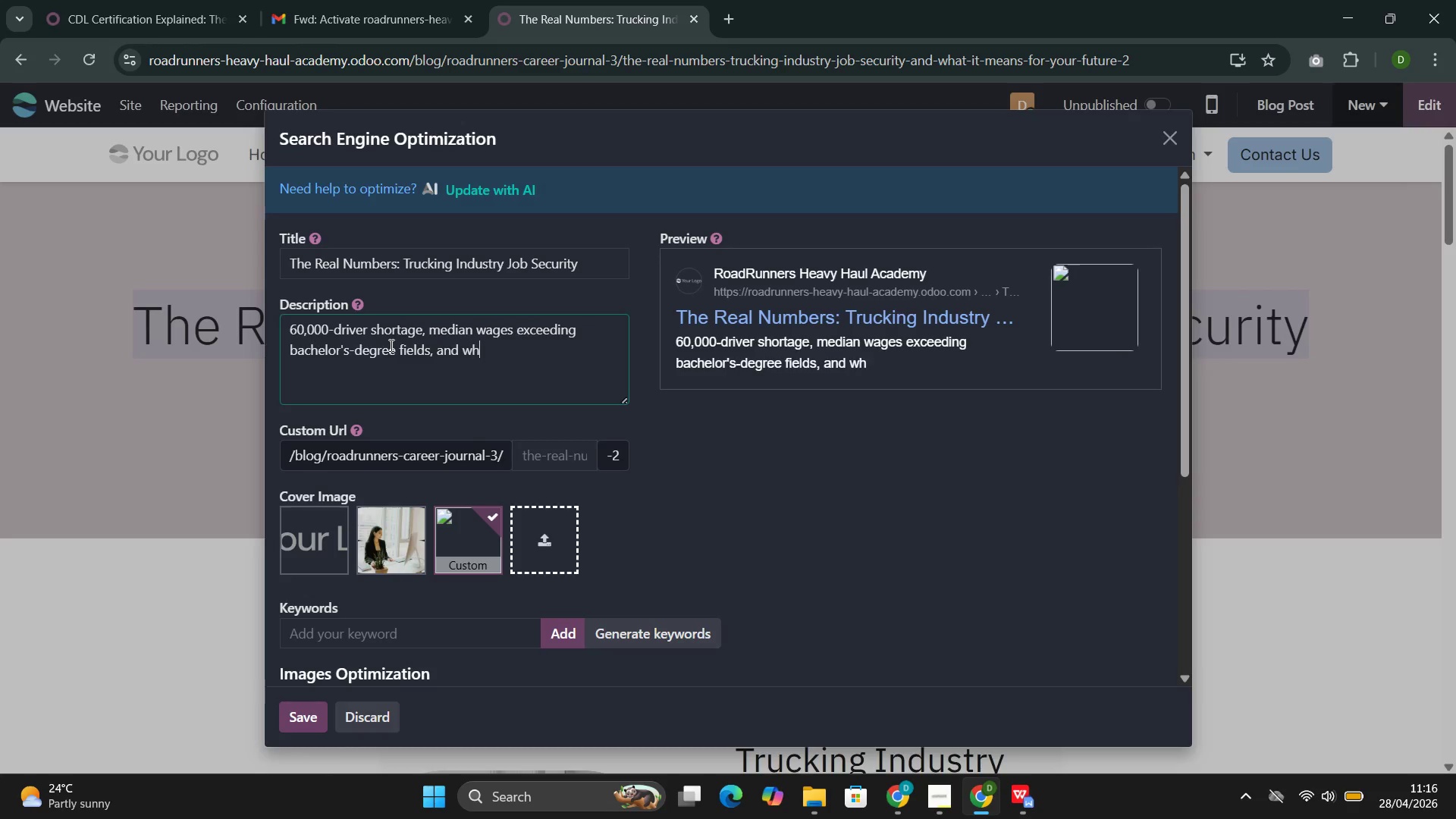 
key(Control+H)
 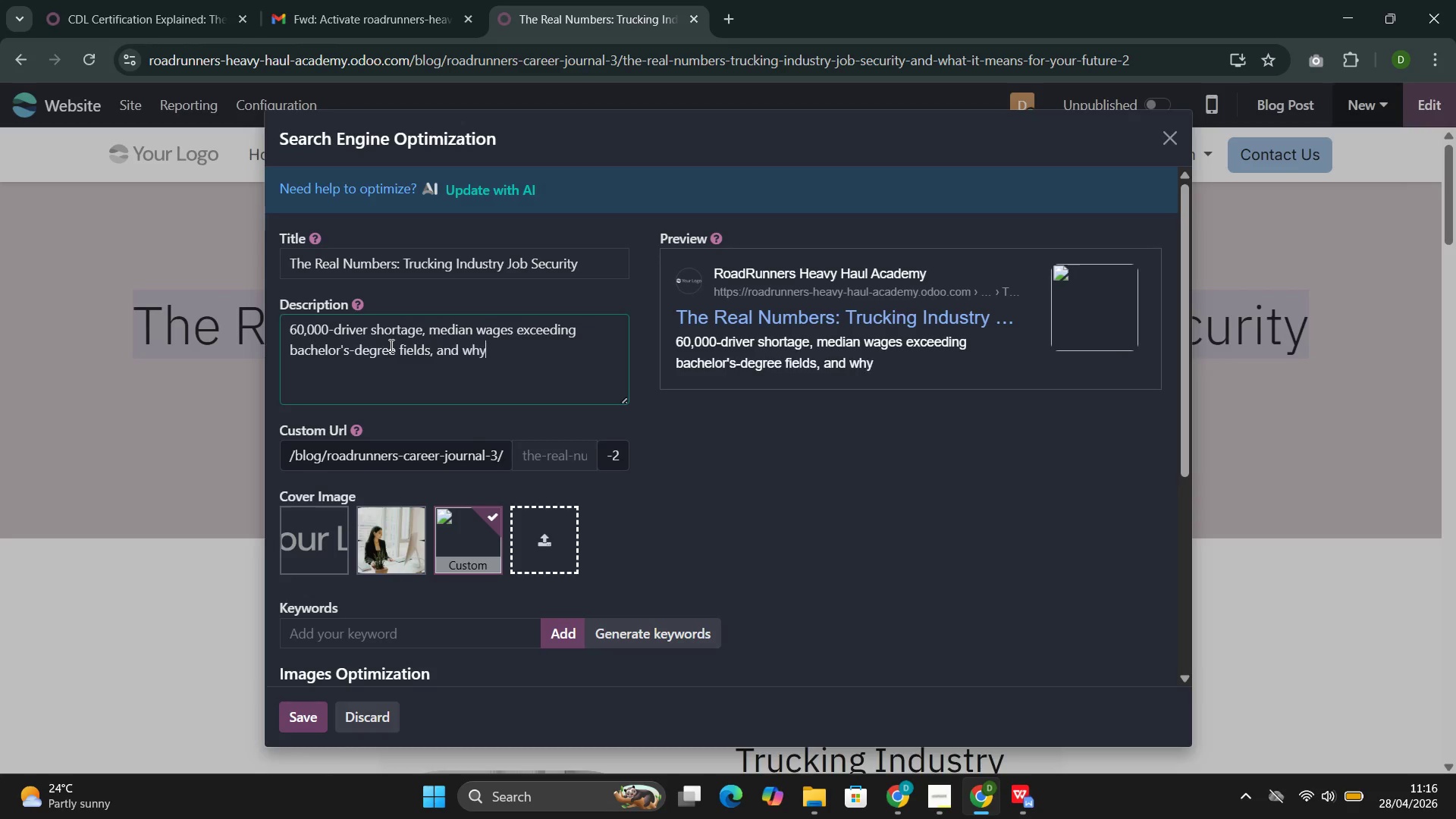 
key(Control+Y)
 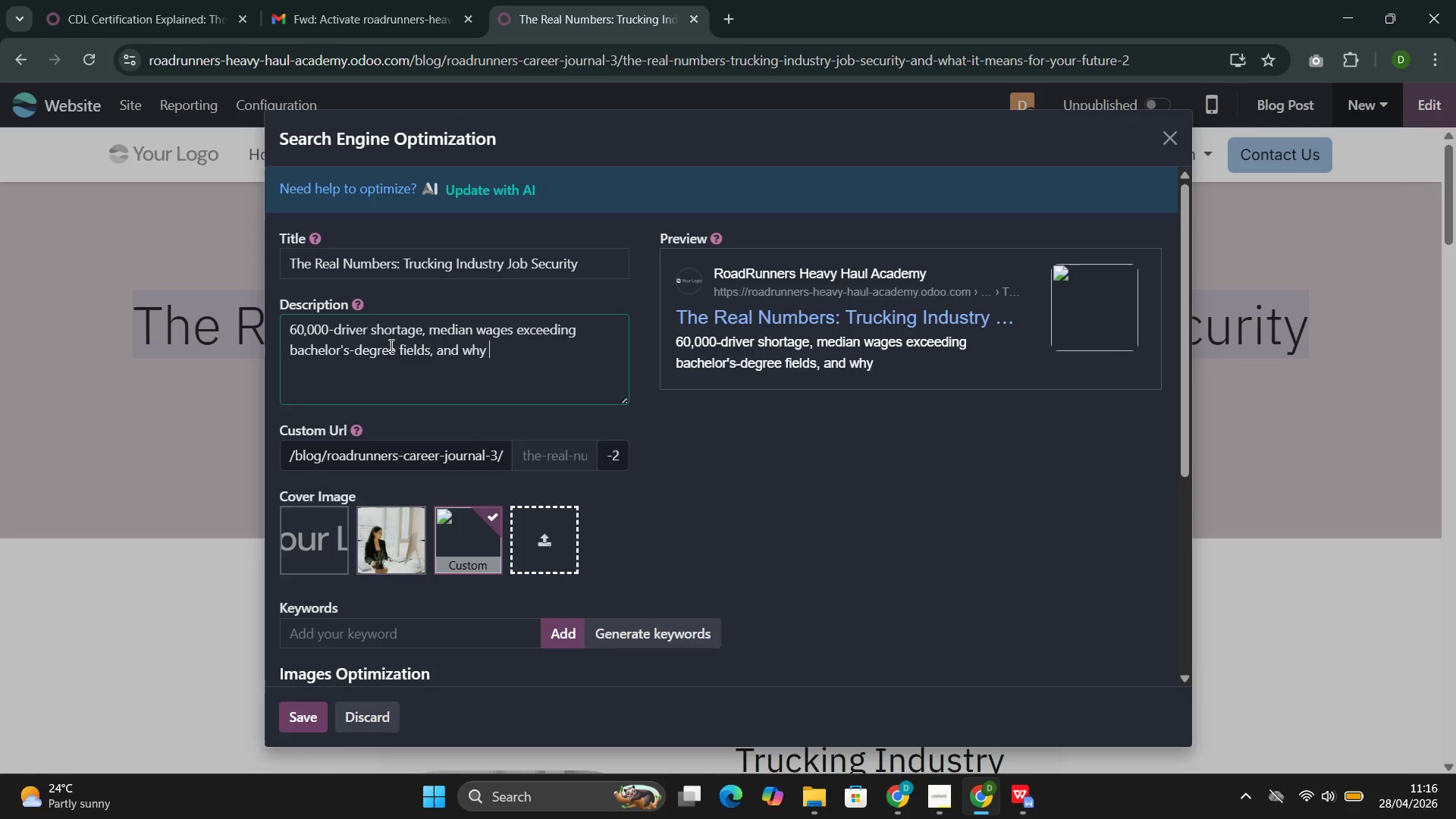 
key(Control+Space)
 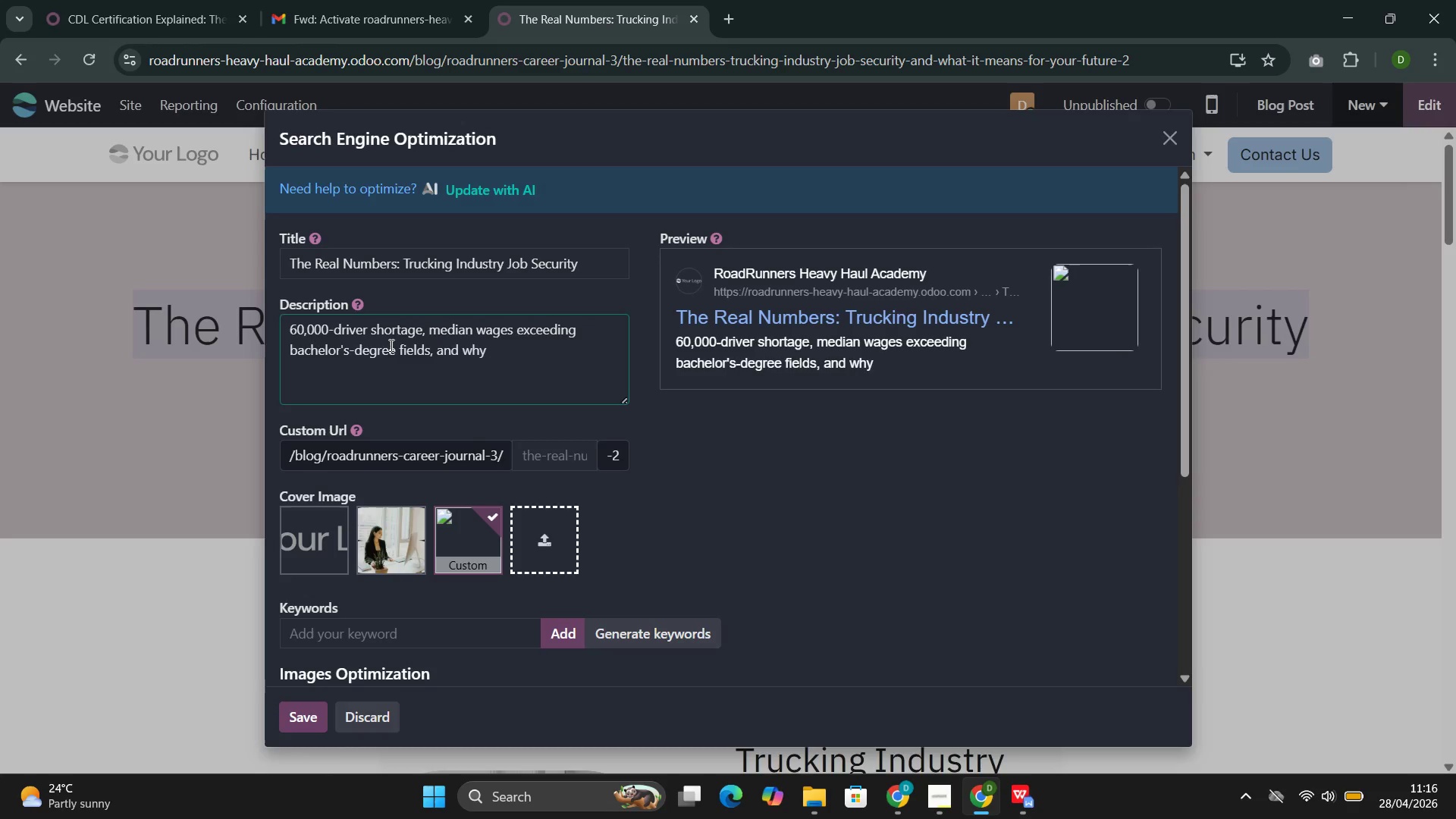 
key(Control+A)
 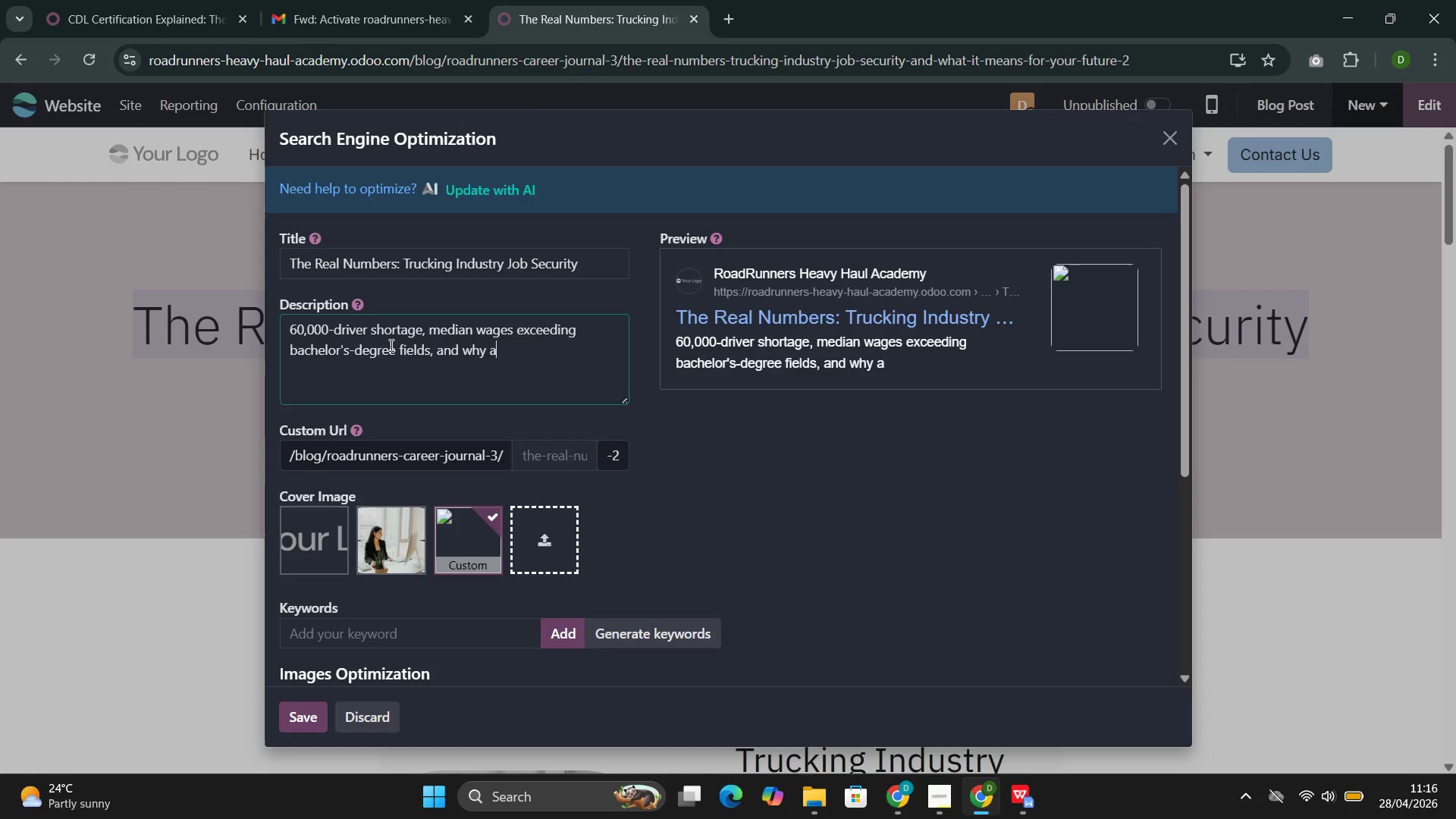 
key(Control+Y)
 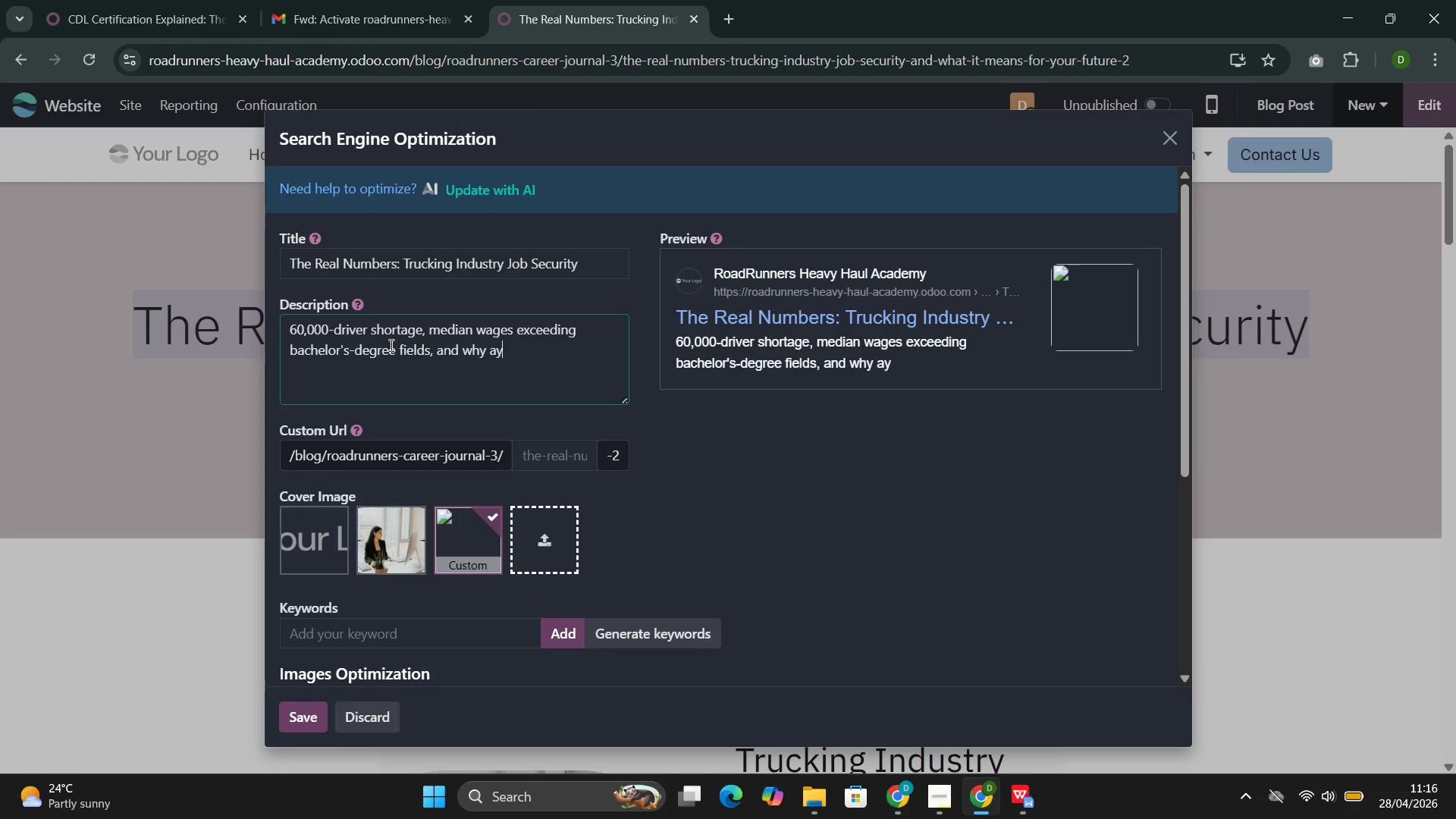 
key(Control+T)
 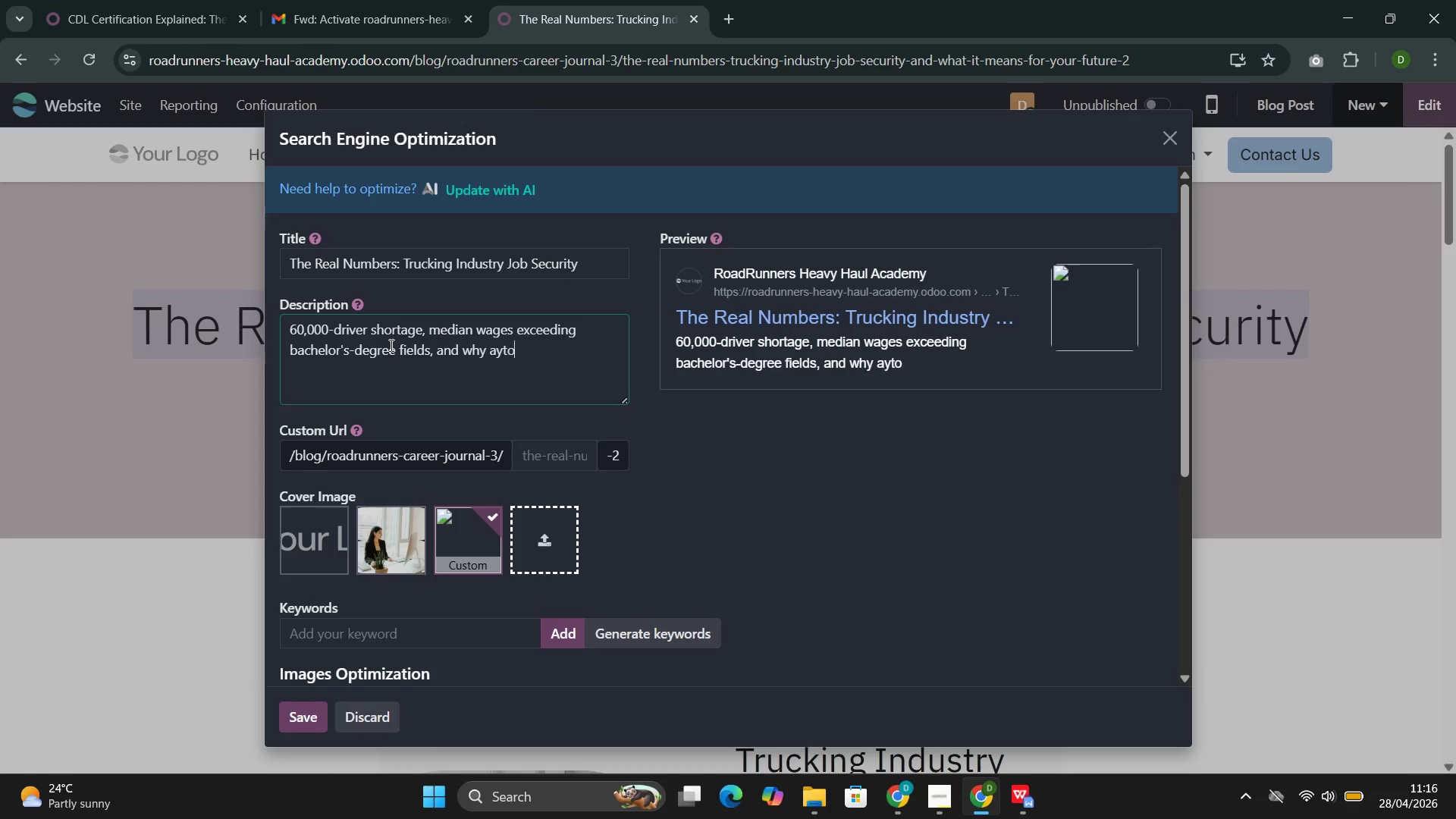 
key(Control+O)
 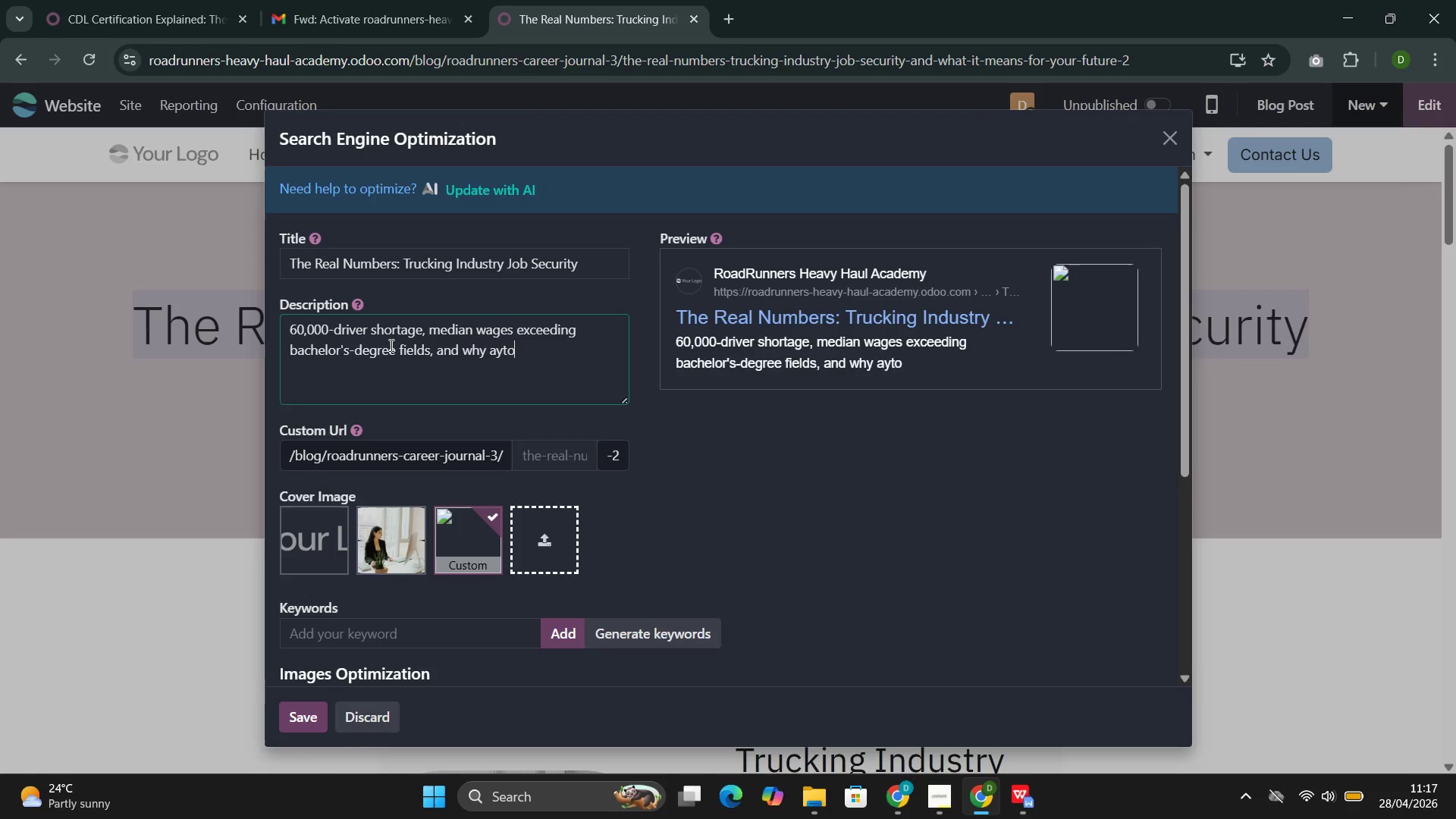 
key(Control+M)
 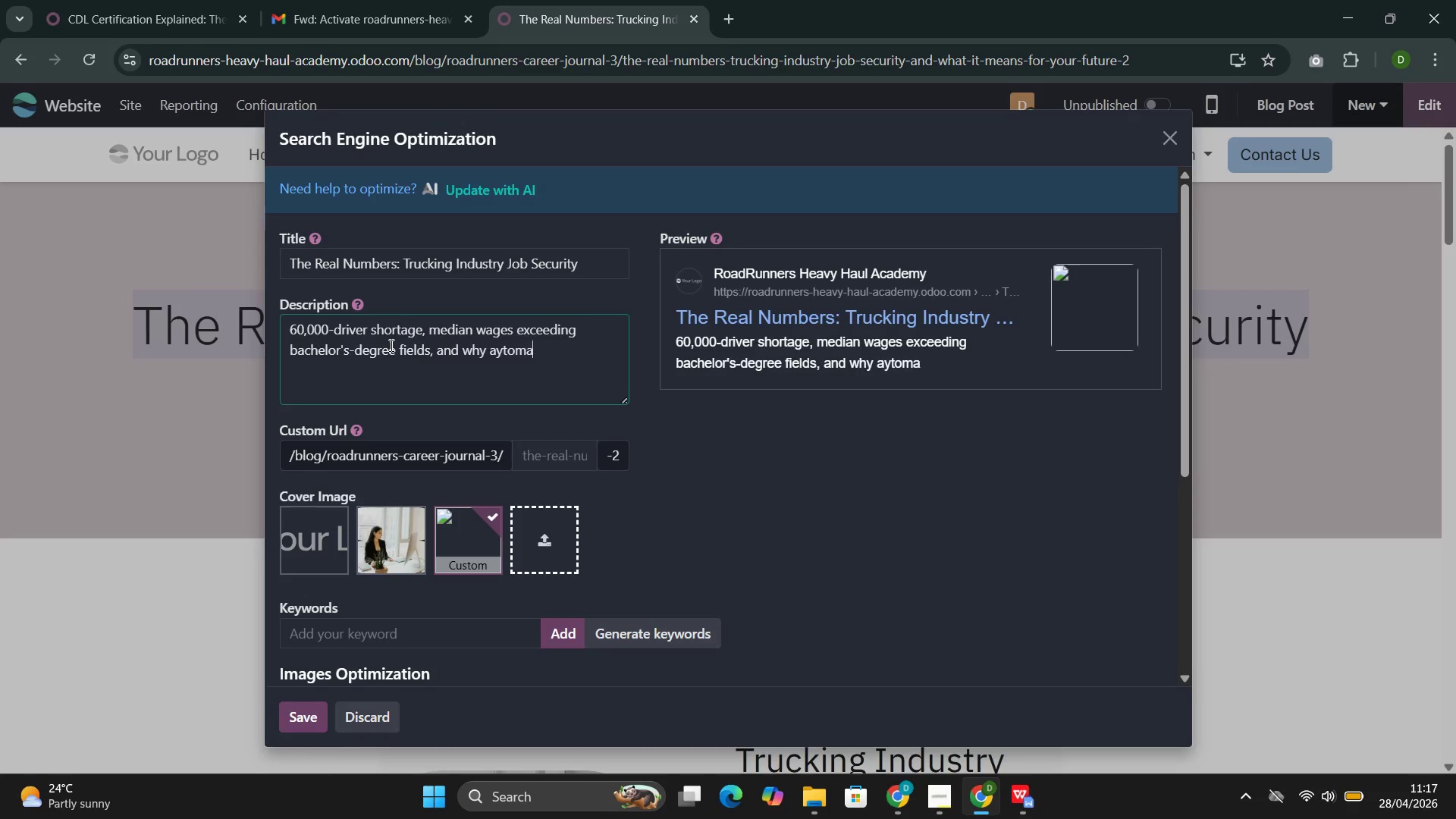 
key(Control+A)
 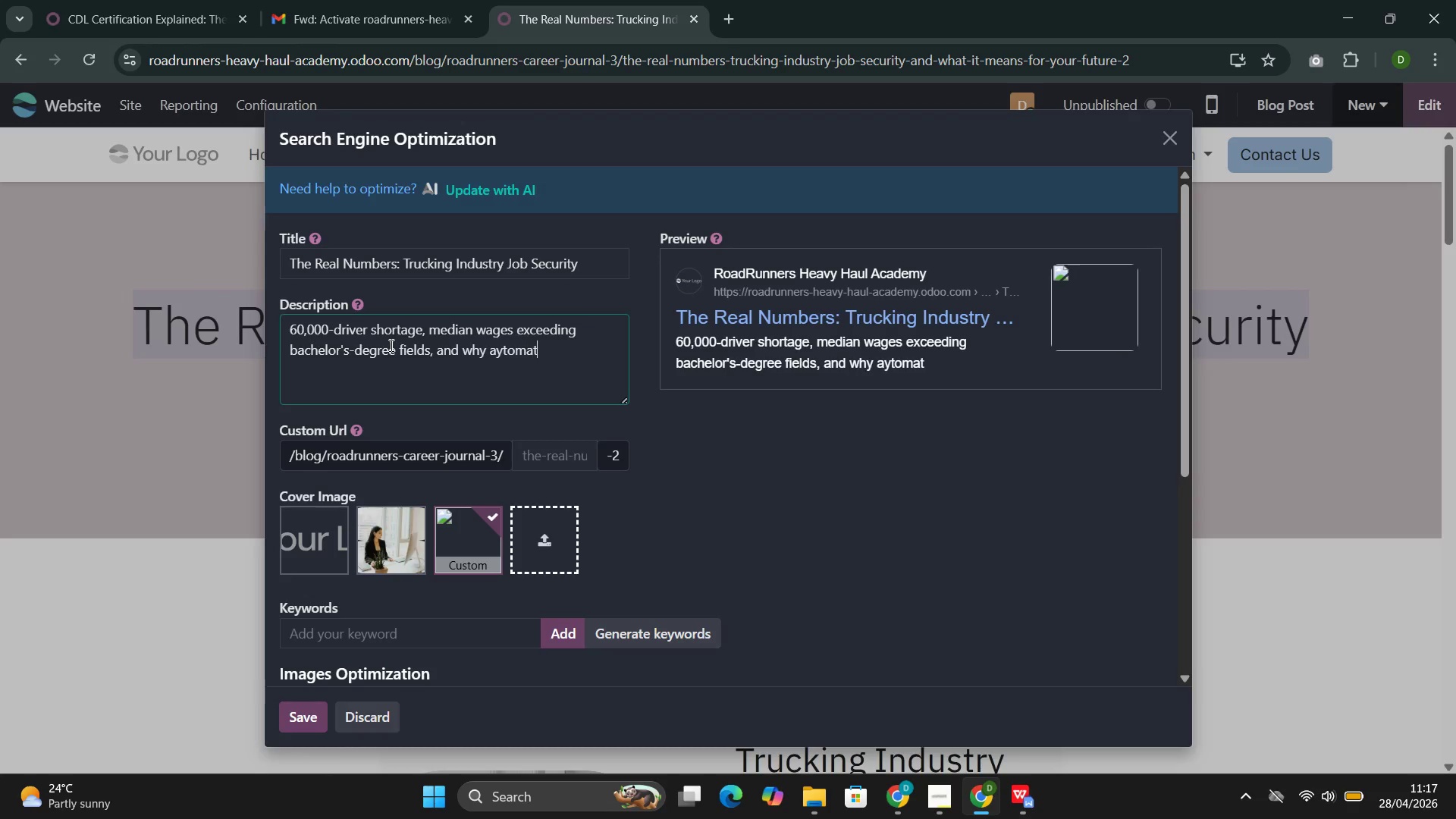 
key(Control+T)
 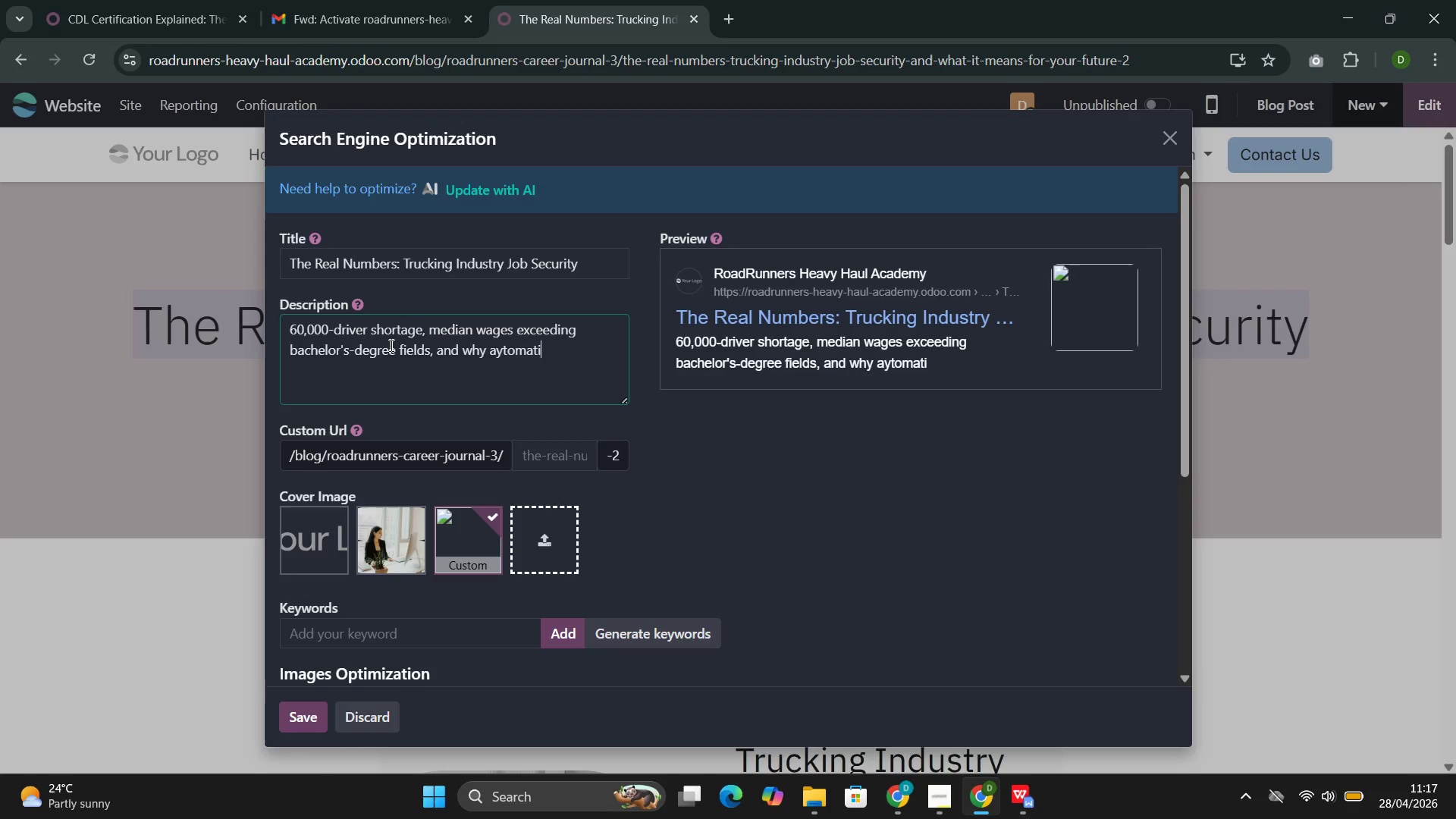 
key(Control+I)
 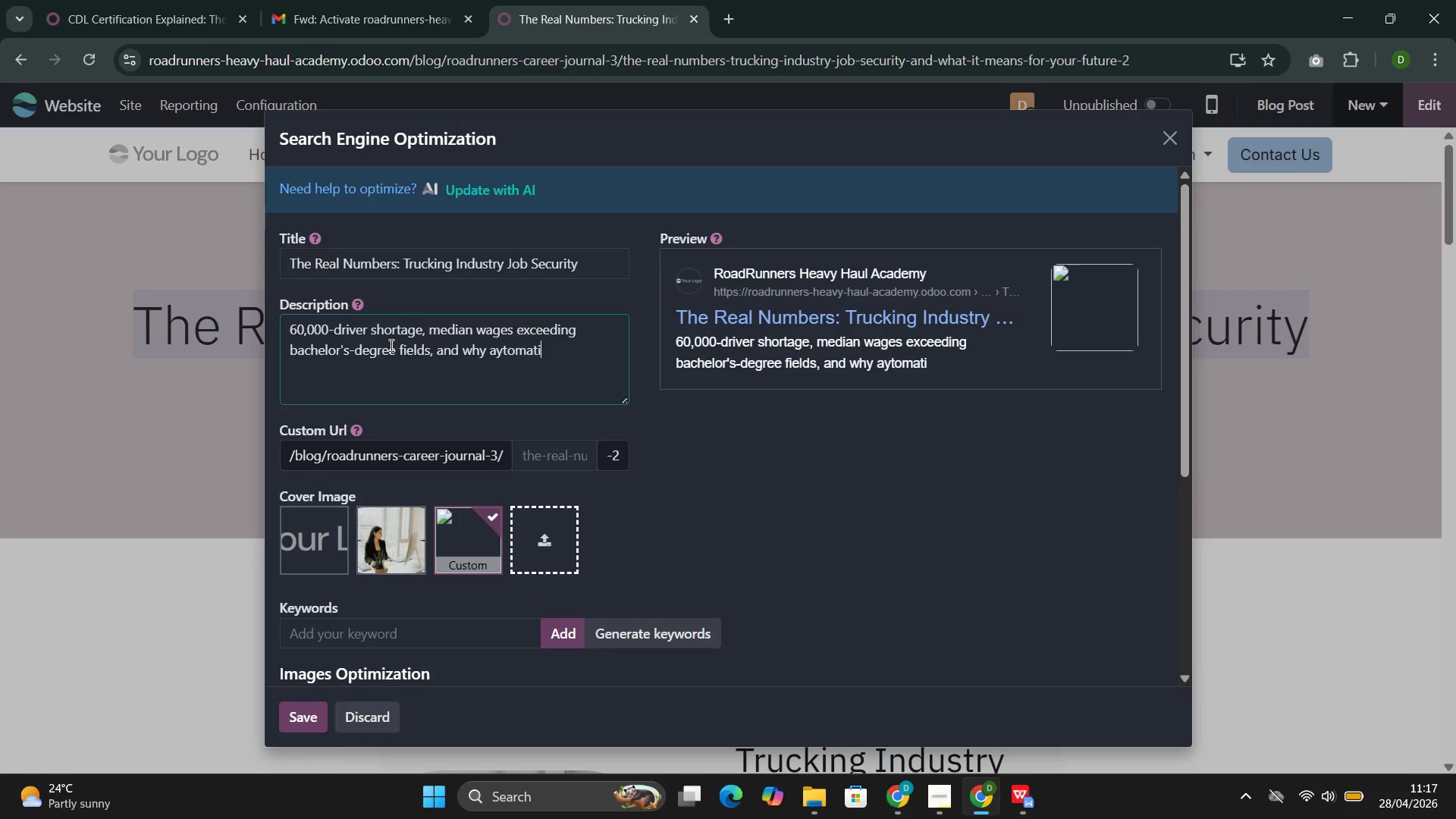 
key(Control+I)
 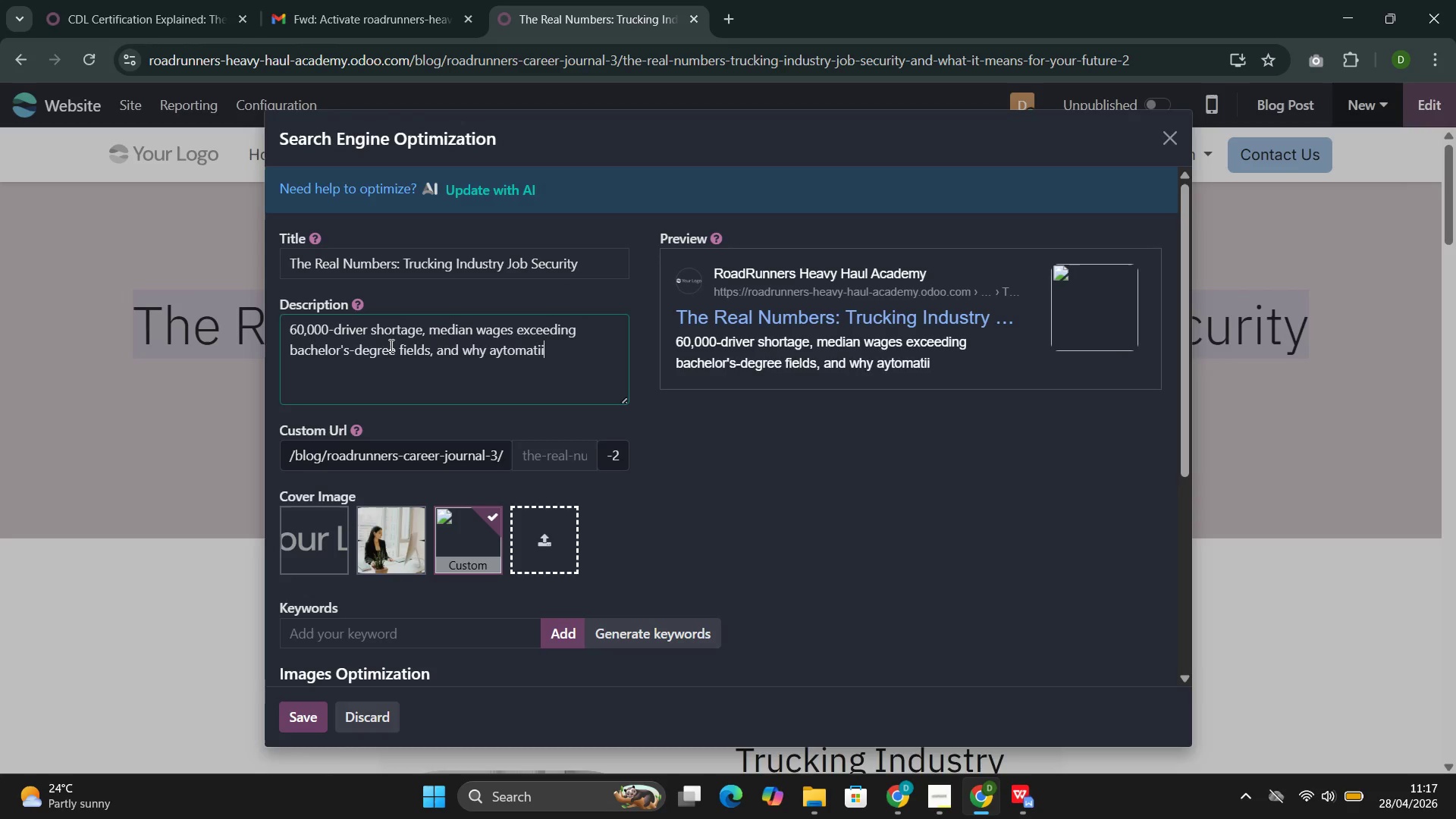 
key(Control+I)
 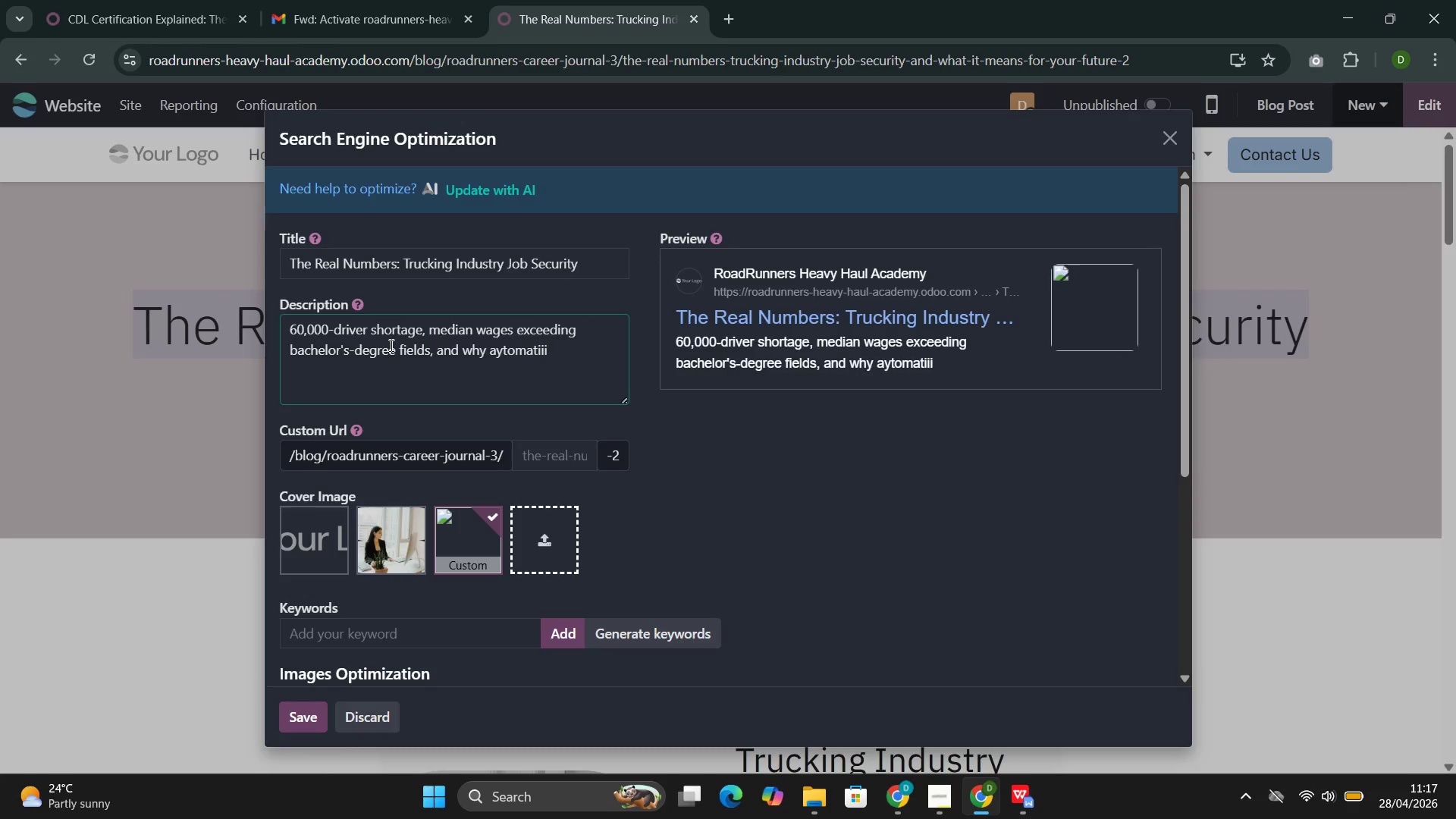 
key(Control+Backspace)
 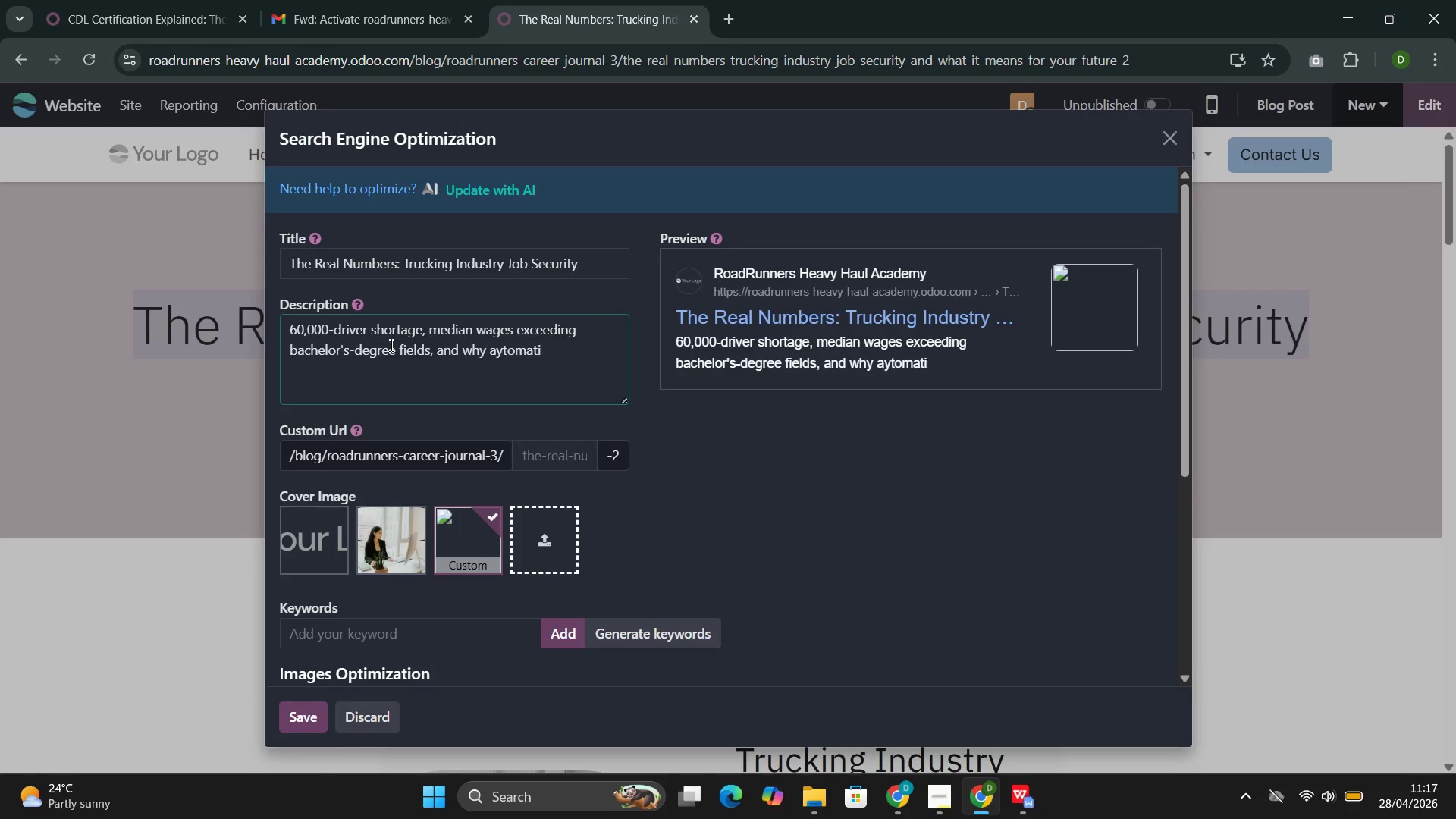 
key(Control+Backspace)
 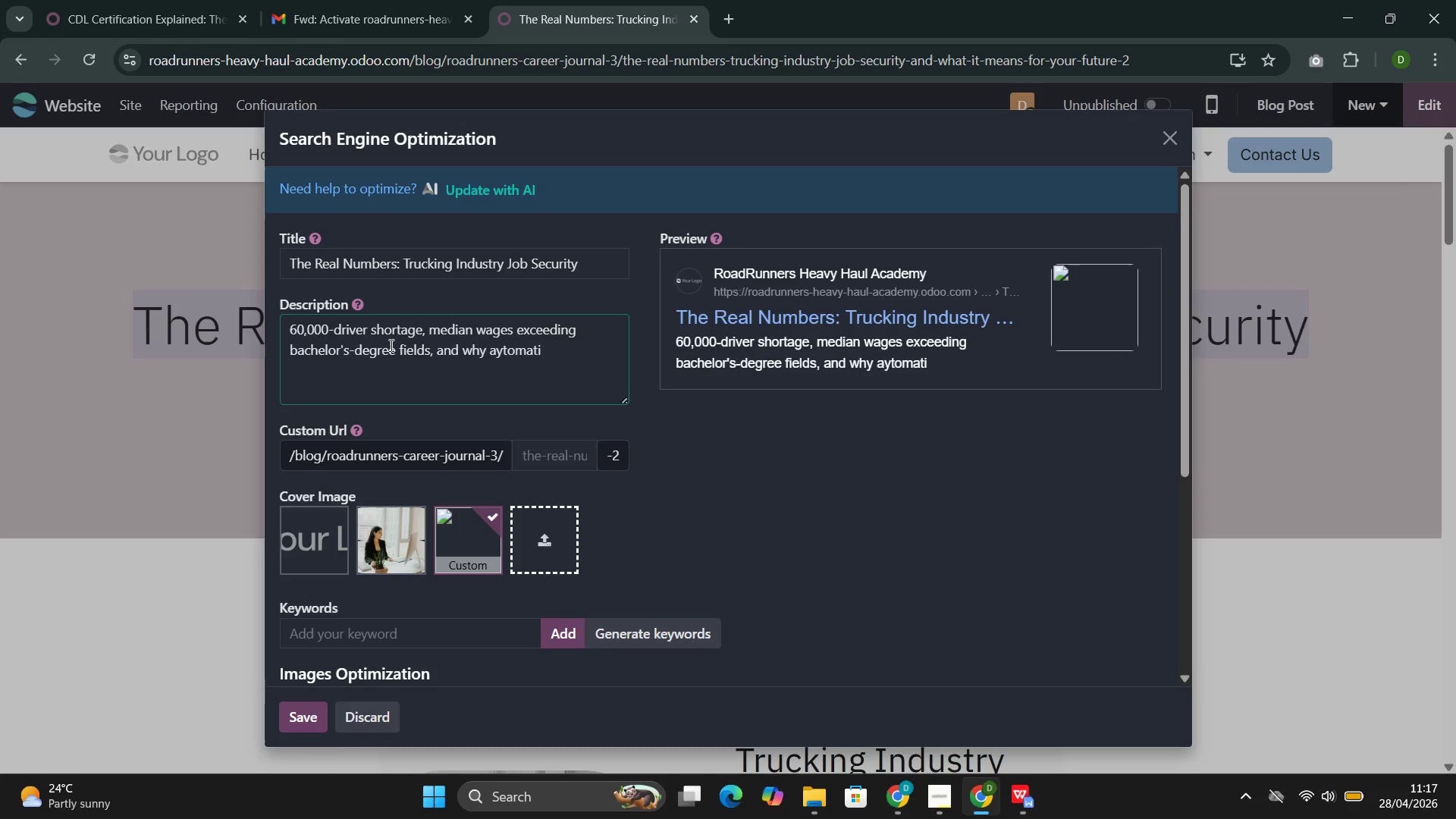 
key(Control+O)
 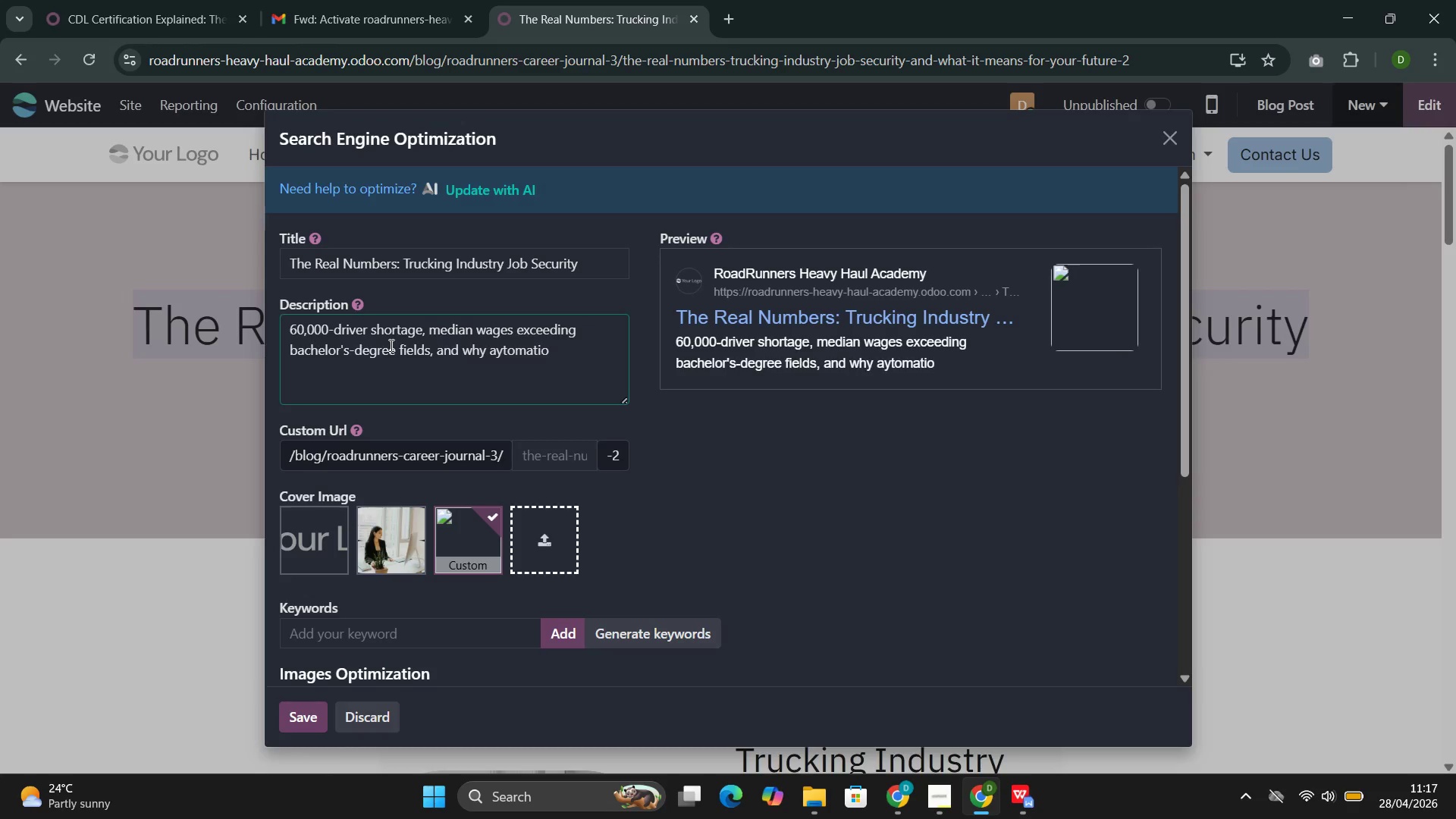 
key(Control+N)
 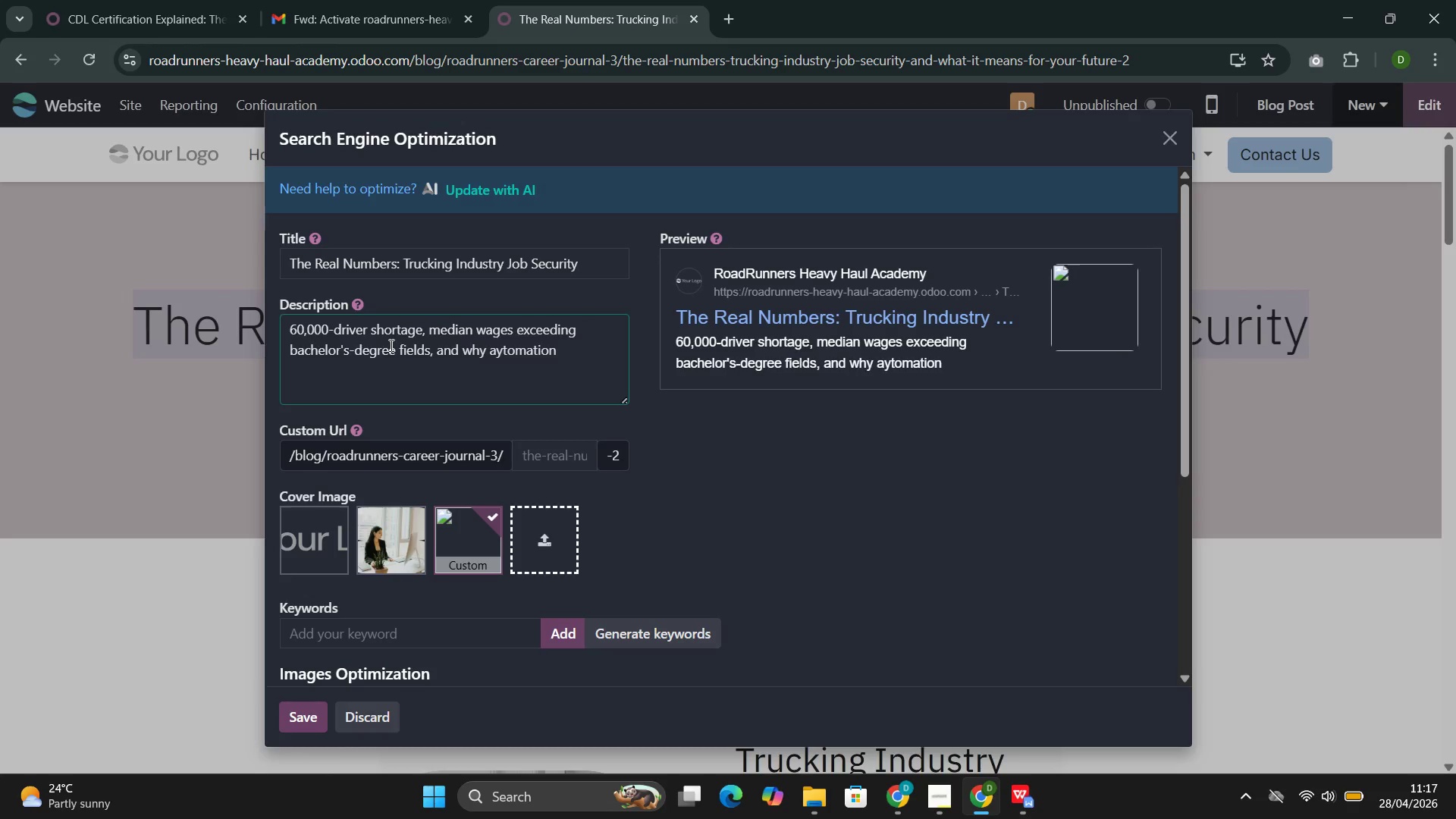 
key(Control+Space)
 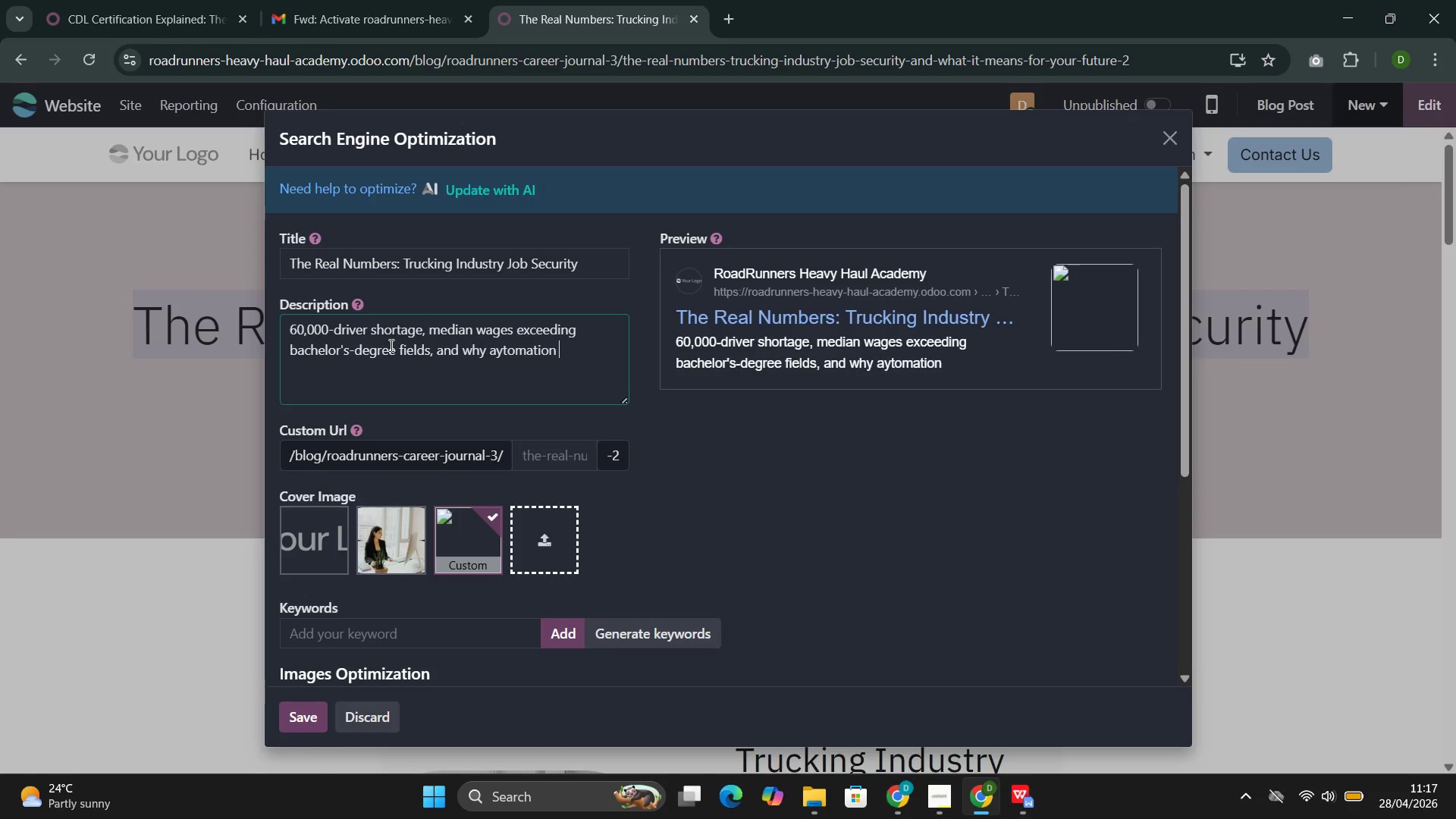 
key(Control+W)
 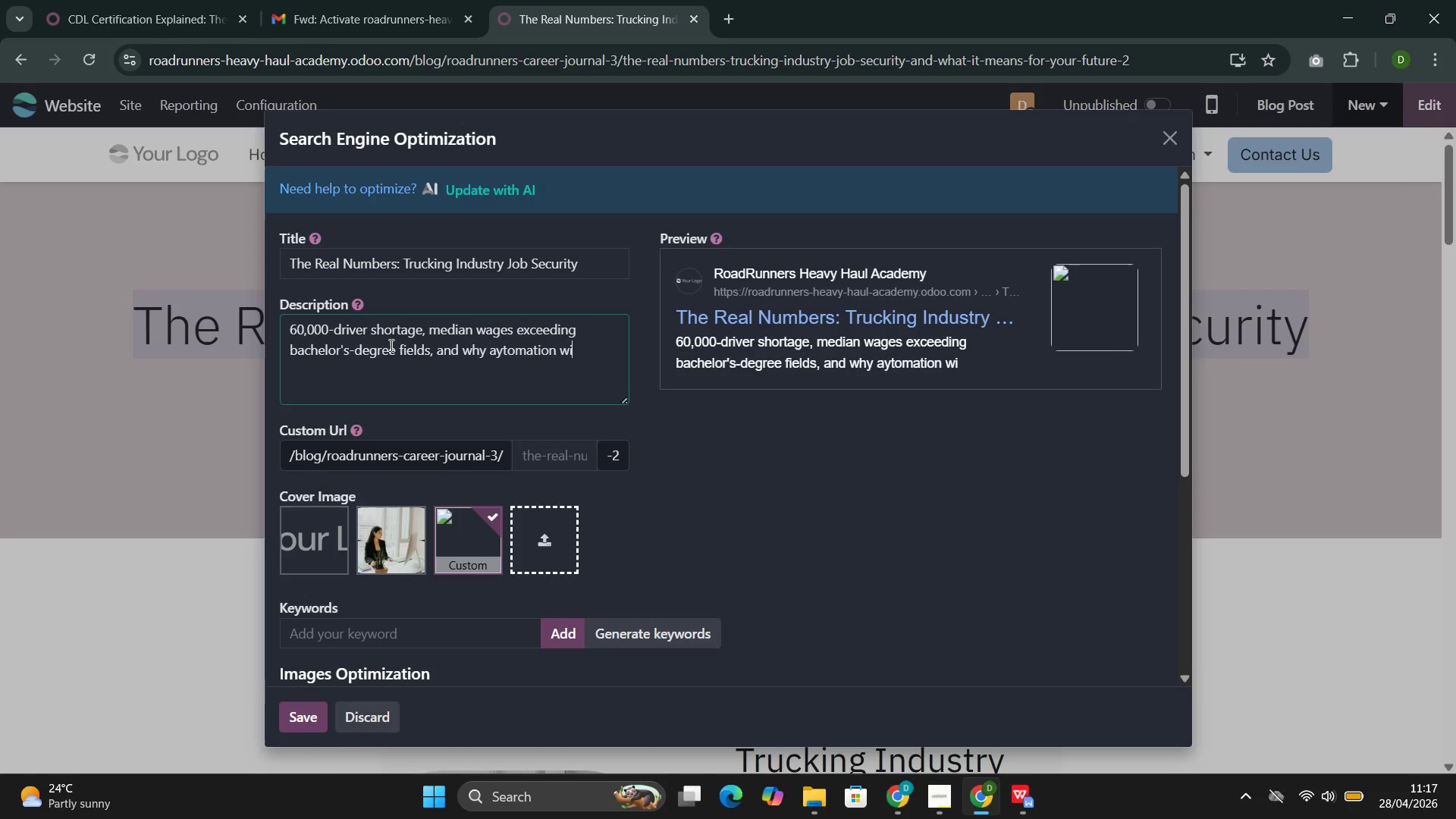 
key(Control+I)
 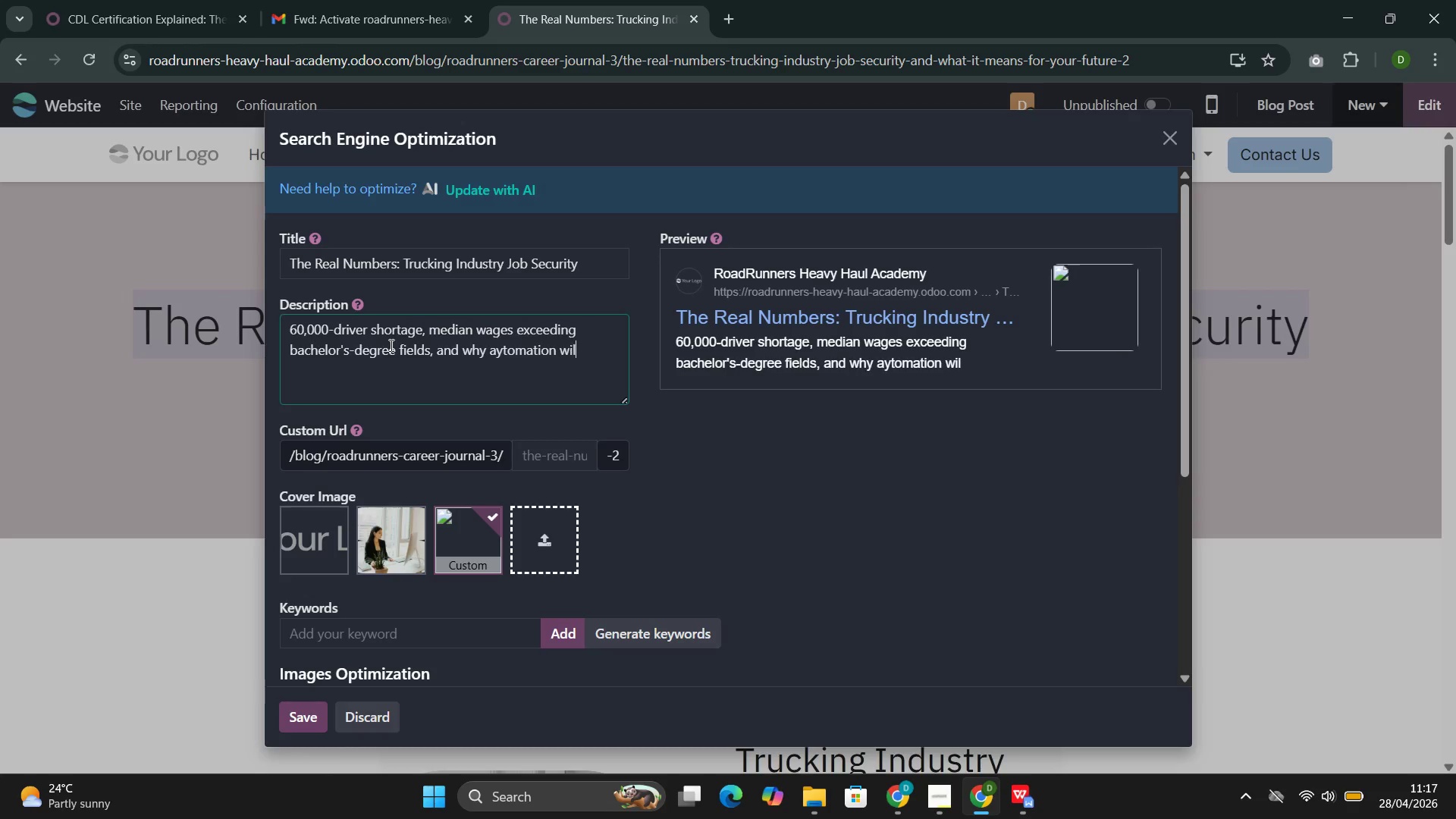 
key(Control+L)
 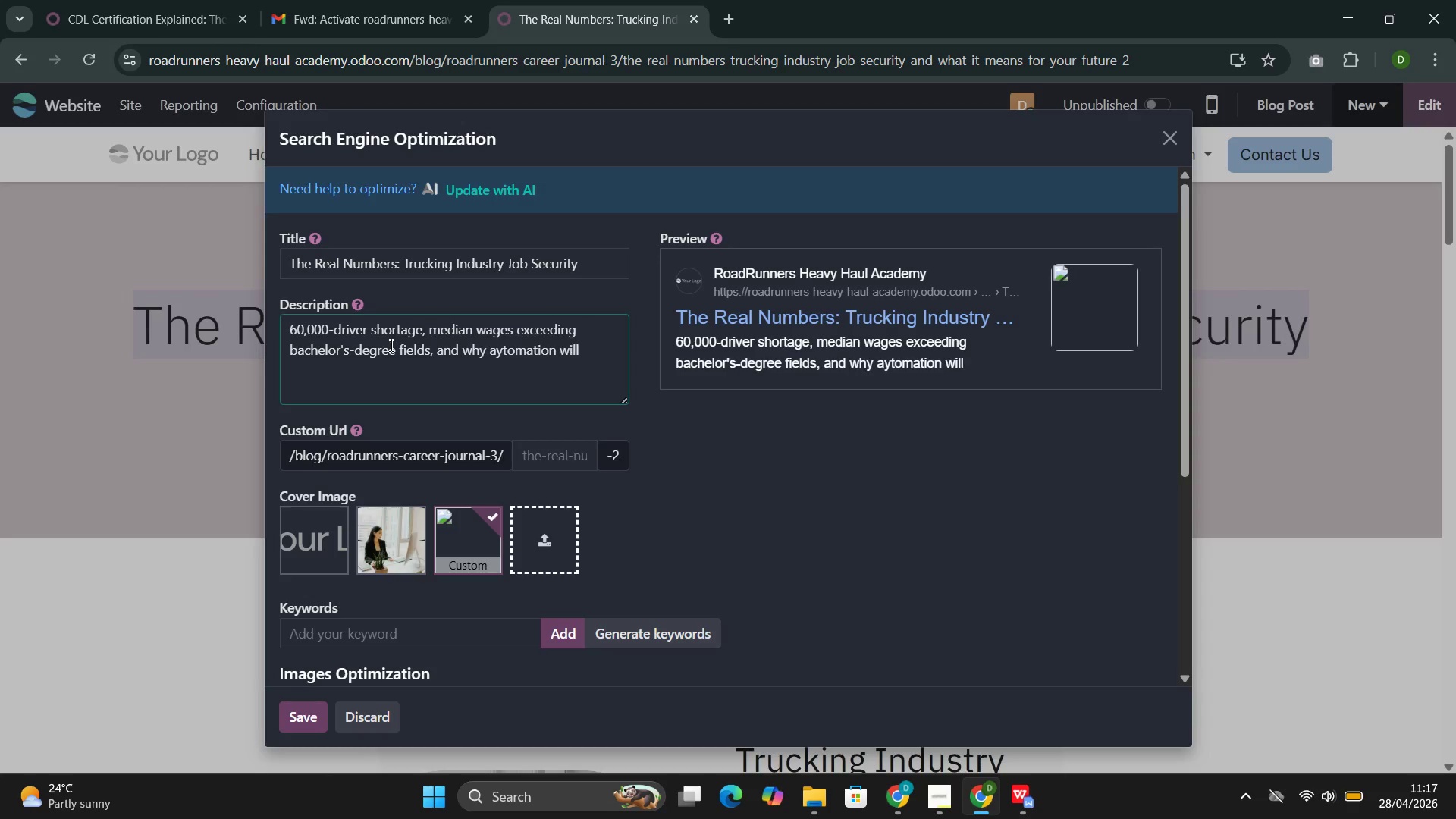 
key(Control+L)
 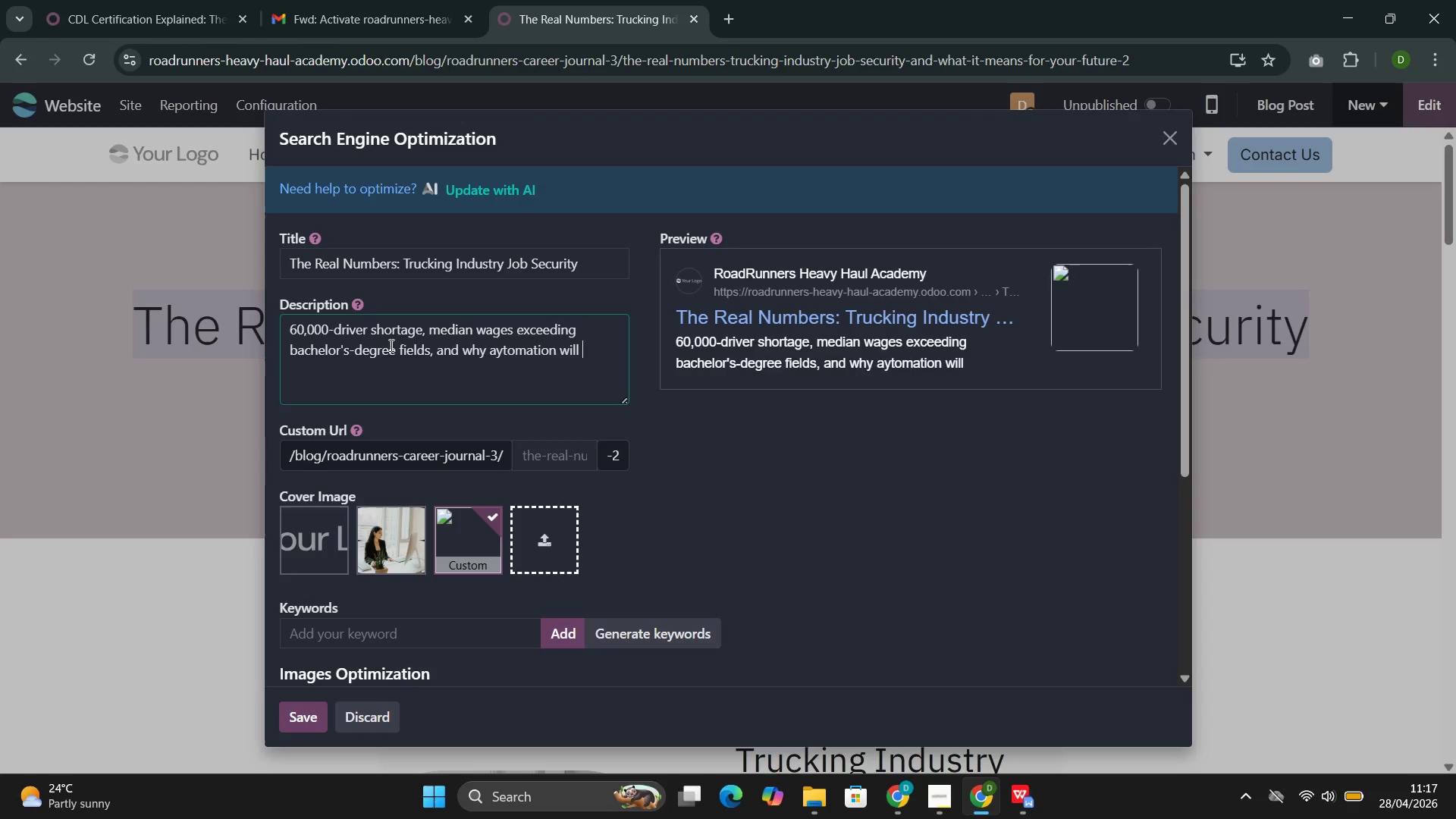 
key(Control+Space)
 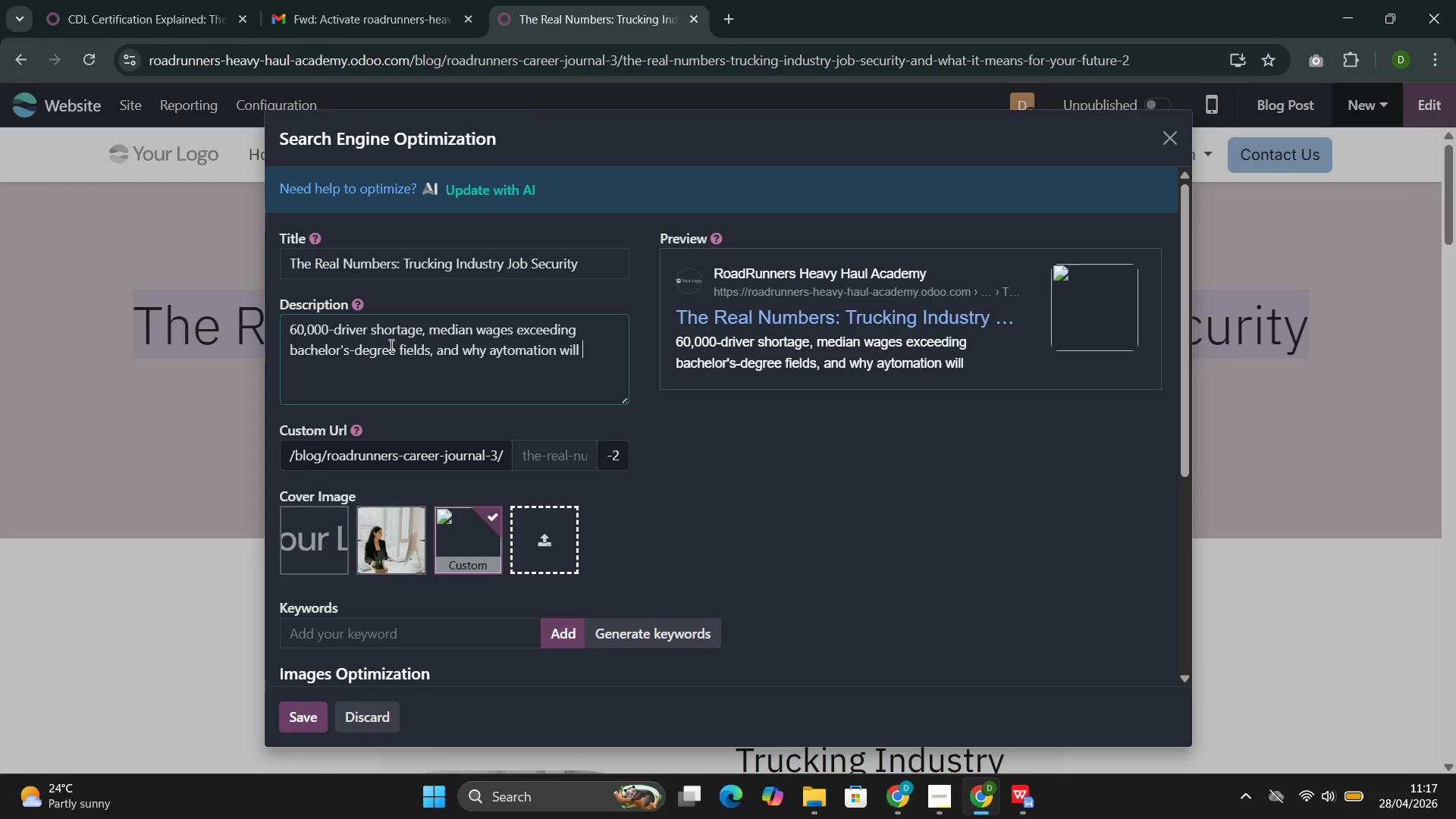 
key(Control+N)
 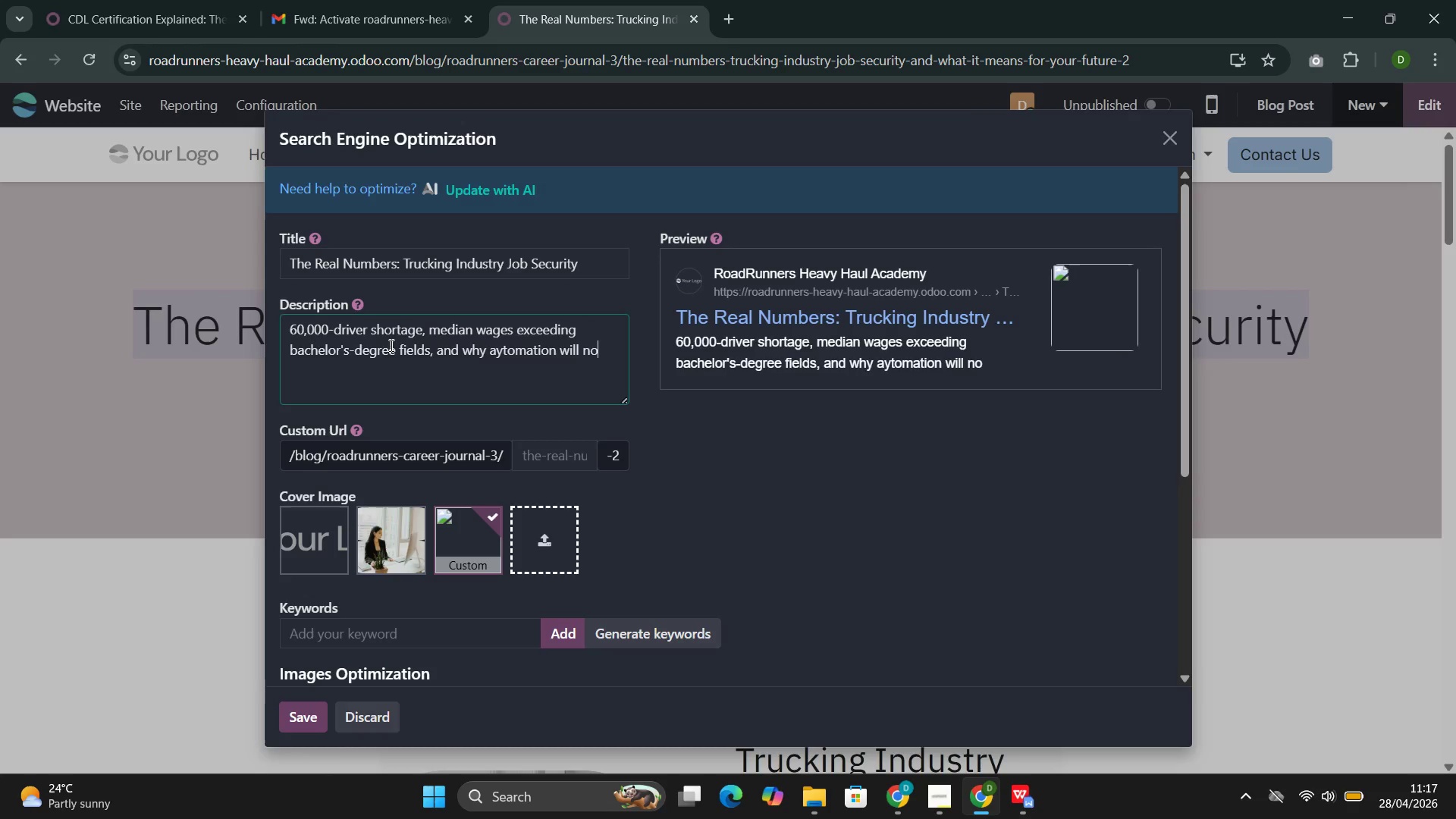 
key(Control+O)
 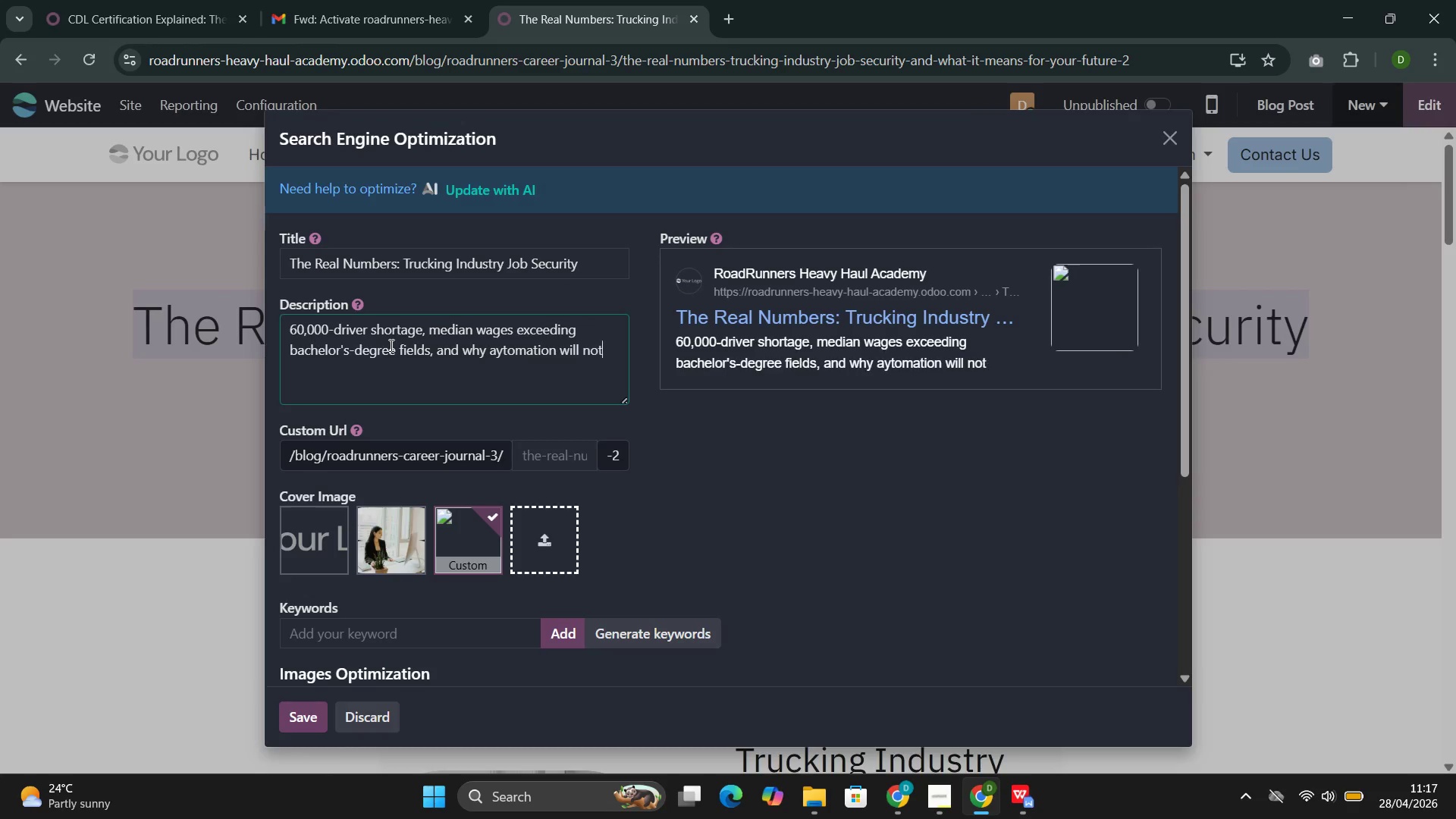 
key(Control+T)
 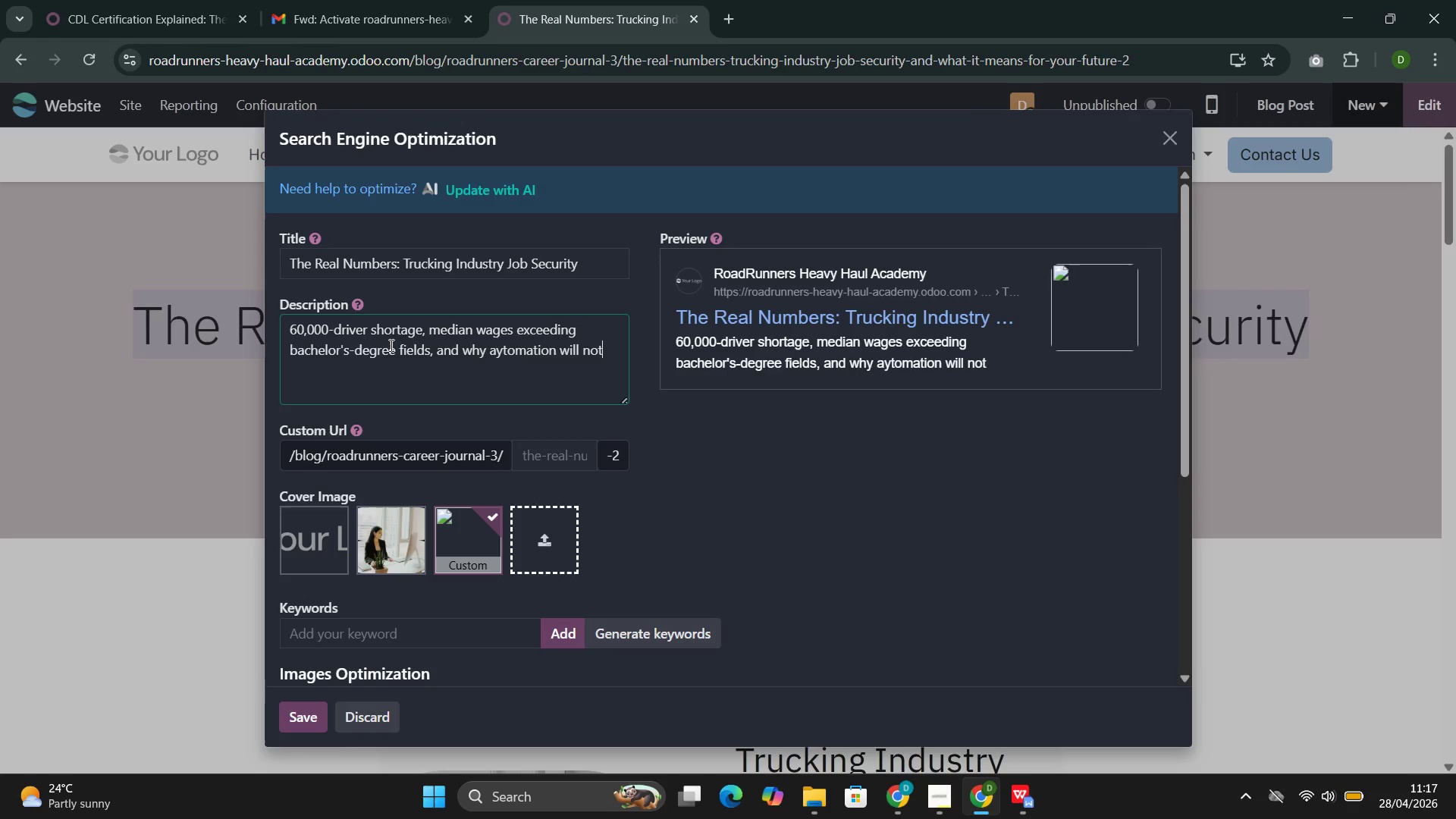 
key(Control+Space)
 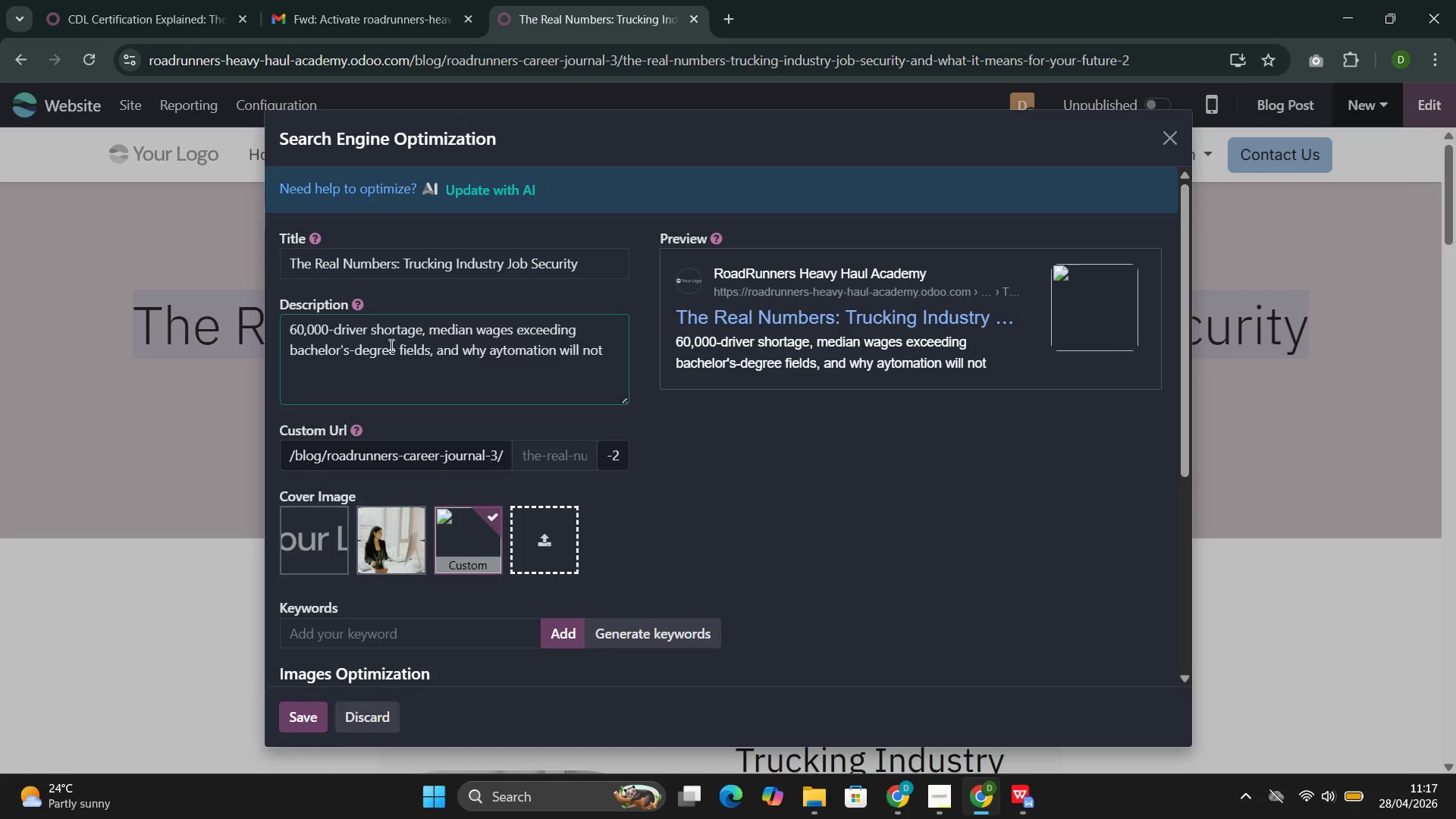 
key(Control+E)
 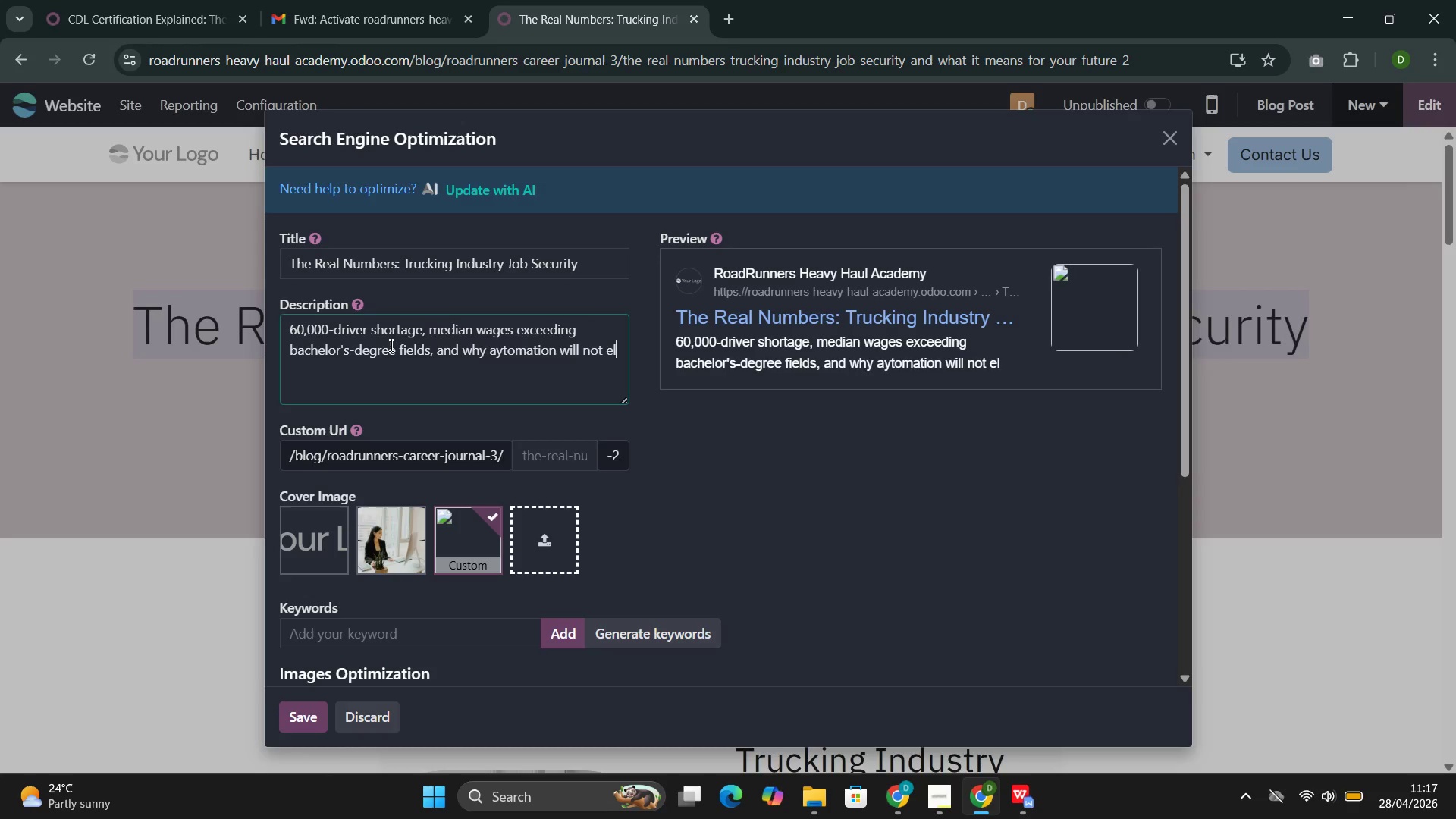 
key(Control+L)
 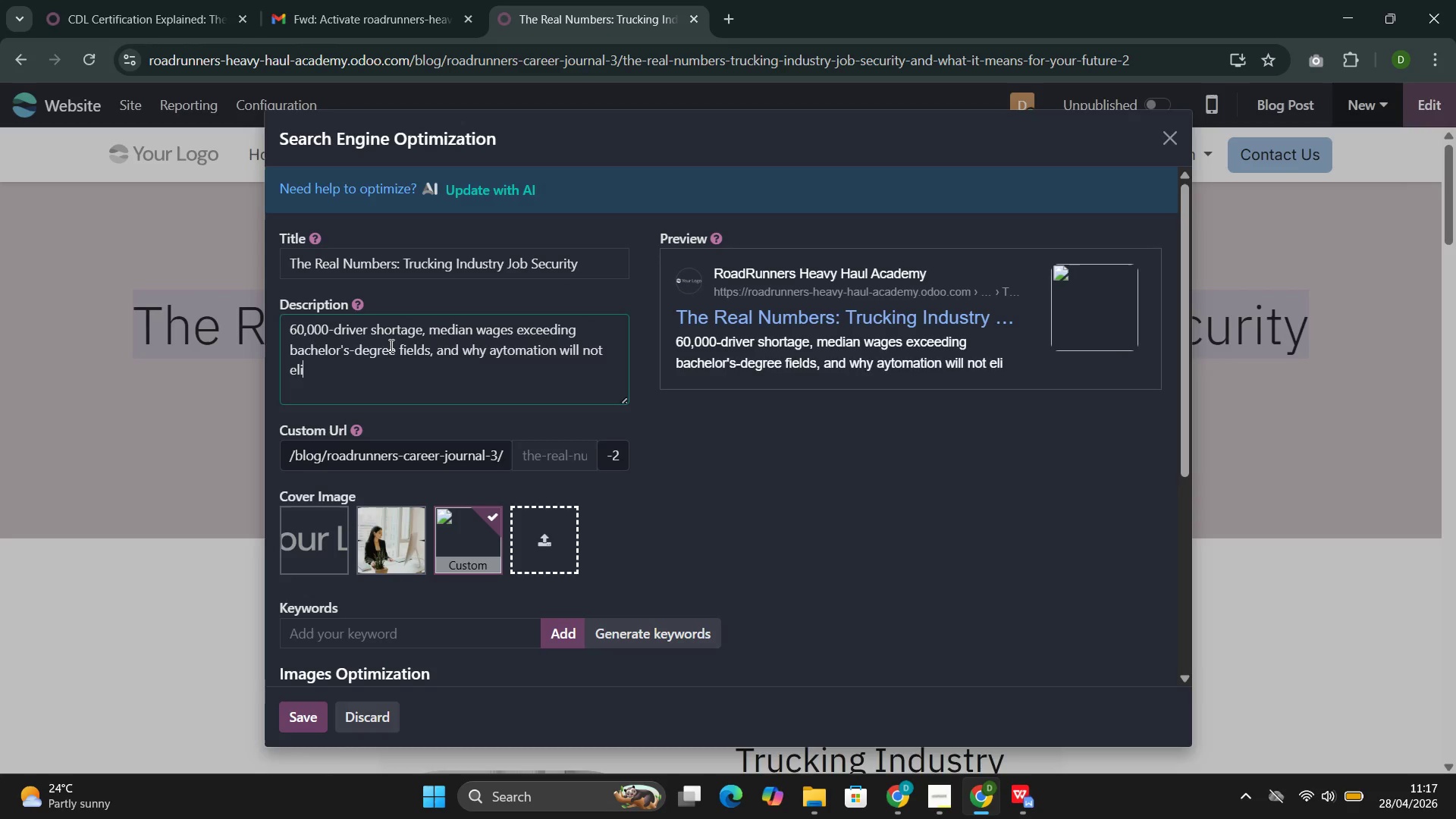 
key(Control+I)
 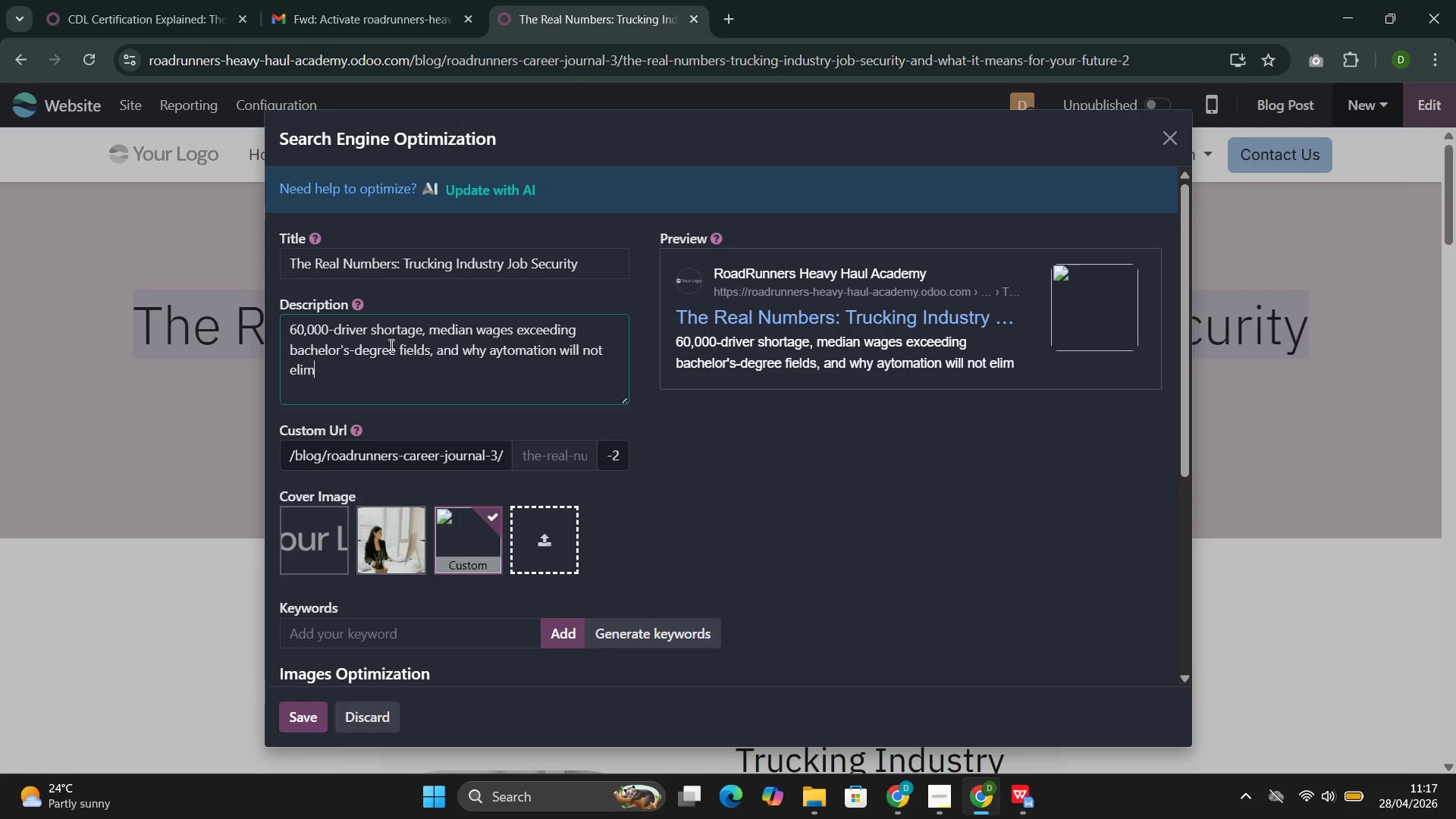 
key(Control+M)
 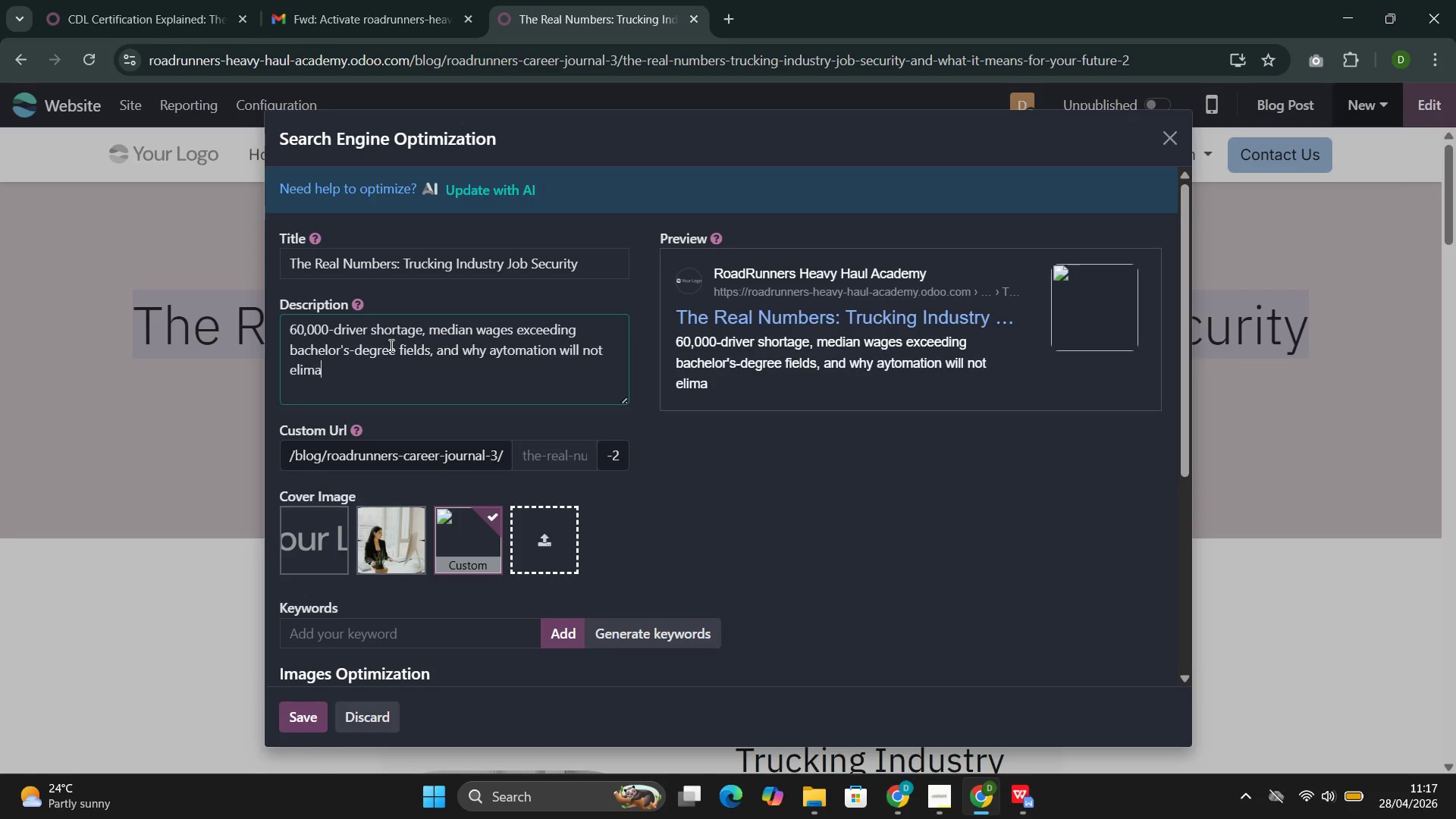 
key(Control+A)
 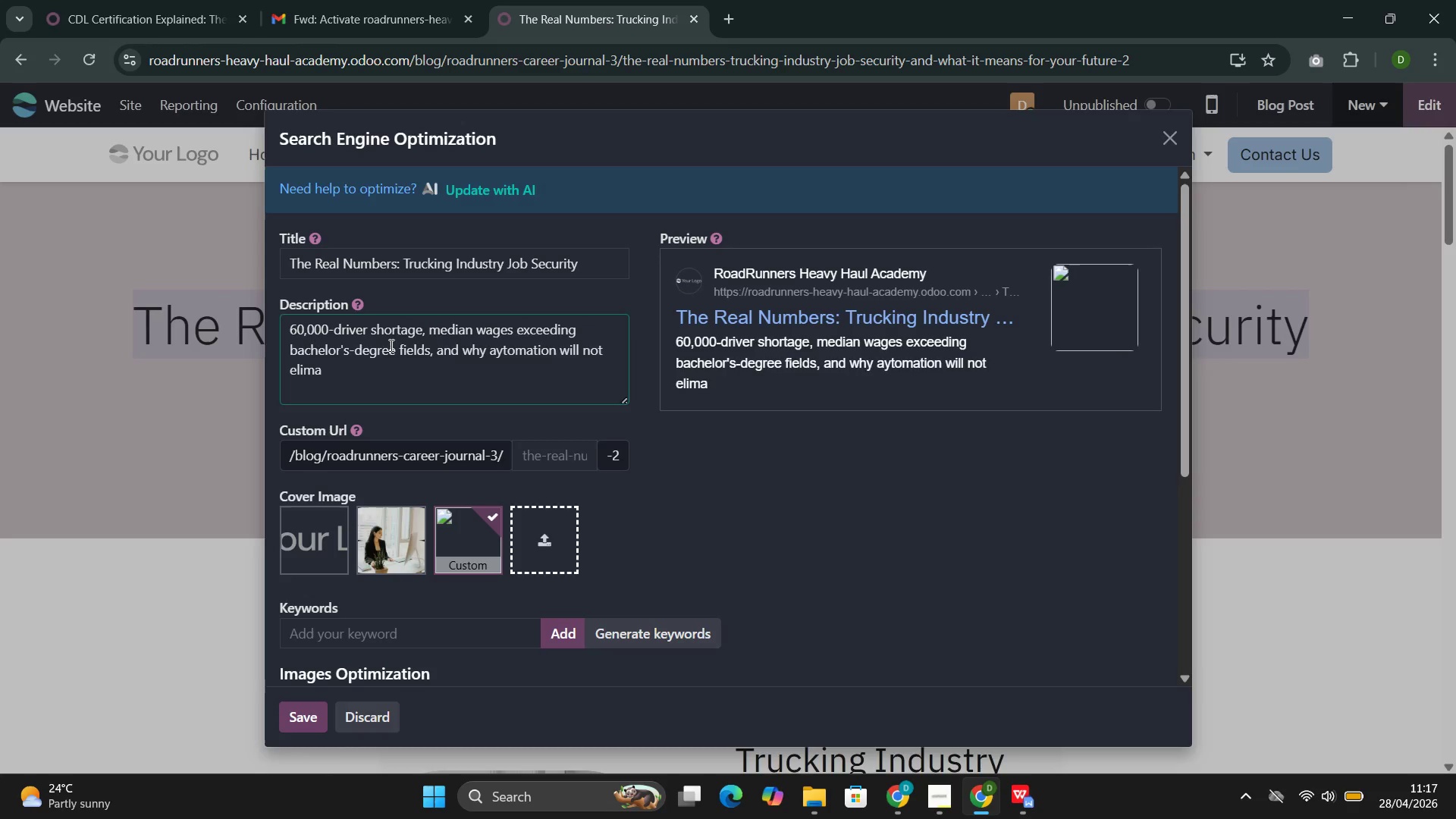 
key(Backspace)
type(inat)
 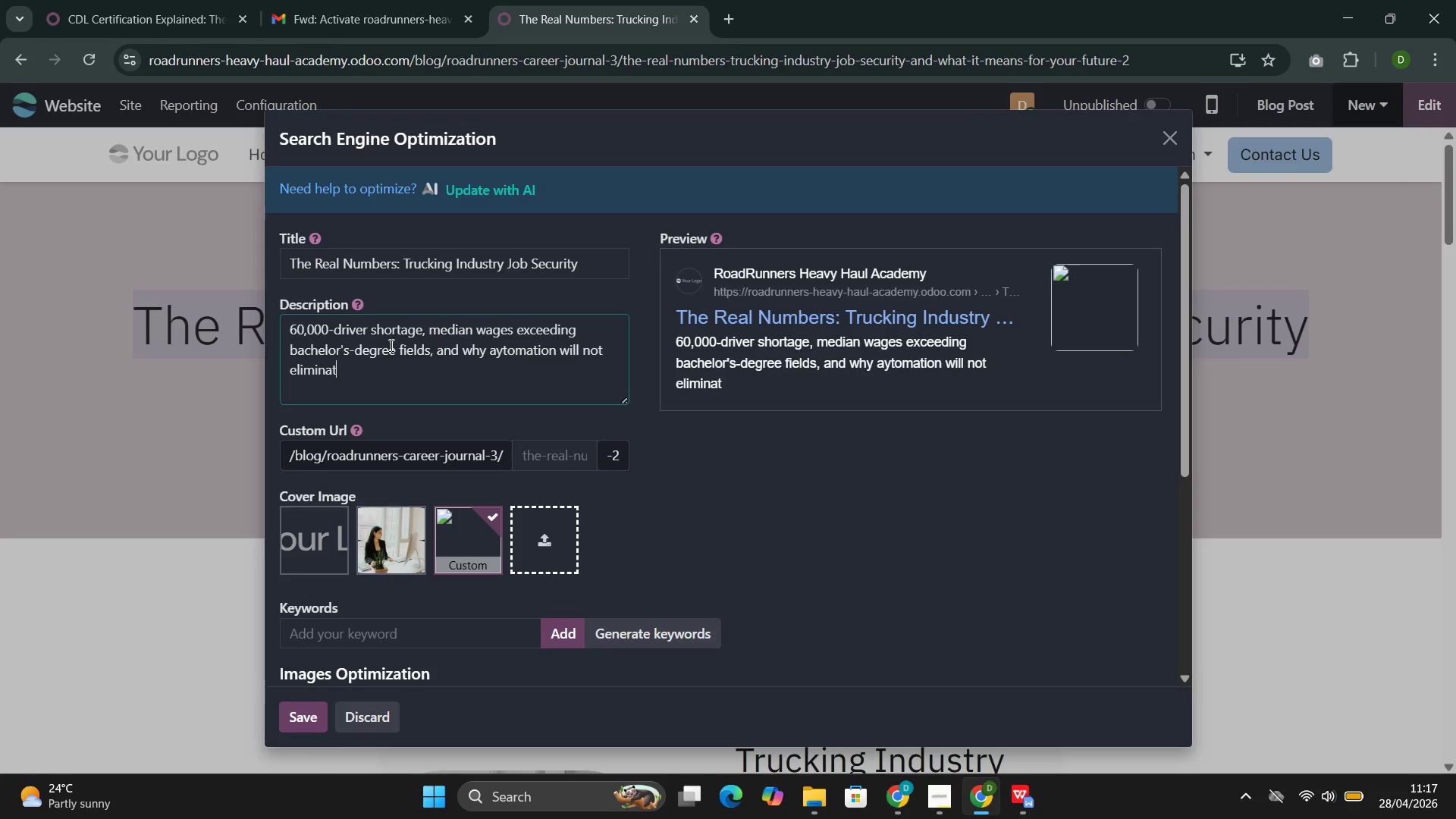 
wait(12.78)
 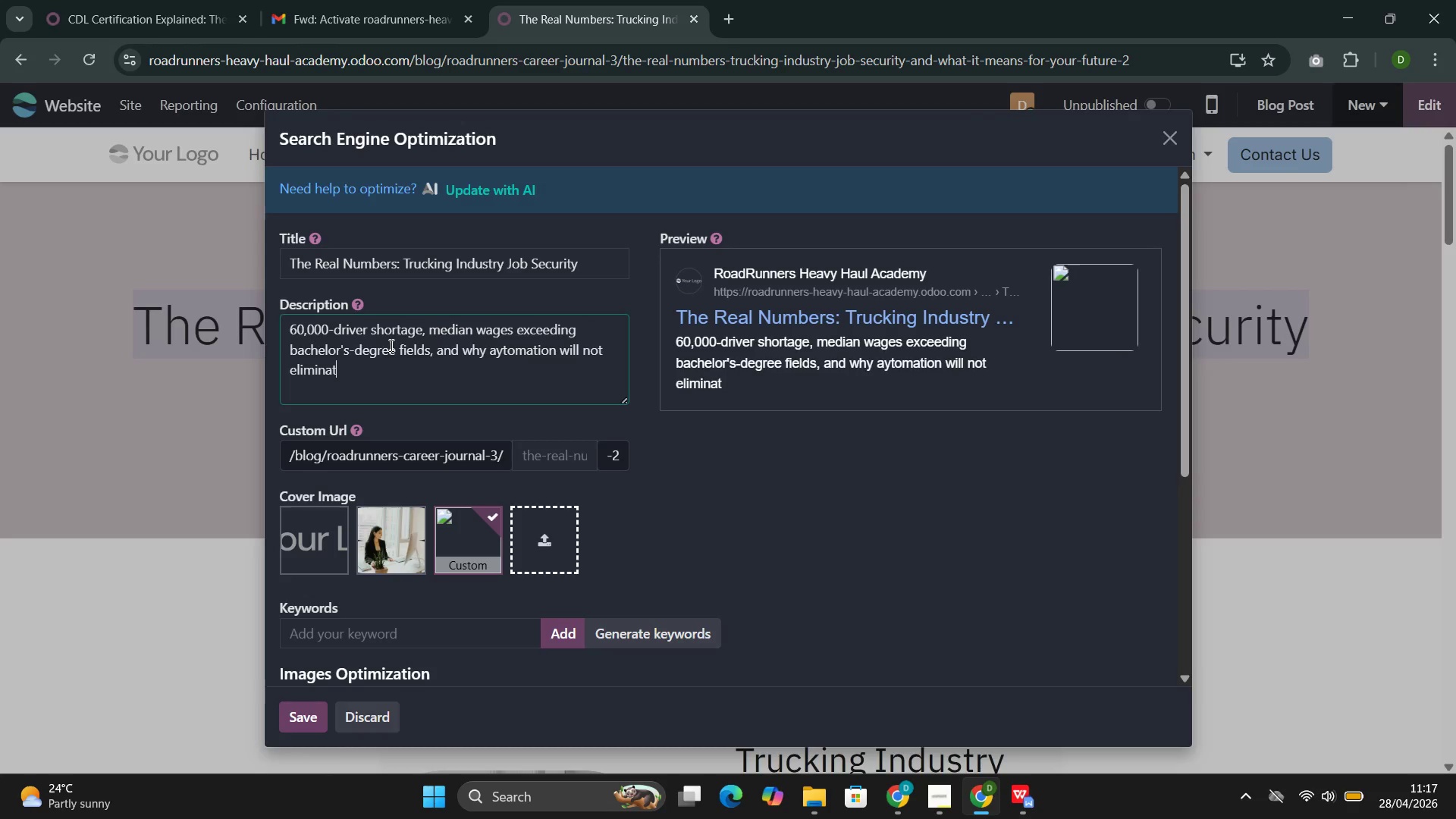 
type(e these jobs. Dta)
key(Backspace)
key(Backspace)
type(ata-backed career guidance.)
 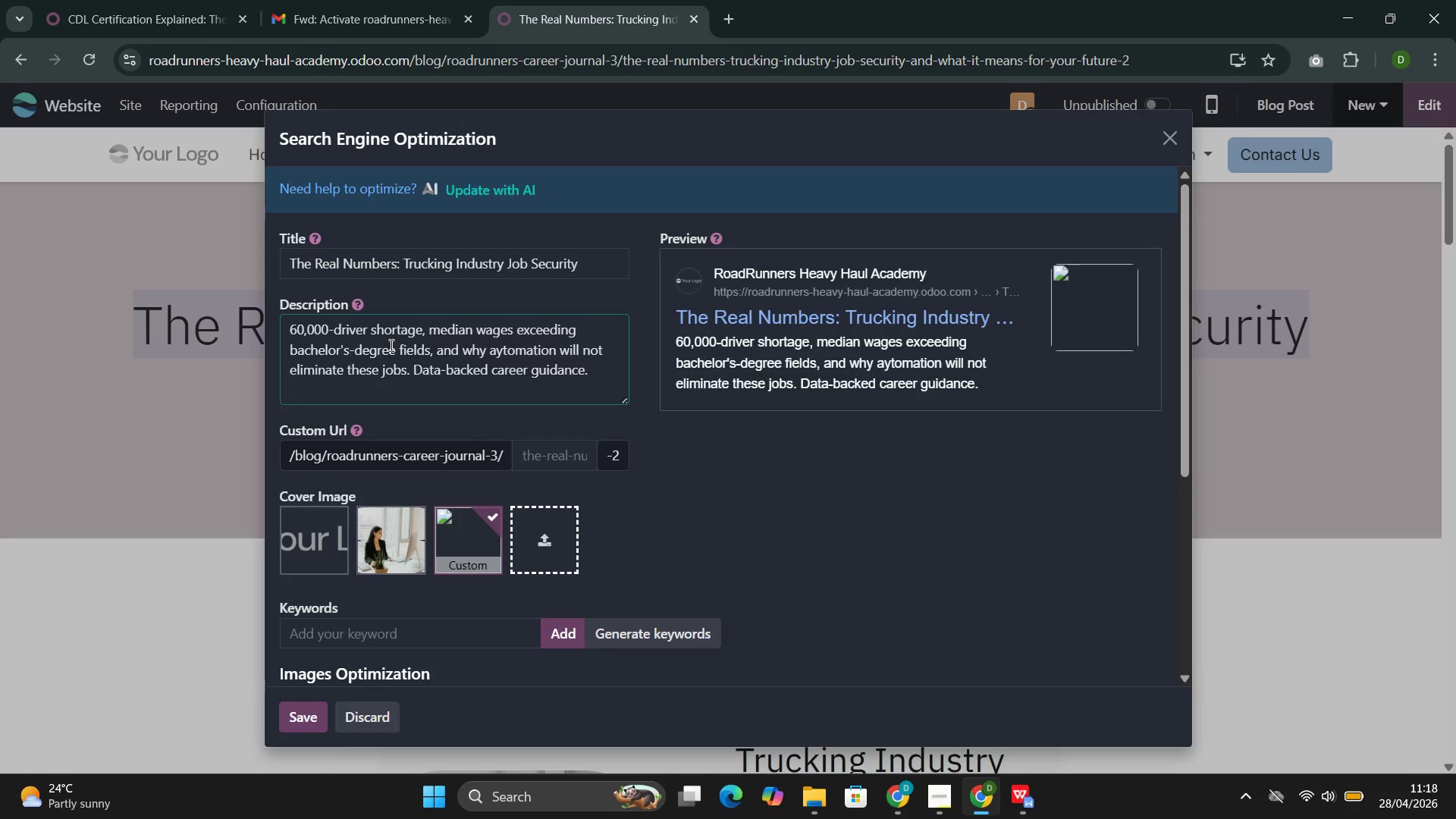 
wait(5.33)
 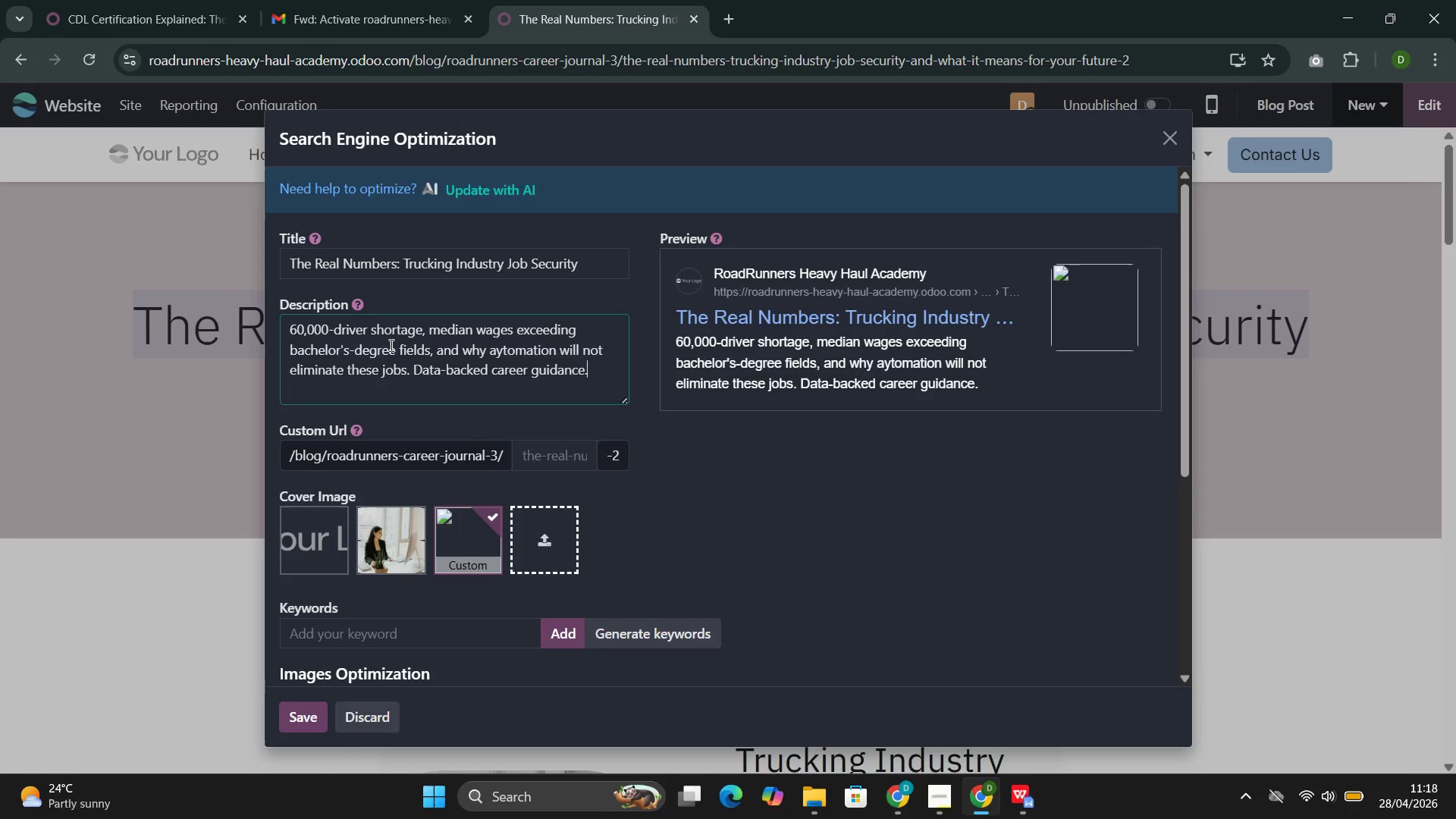 
mouse_move([639, 629])
 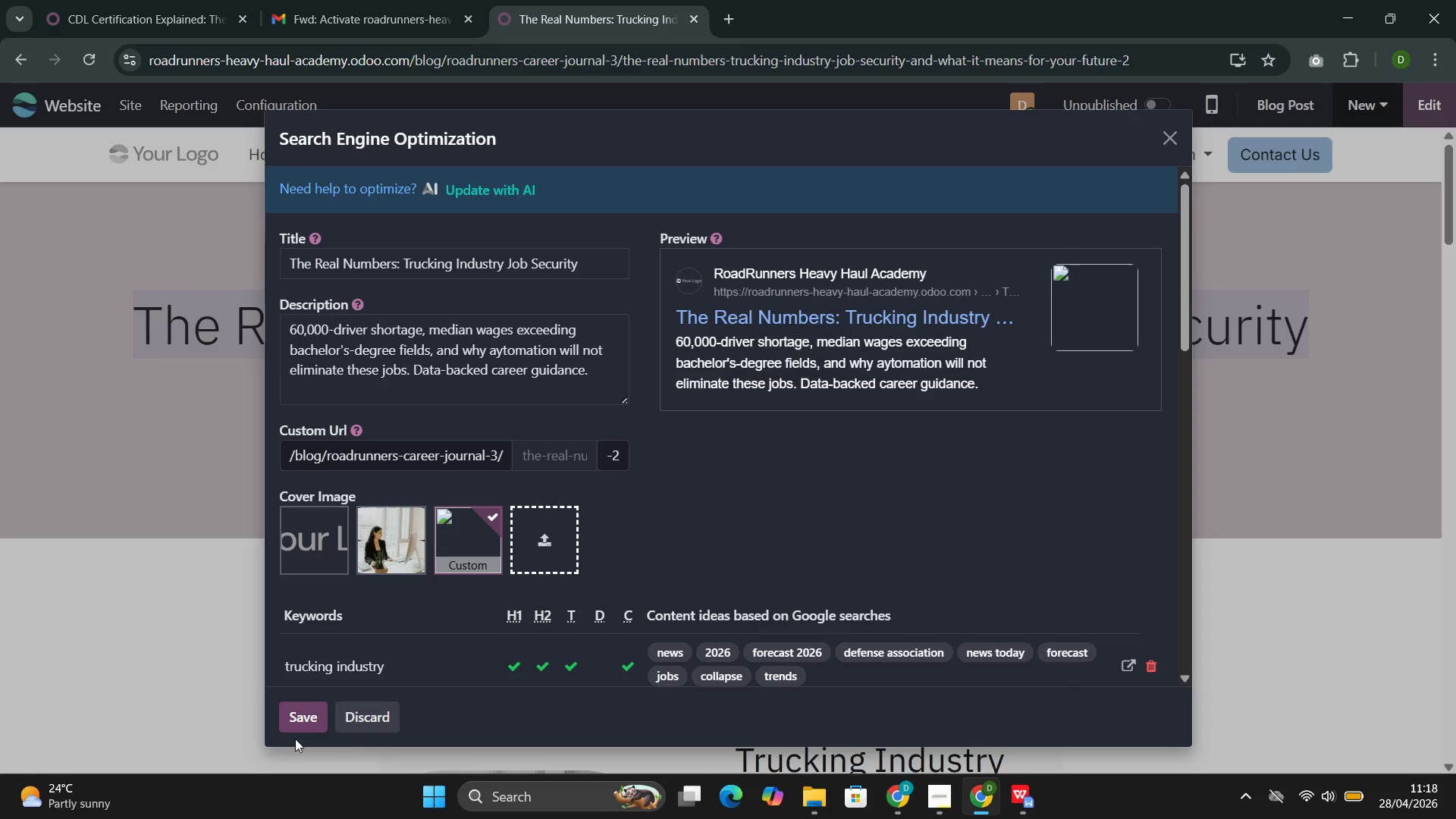 
left_click([303, 720])
 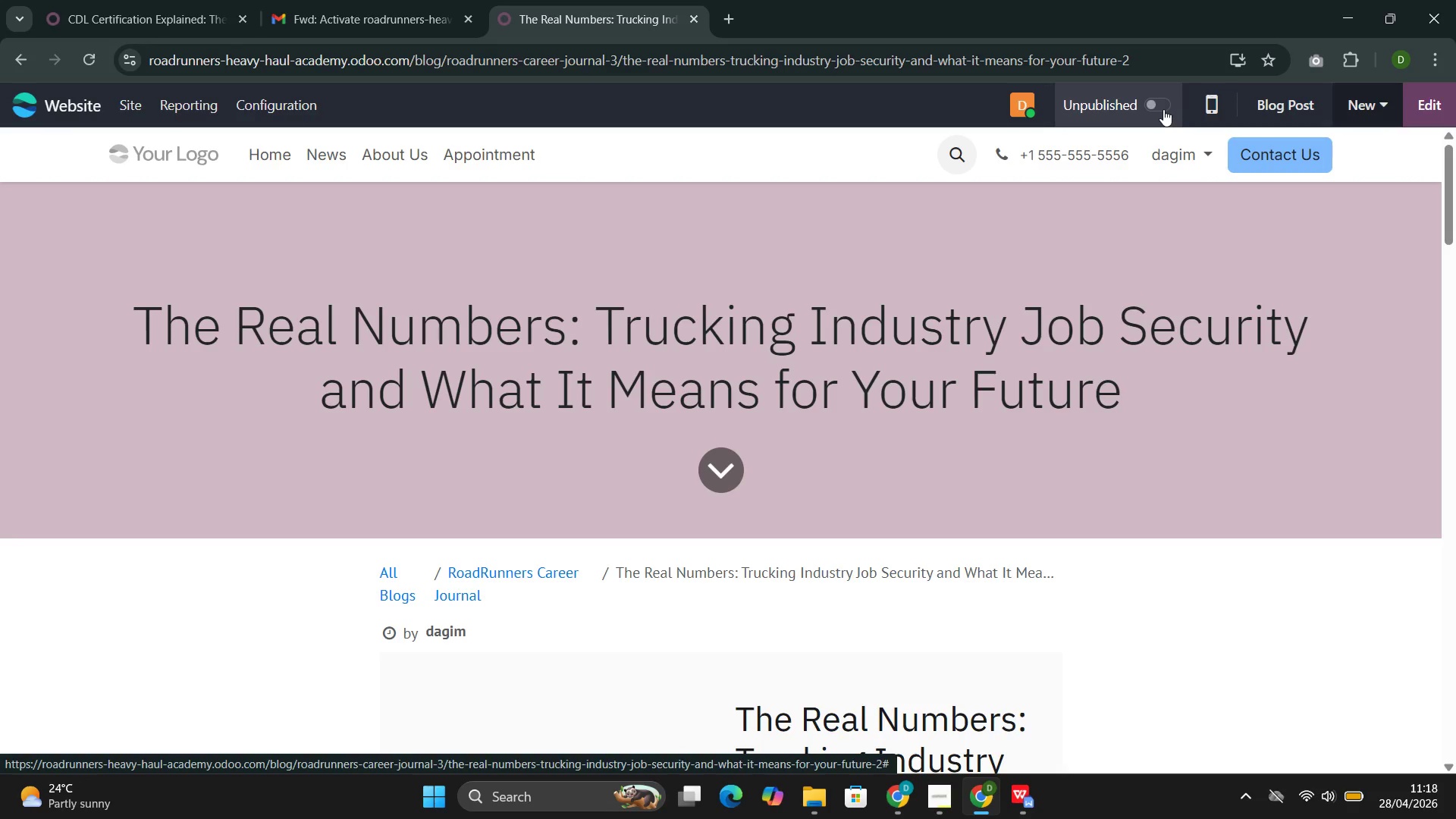 
wait(14.2)
 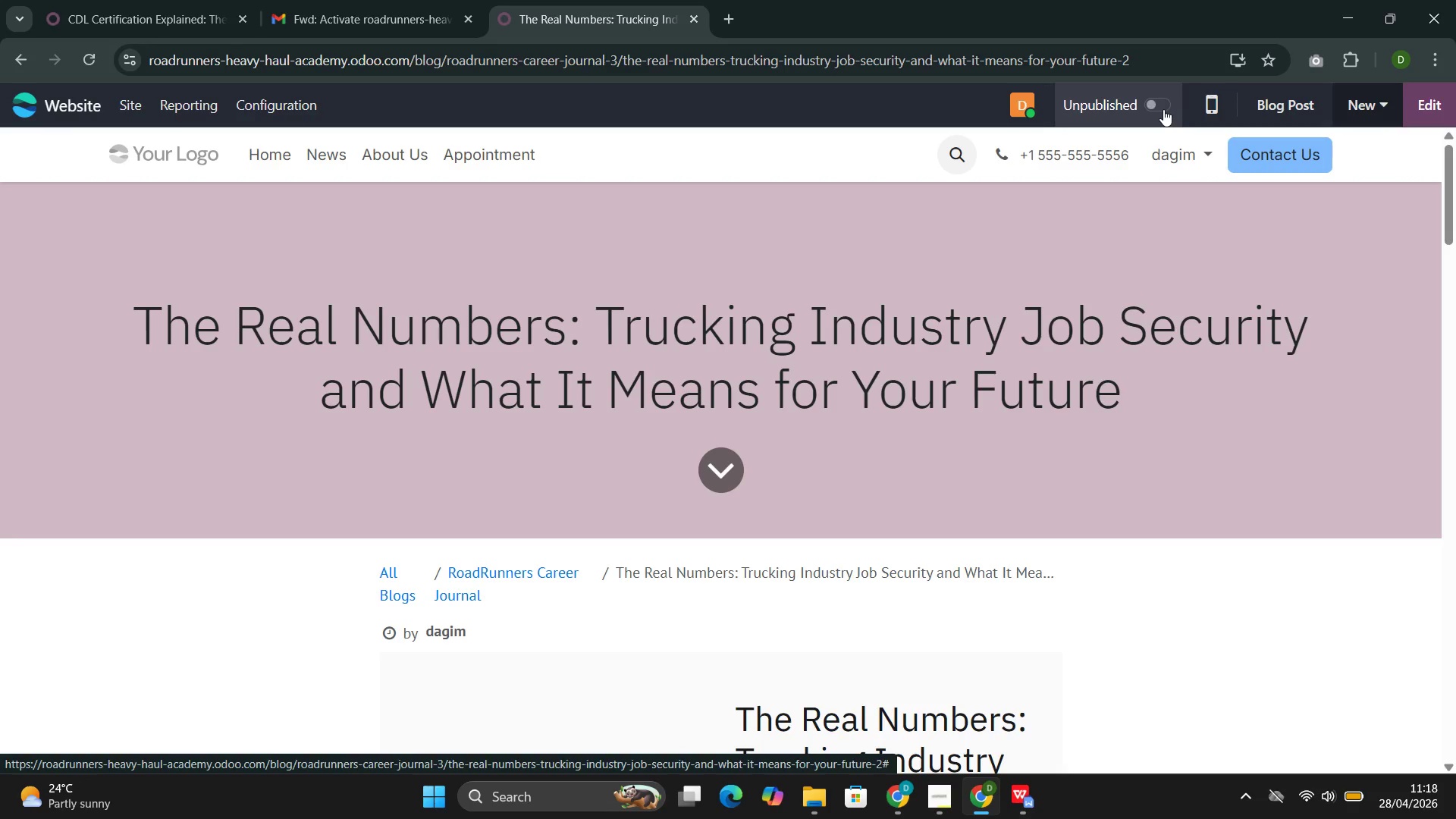 
left_click([1441, 99])
 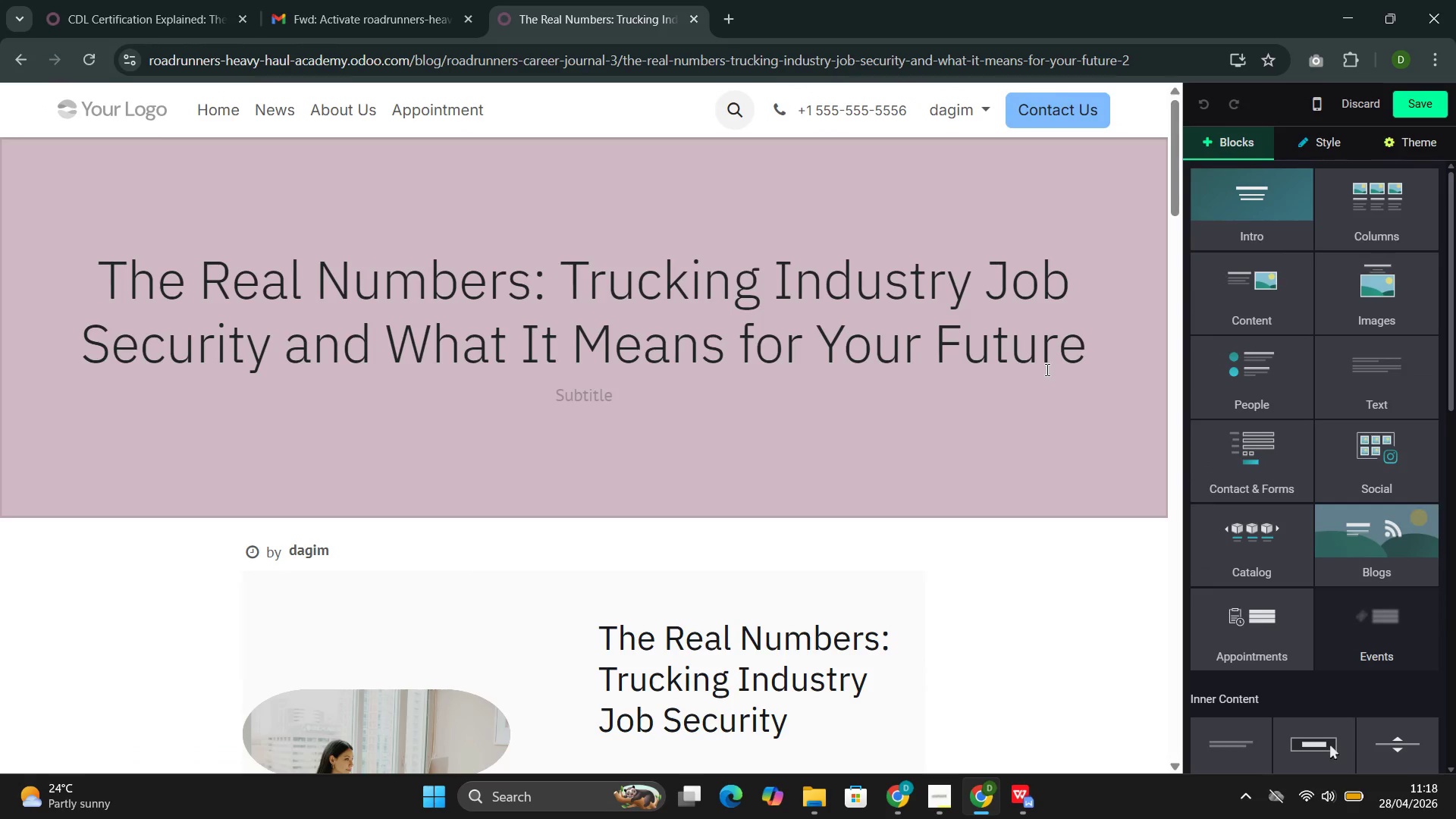 
left_click([783, 445])
 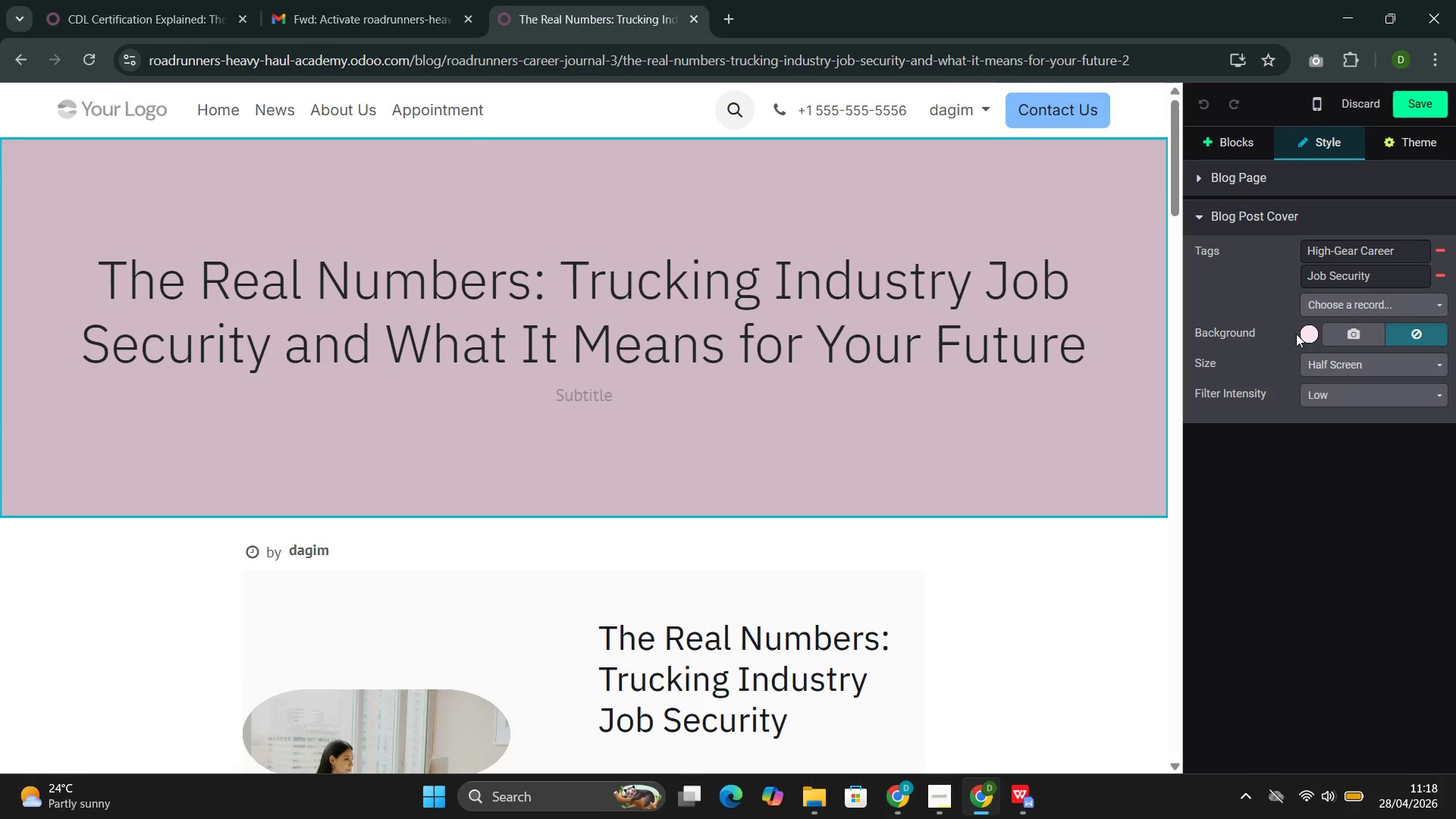 
left_click([1357, 333])
 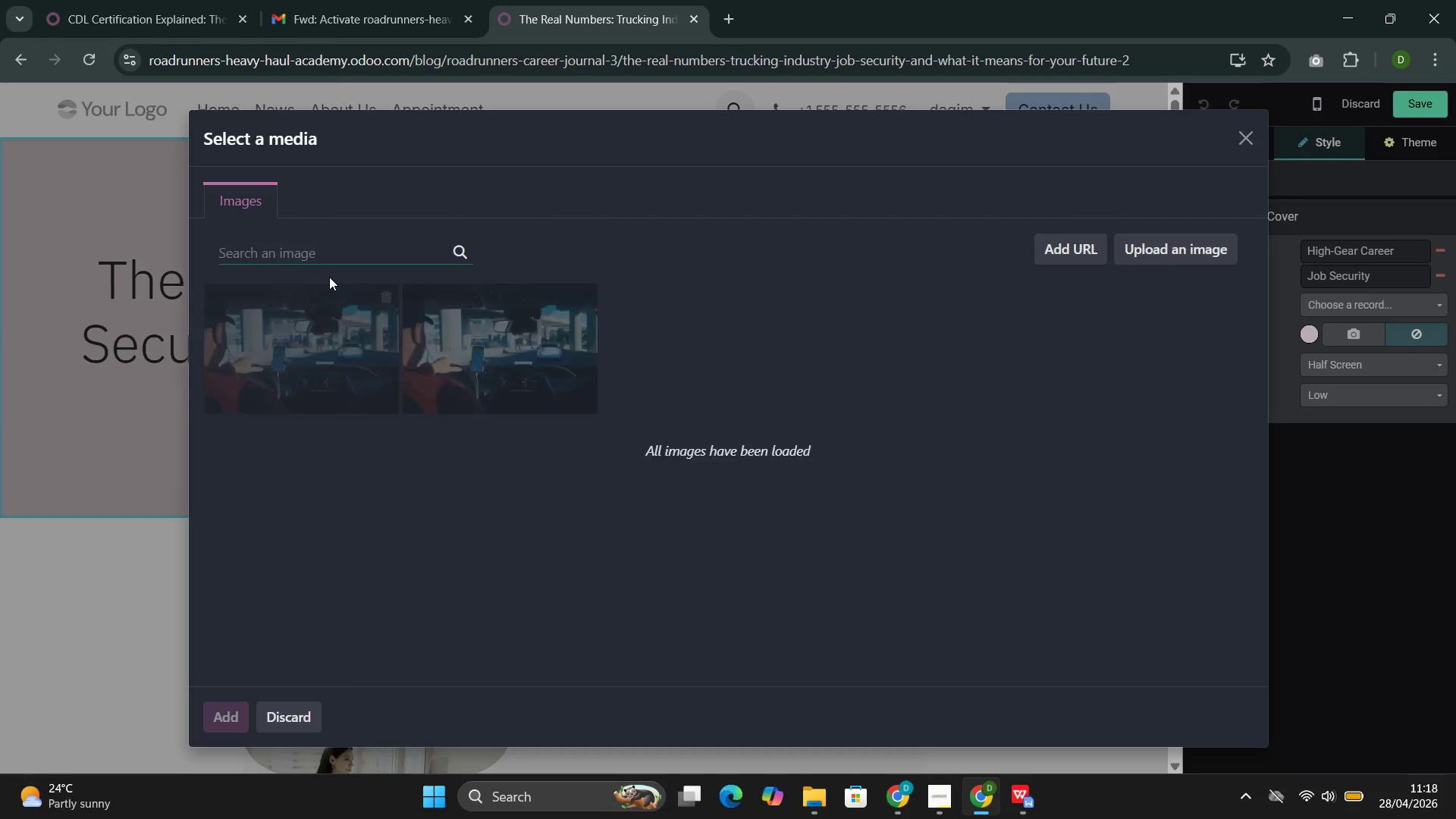 
left_click([337, 249])
 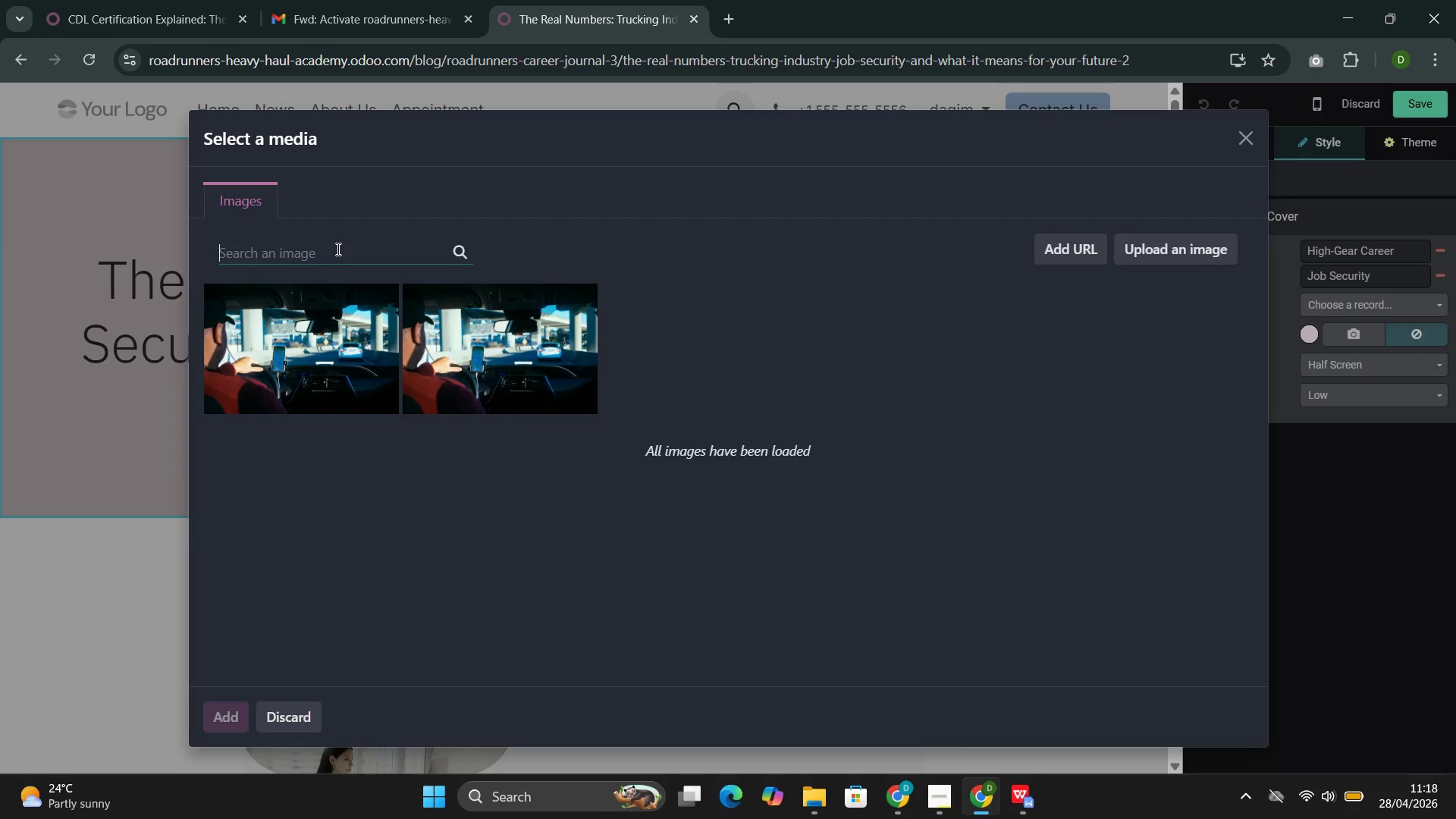 
wait(16.06)
 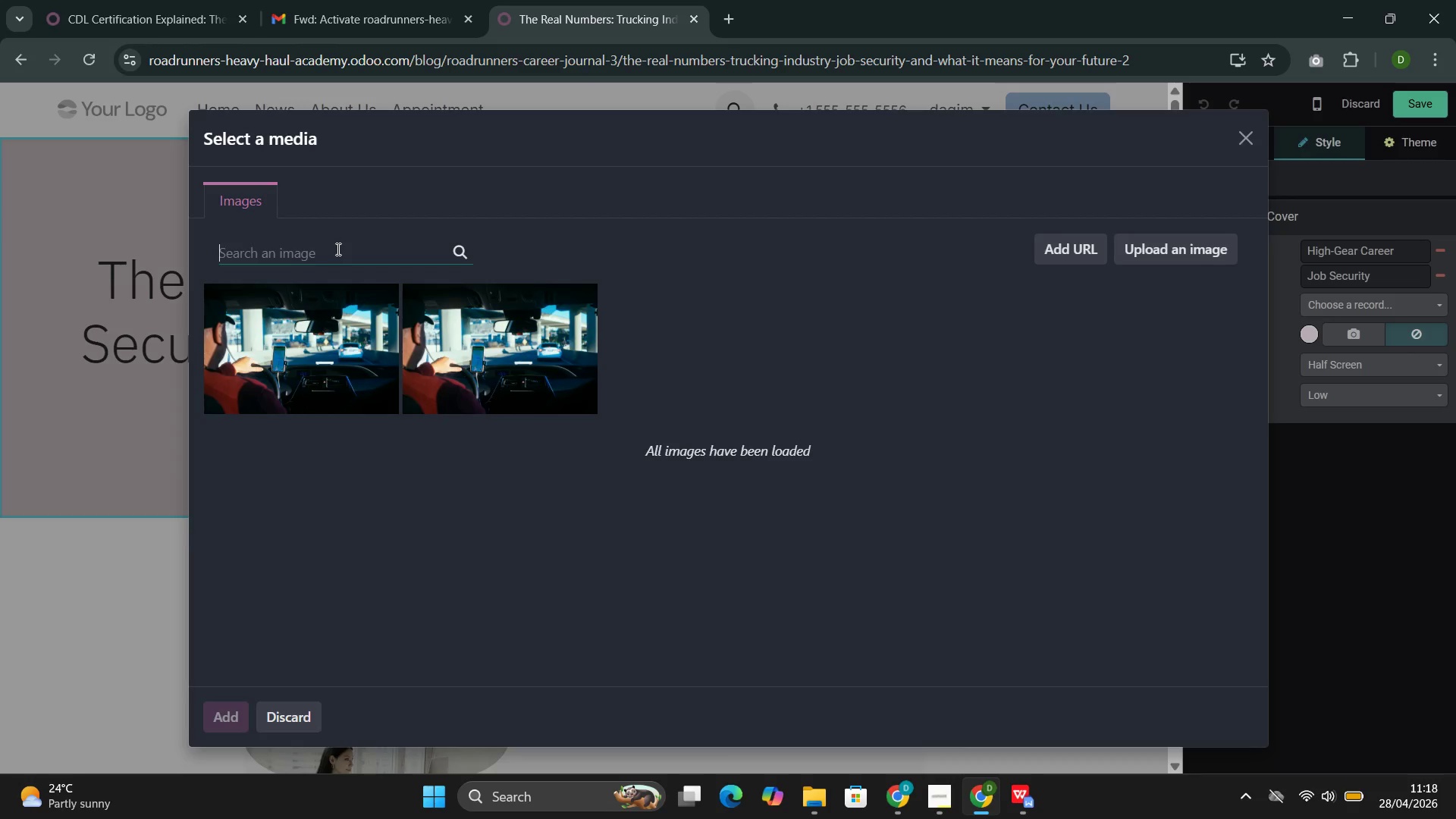 
type(trucking)
 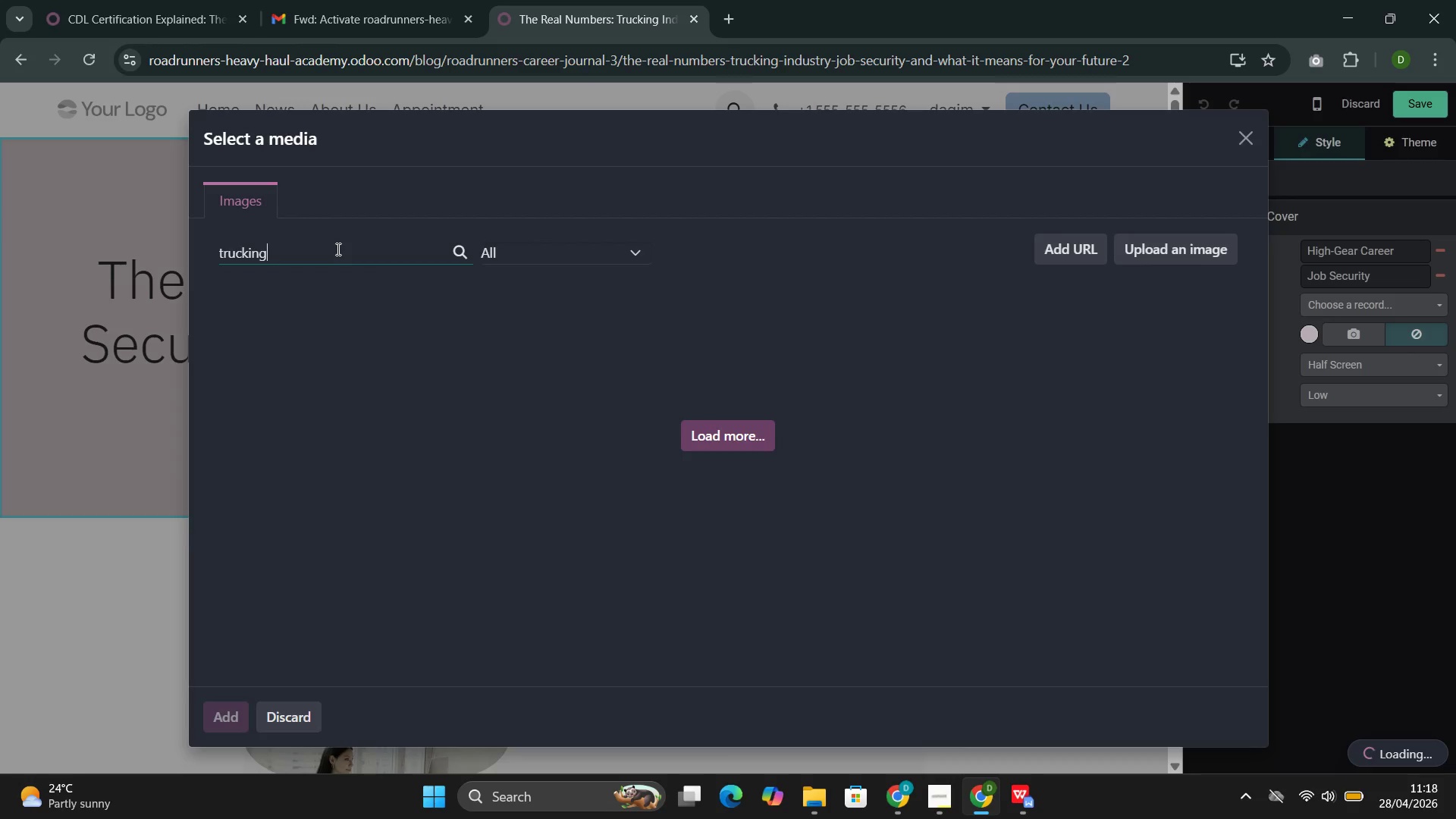 
key(Space)
 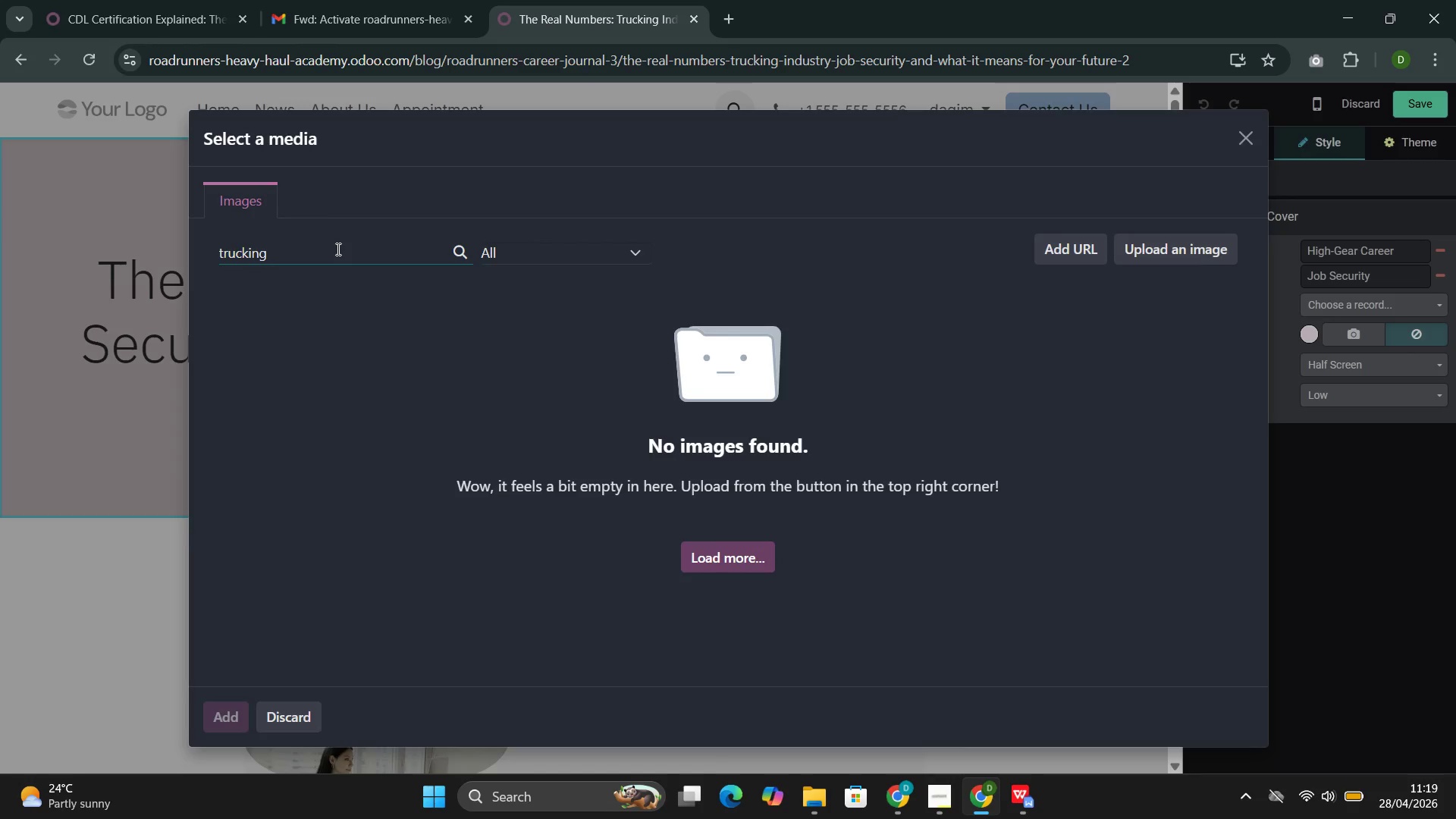 
type(fleet)
 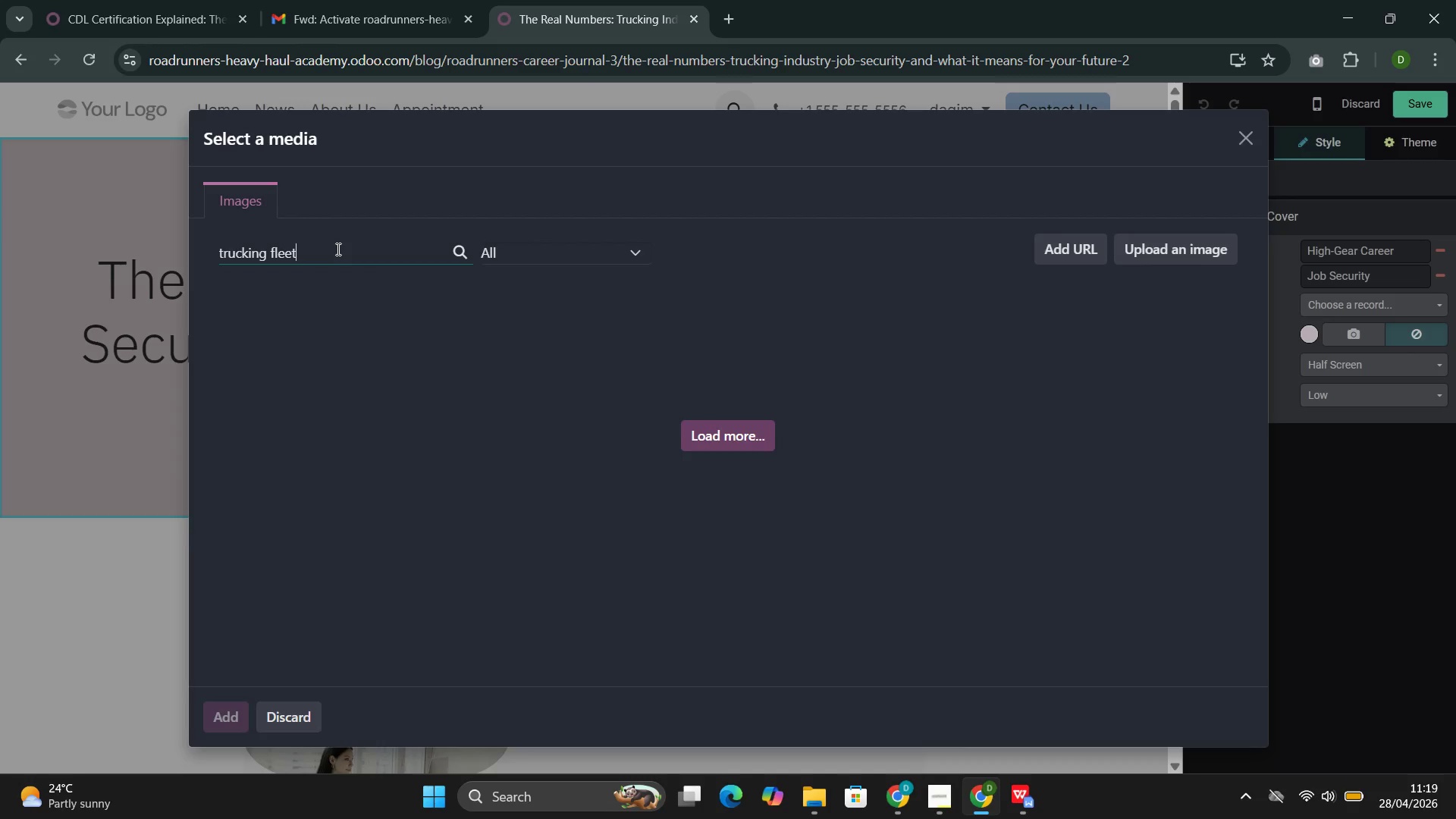 
wait(10.8)
 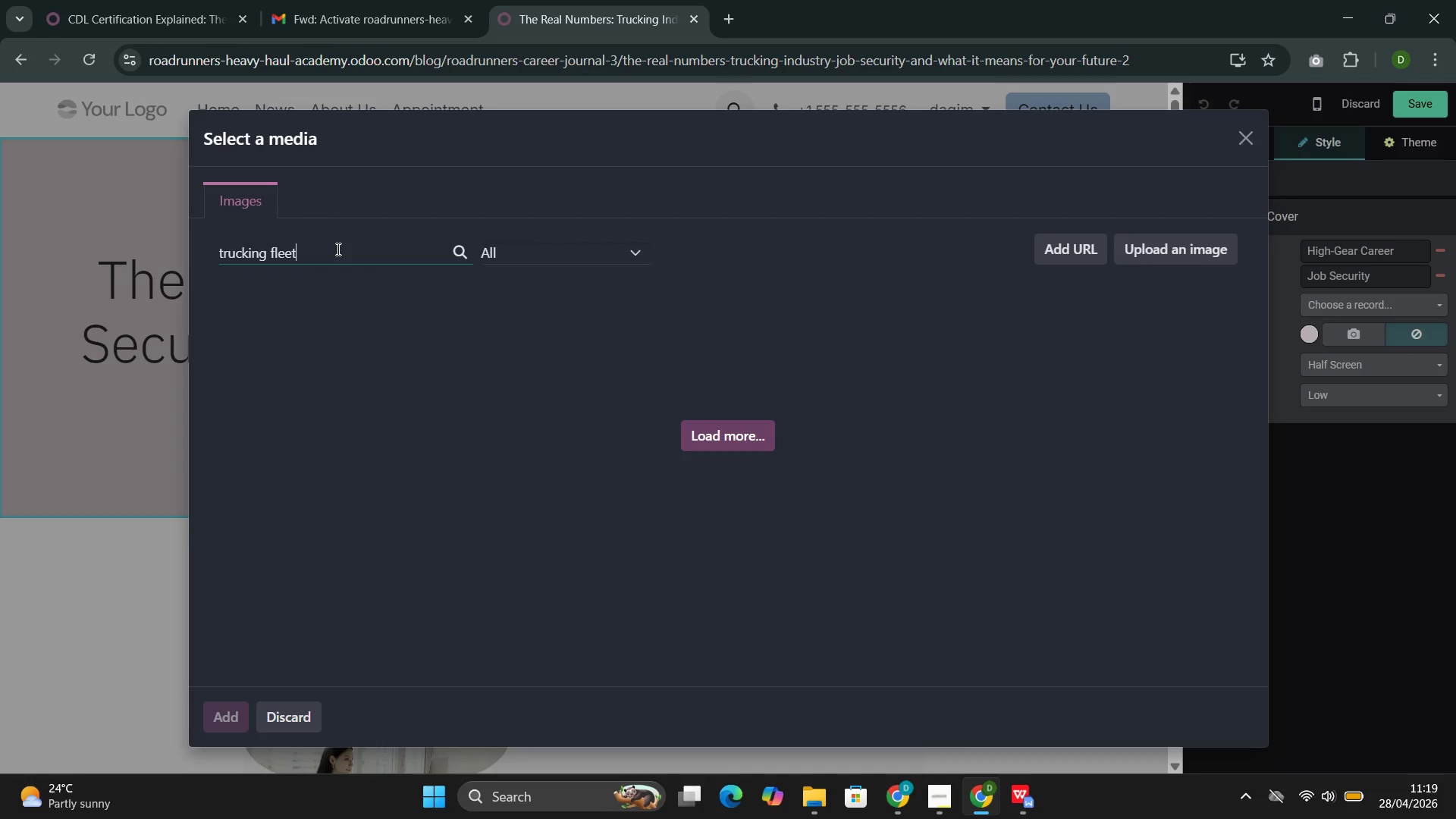 
left_click([889, 719])